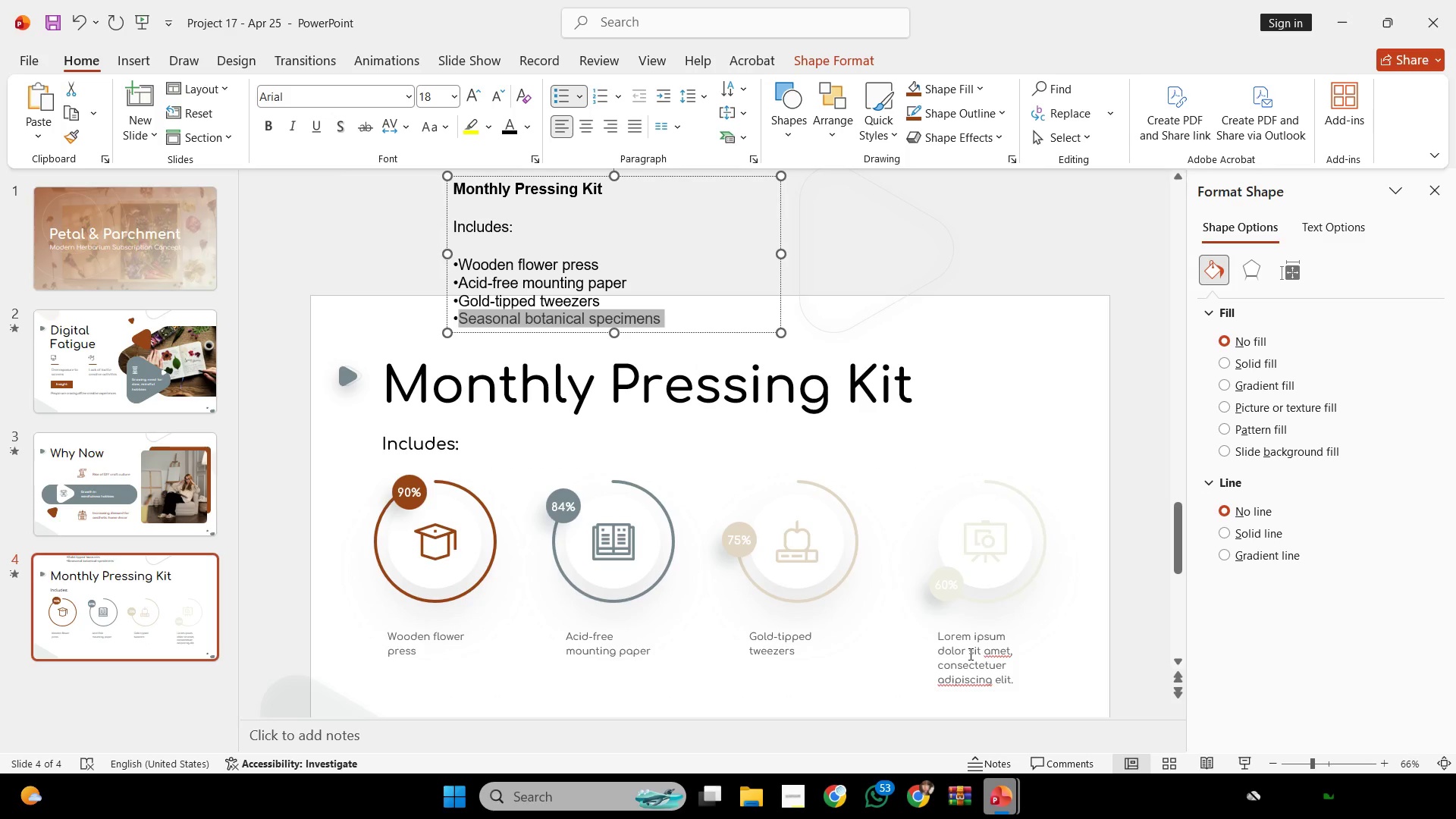 
left_click([972, 656])
 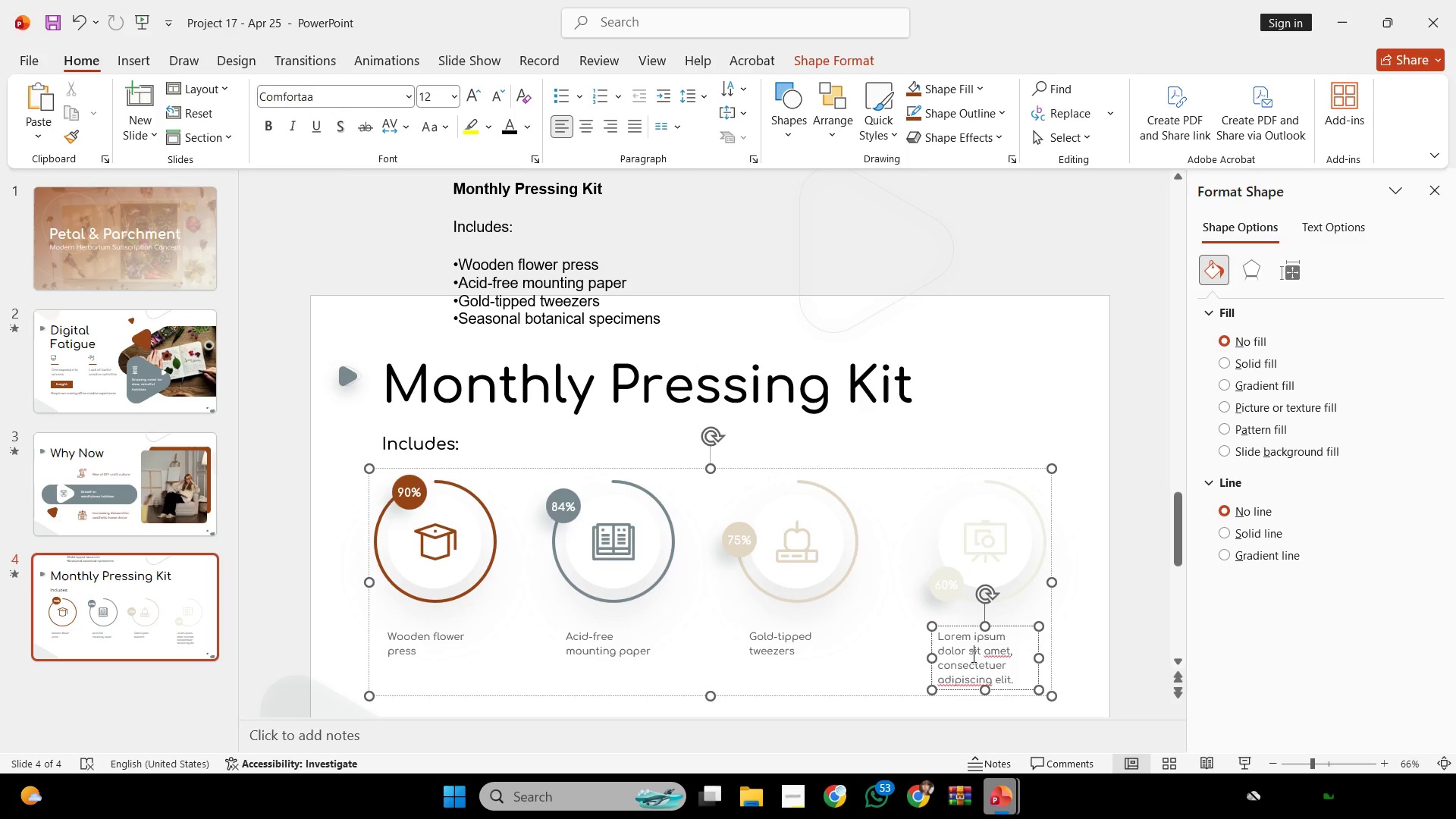 
key(Control+ControlLeft)
 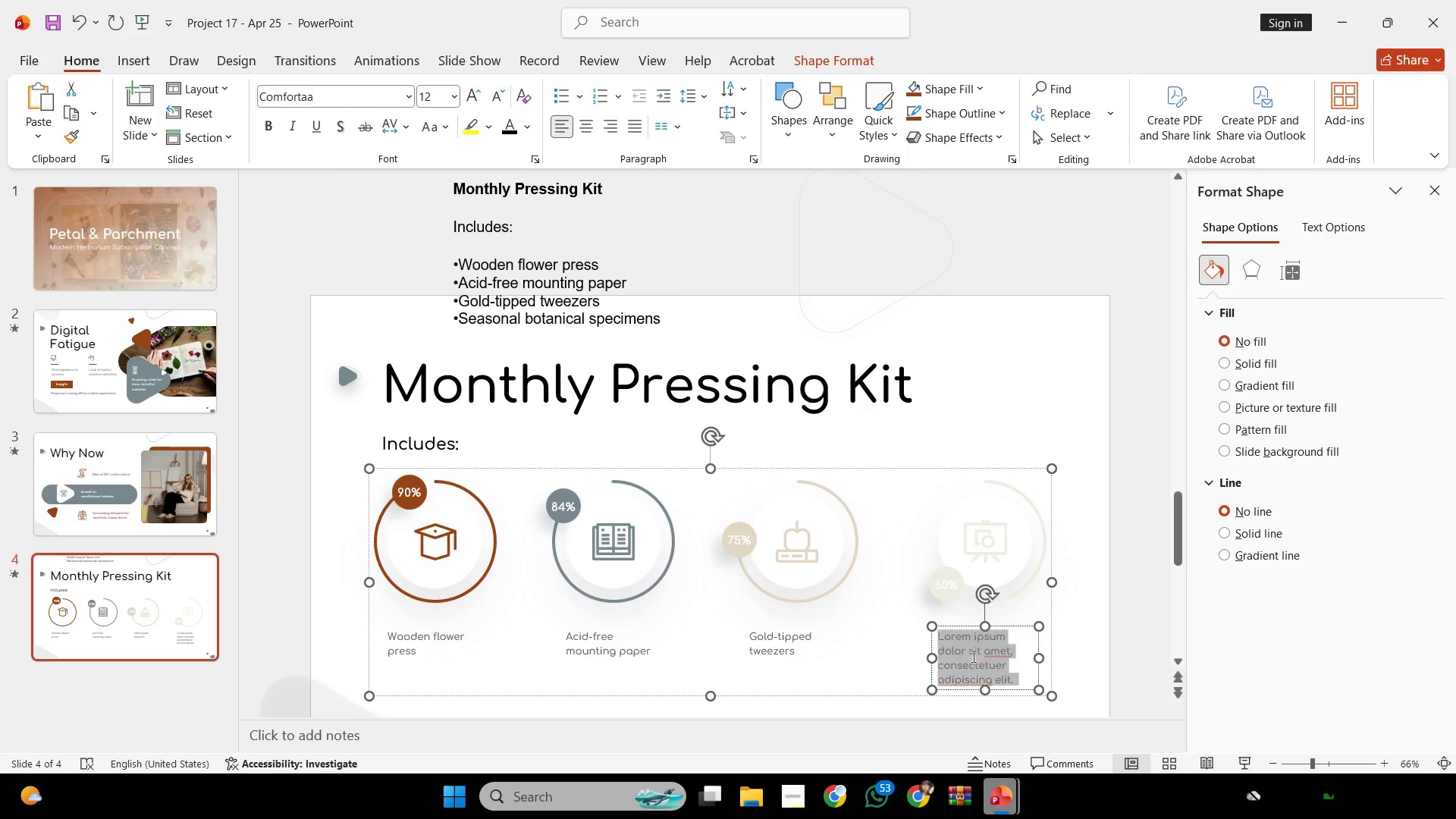 
key(Control+A)
 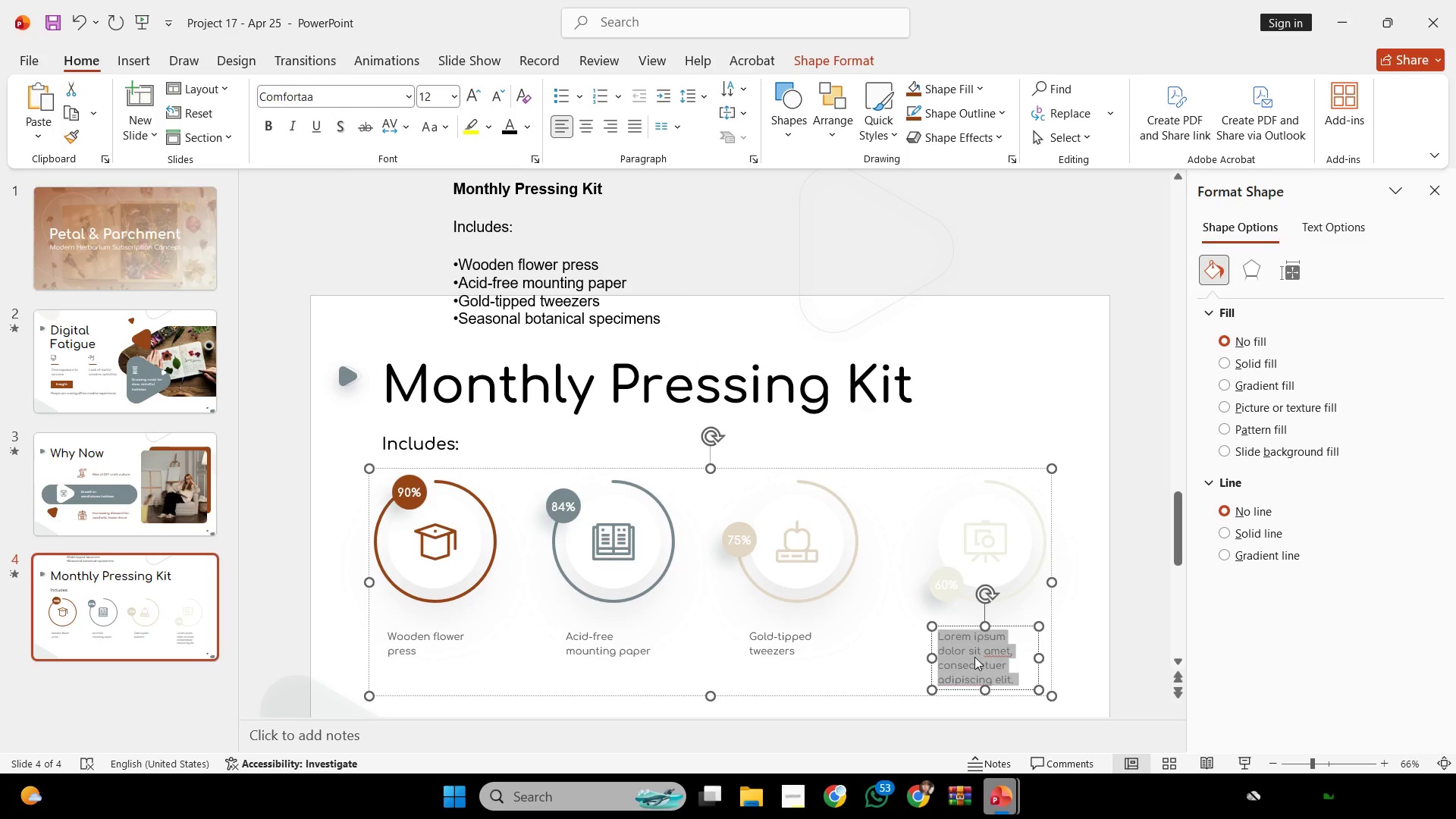 
right_click([974, 657])
 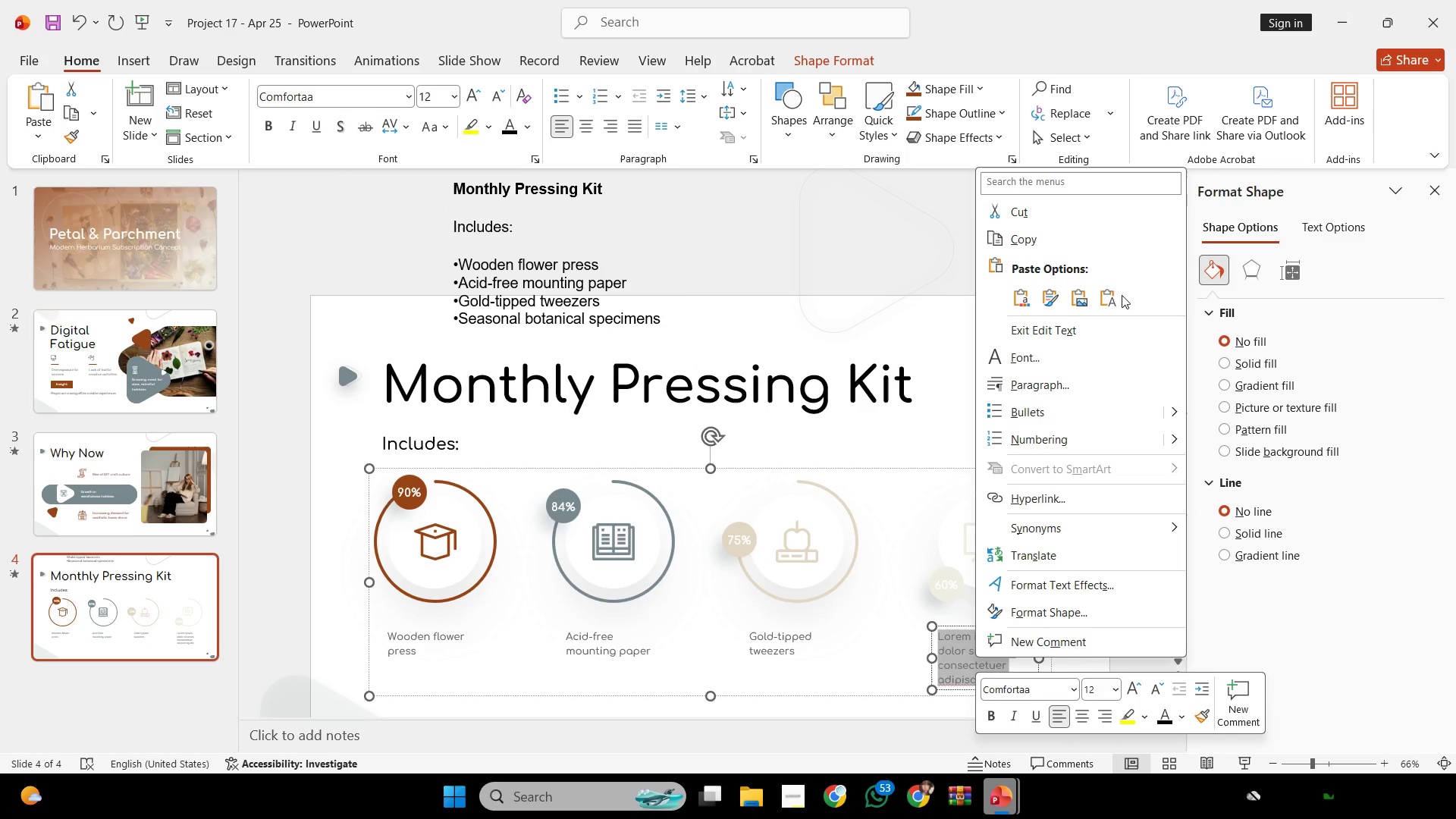 
left_click([1112, 296])
 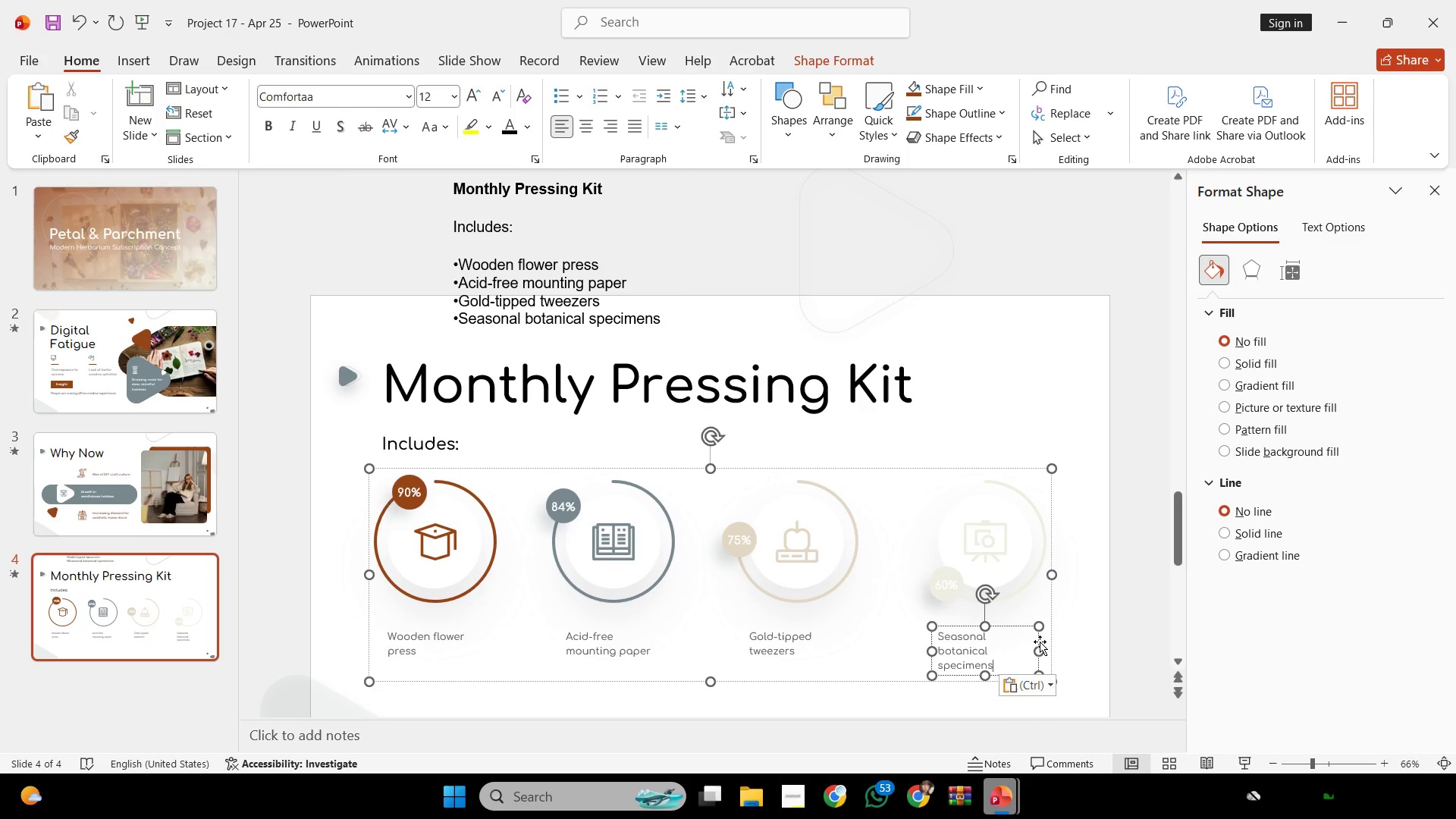 
left_click_drag(start_coordinate=[1040, 651], to_coordinate=[1051, 651])
 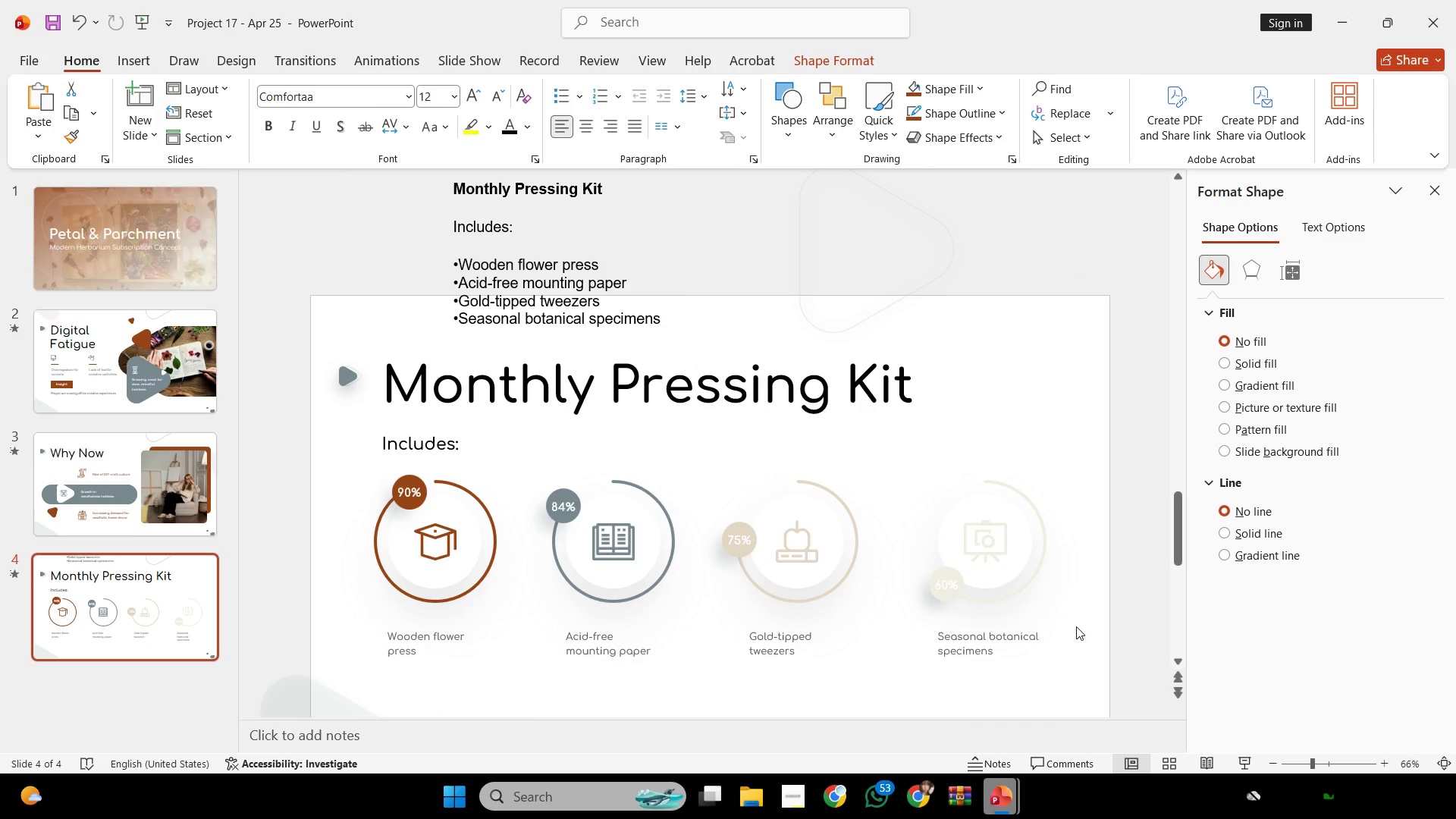 
left_click([1076, 626])
 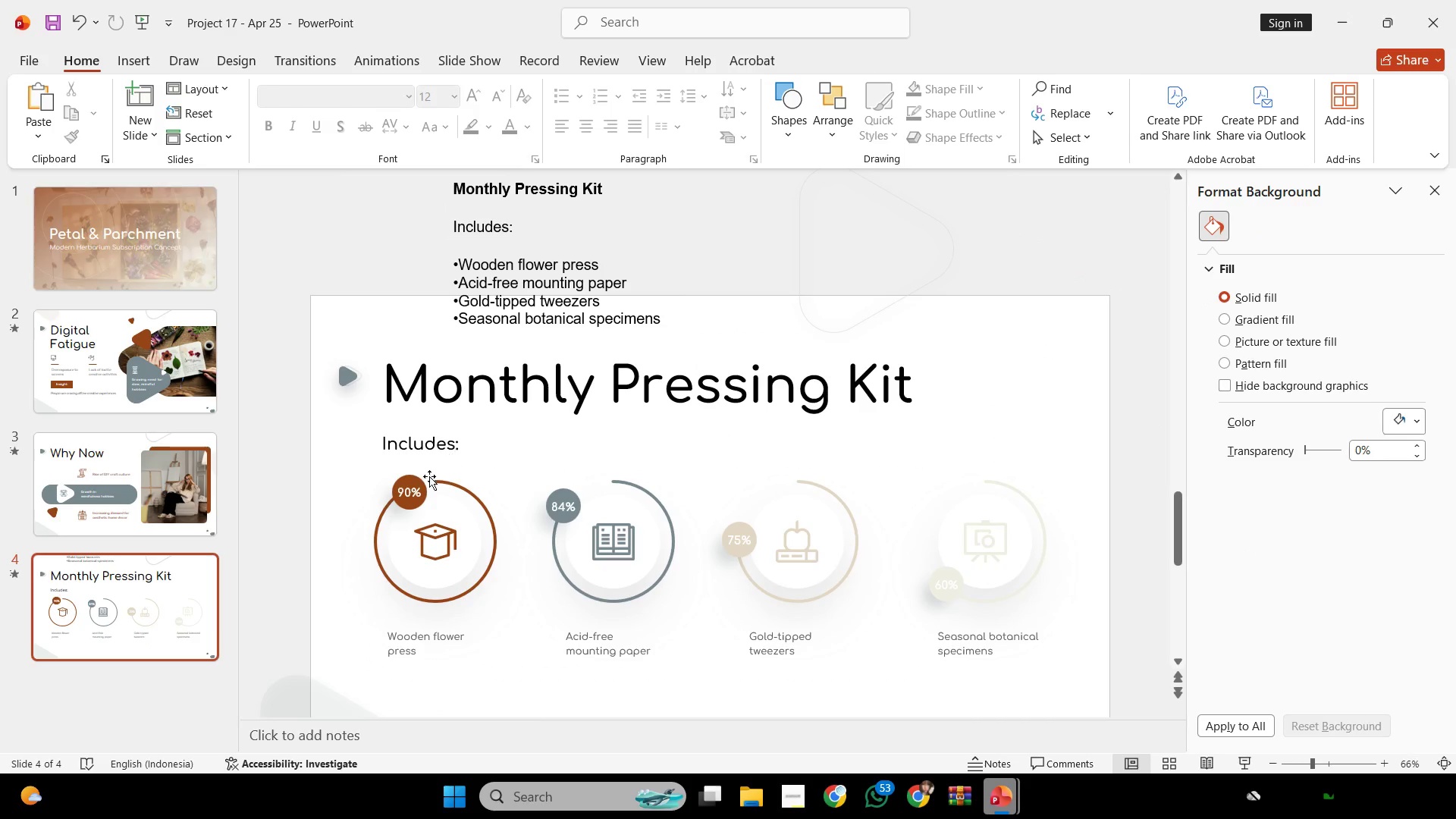 
double_click([407, 491])
 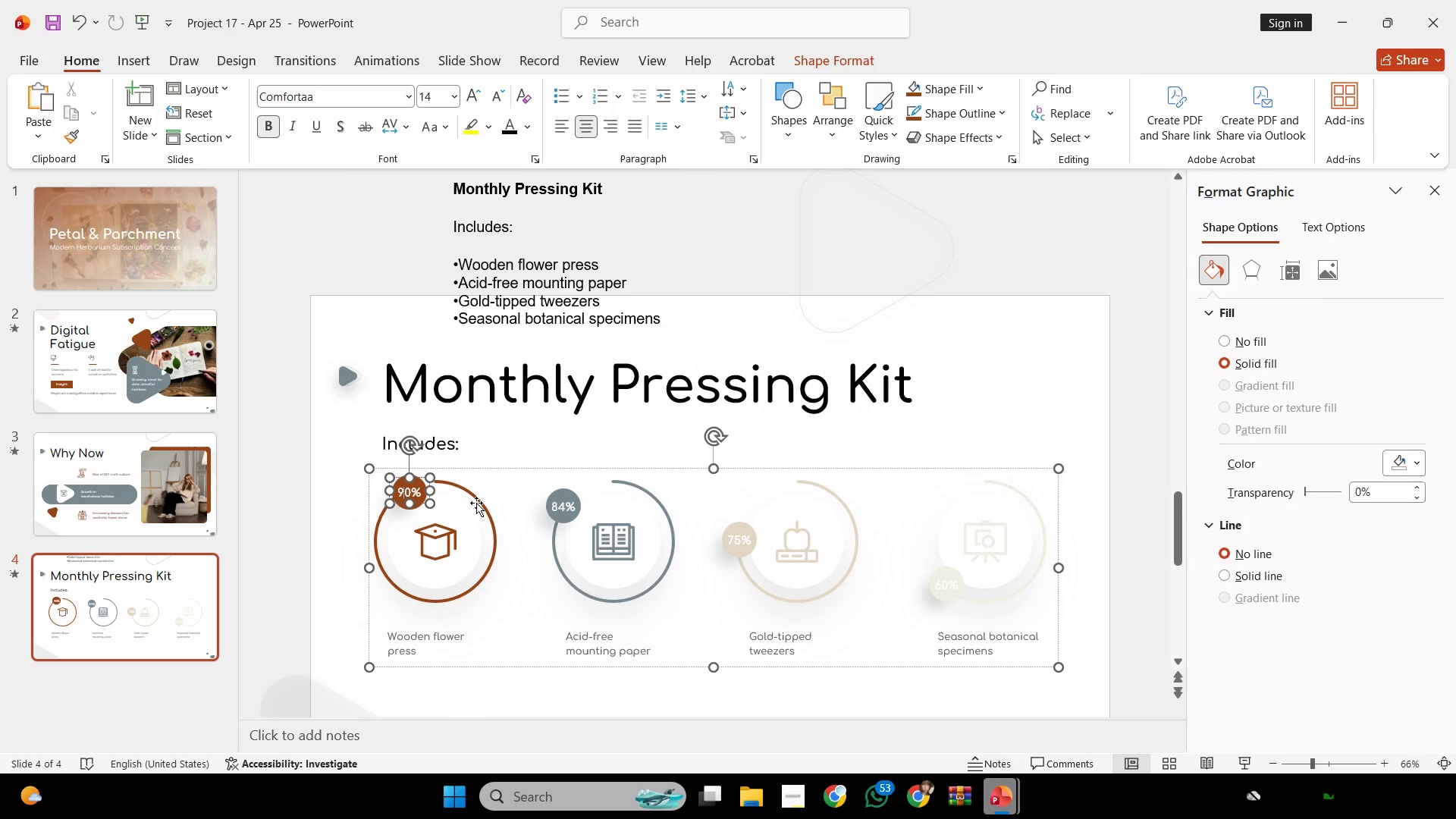 
hold_key(key=ShiftLeft, duration=3.36)
left_click([557, 501])
 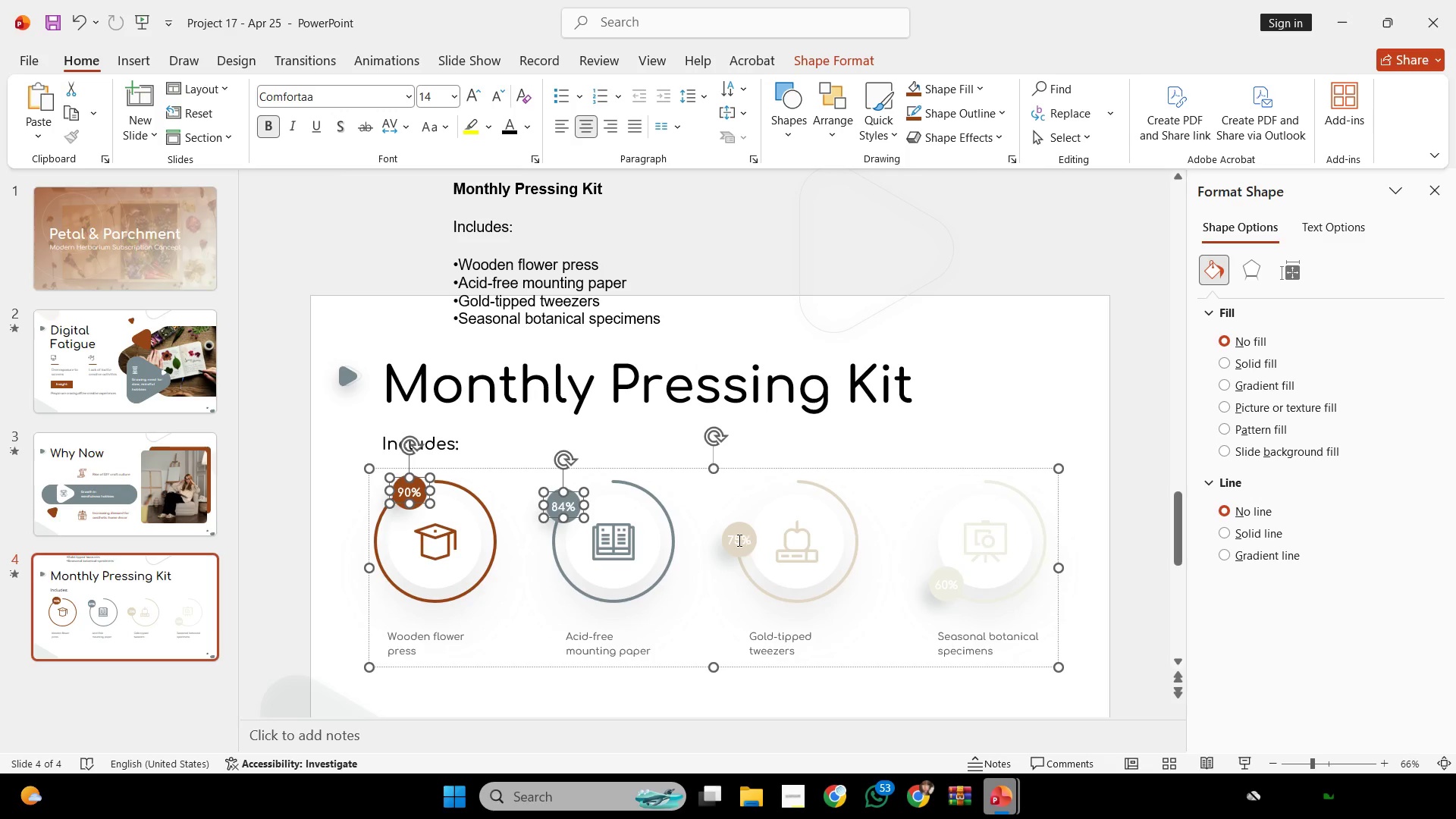 
left_click([738, 540])
 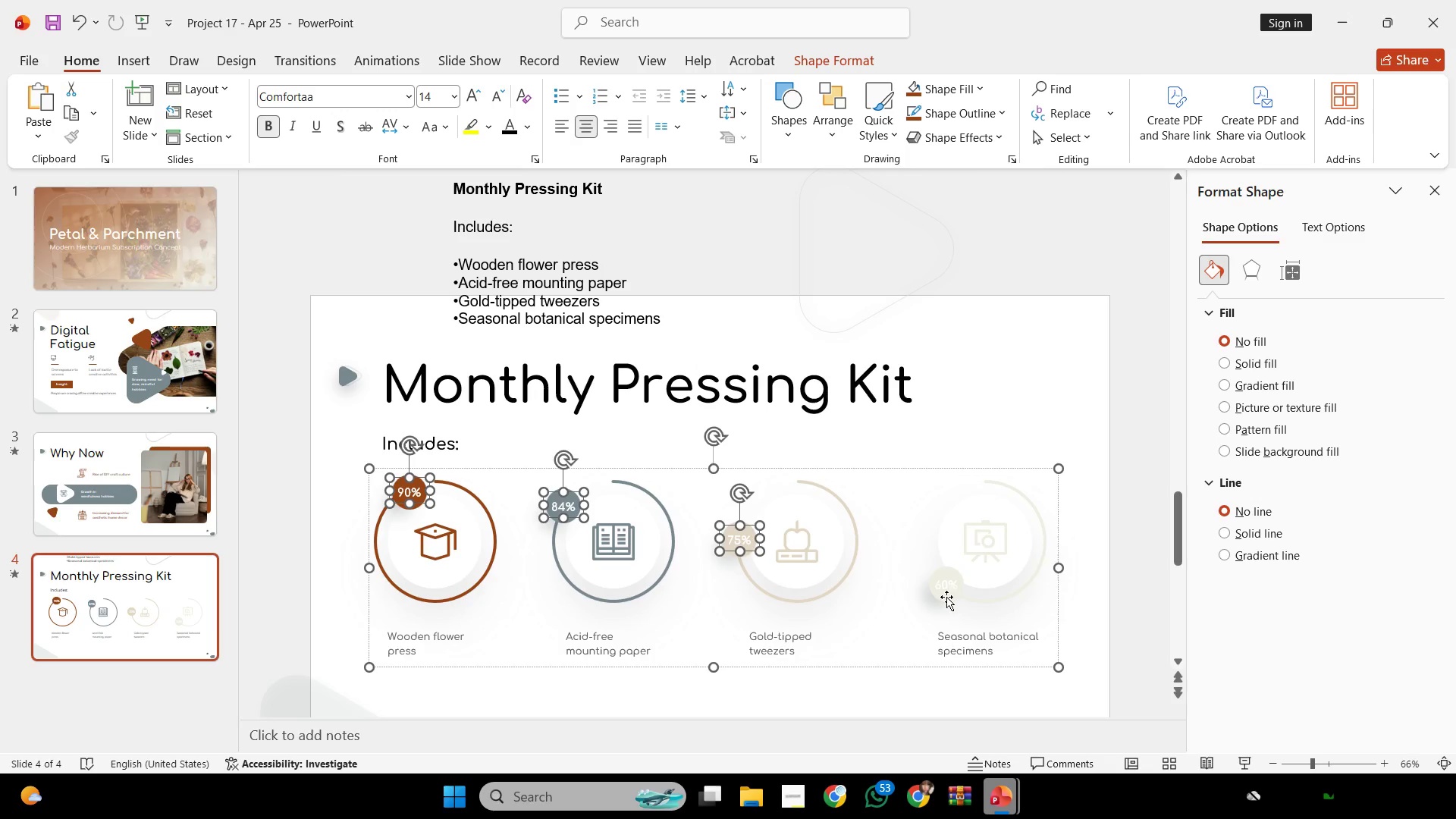 
left_click([944, 590])
 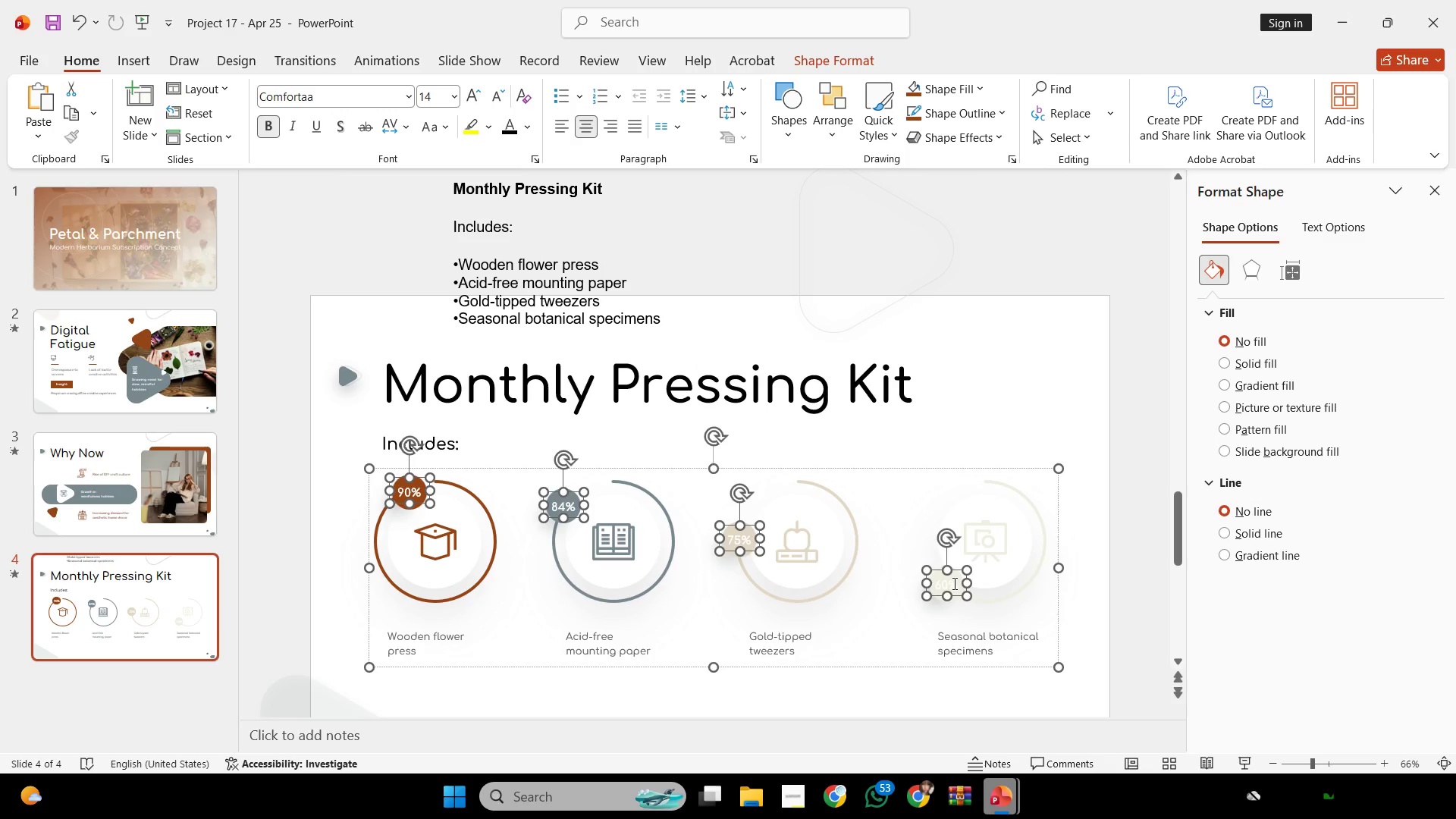 
key(Backspace)
 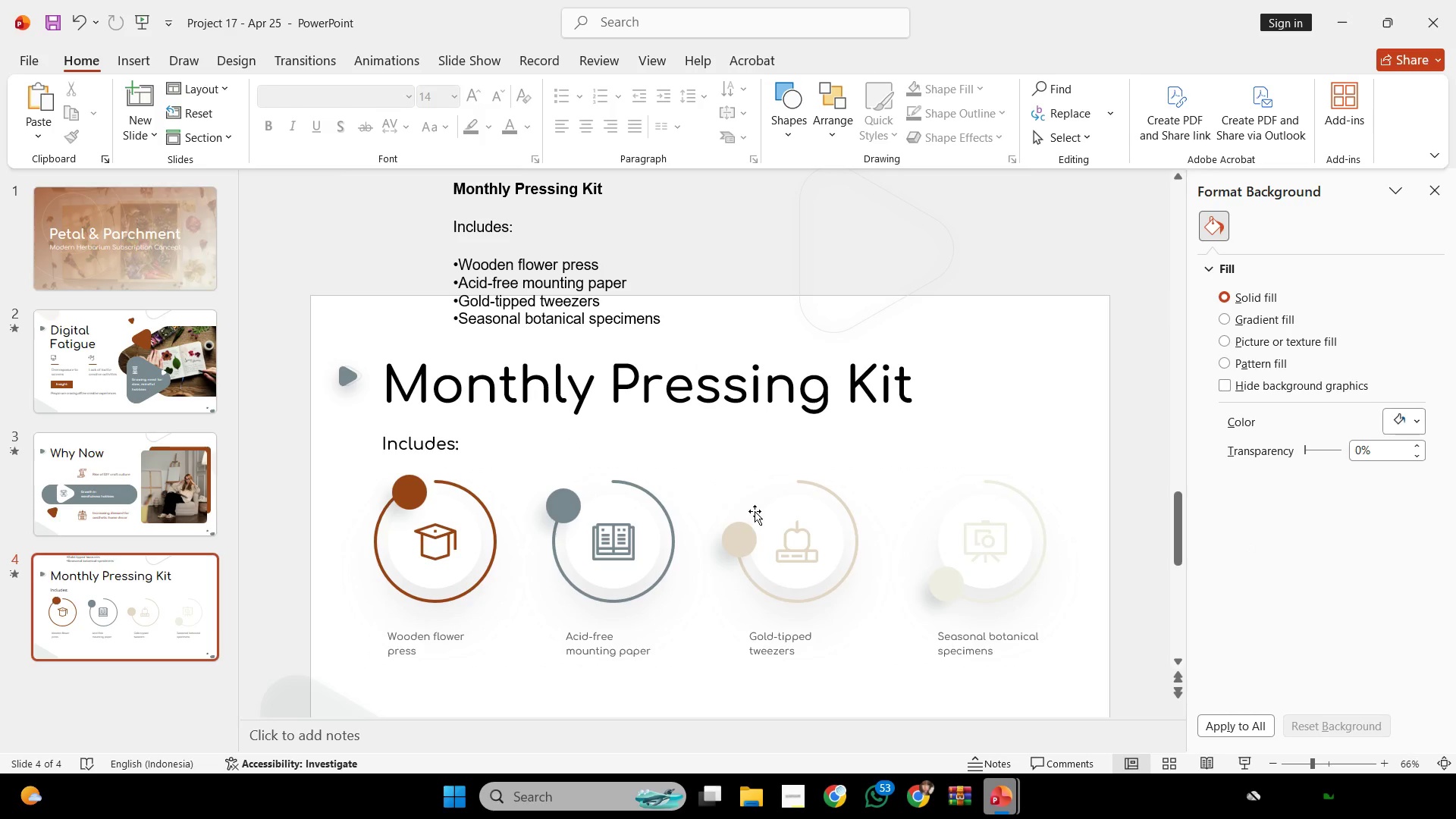 
left_click([655, 328])
 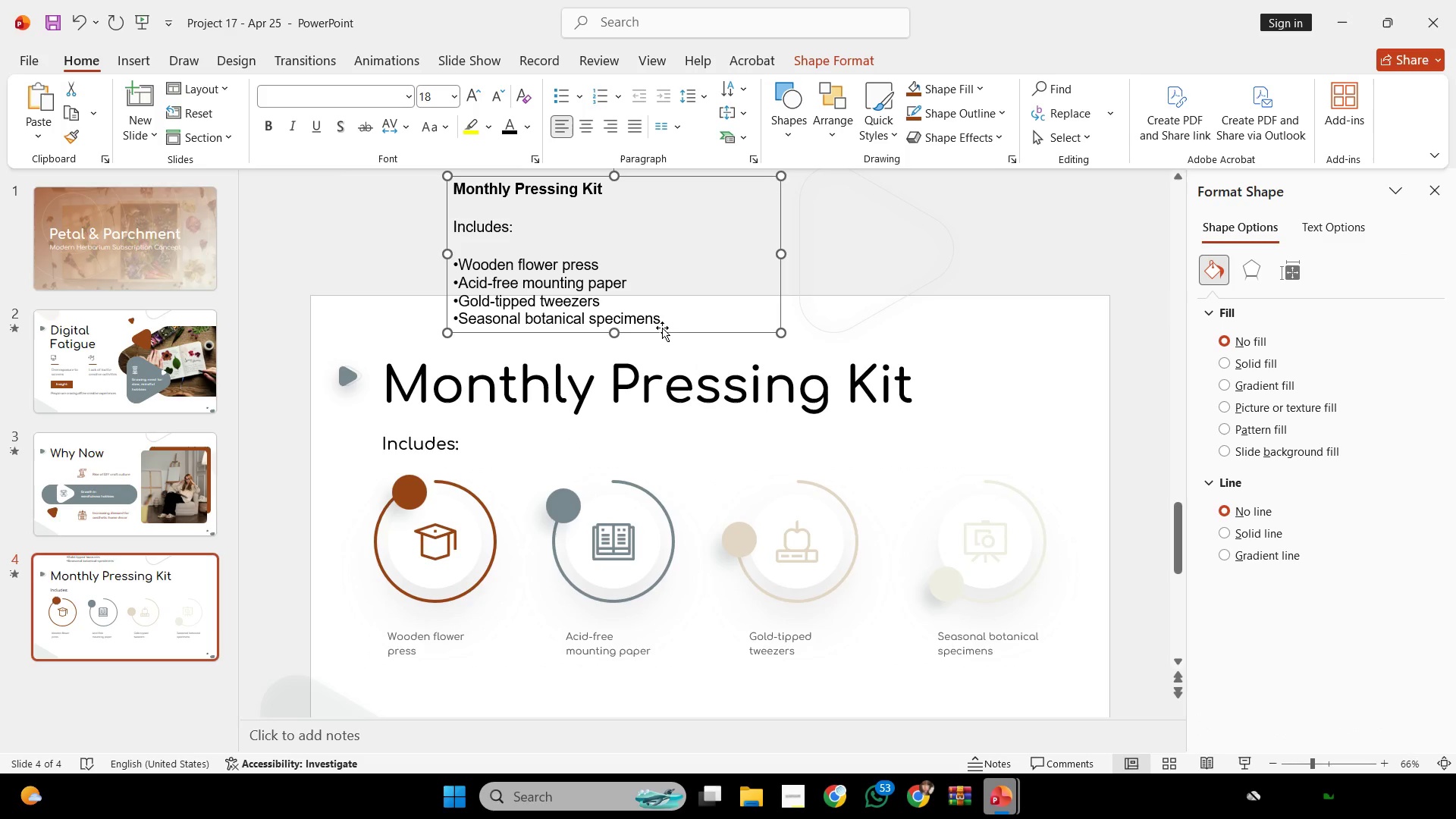 
left_click([662, 328])
 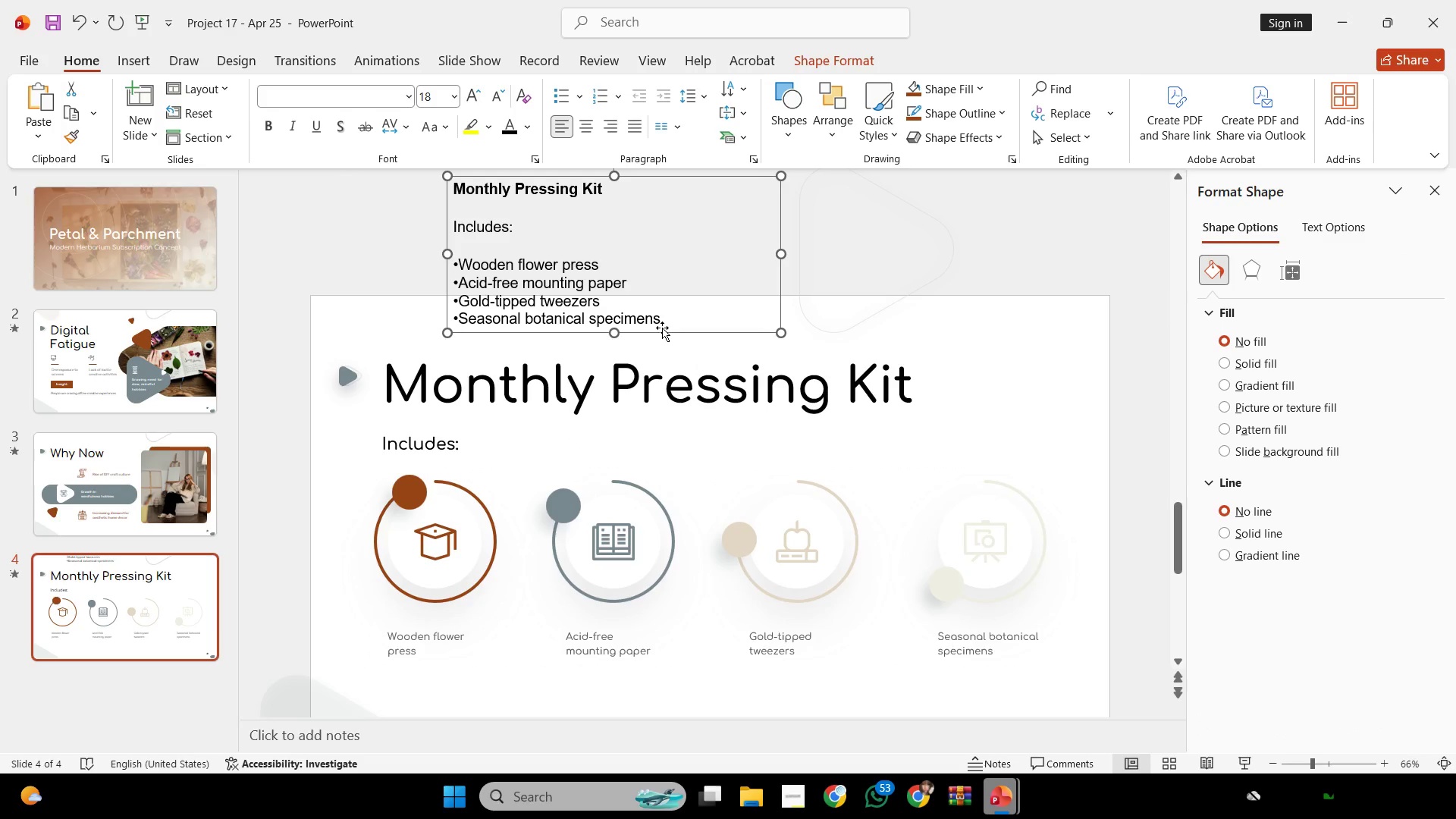 
key(Backspace)
 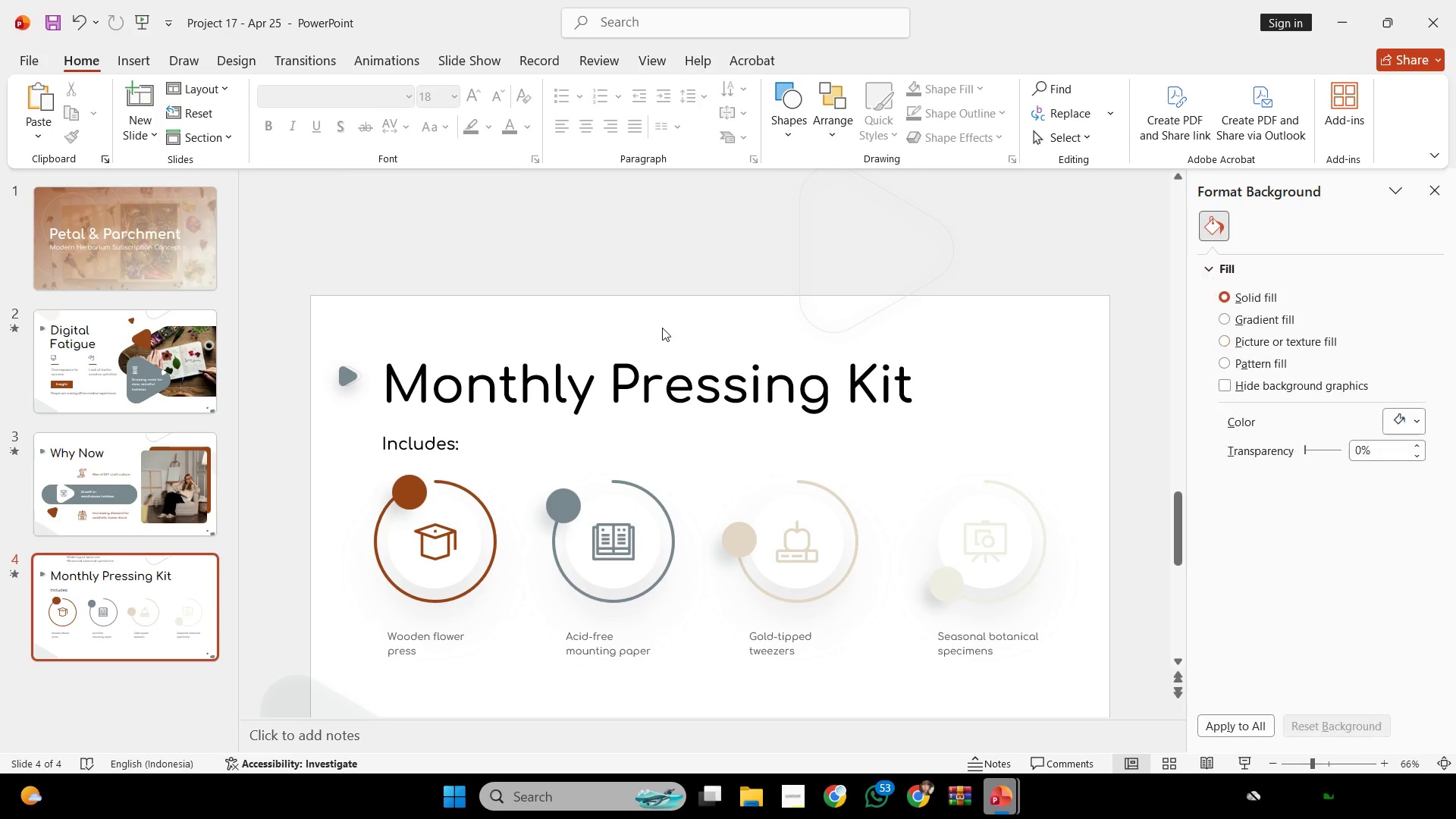 
hold_key(key=ControlLeft, duration=2.16)
scroll: coordinate [751, 420], scroll_direction: none, amount: 0.0
 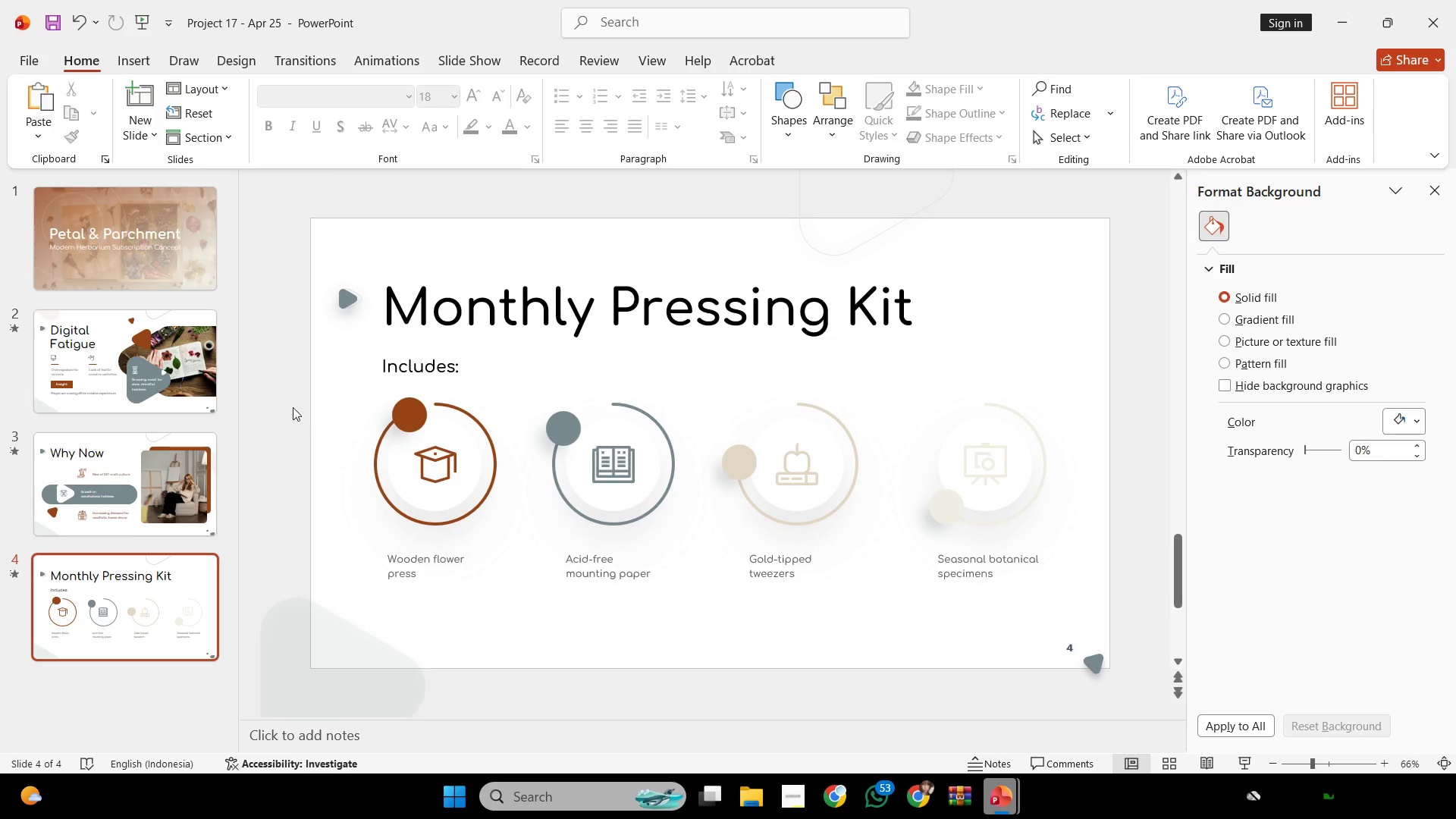 
left_click_drag(start_coordinate=[304, 390], to_coordinate=[1148, 633])
 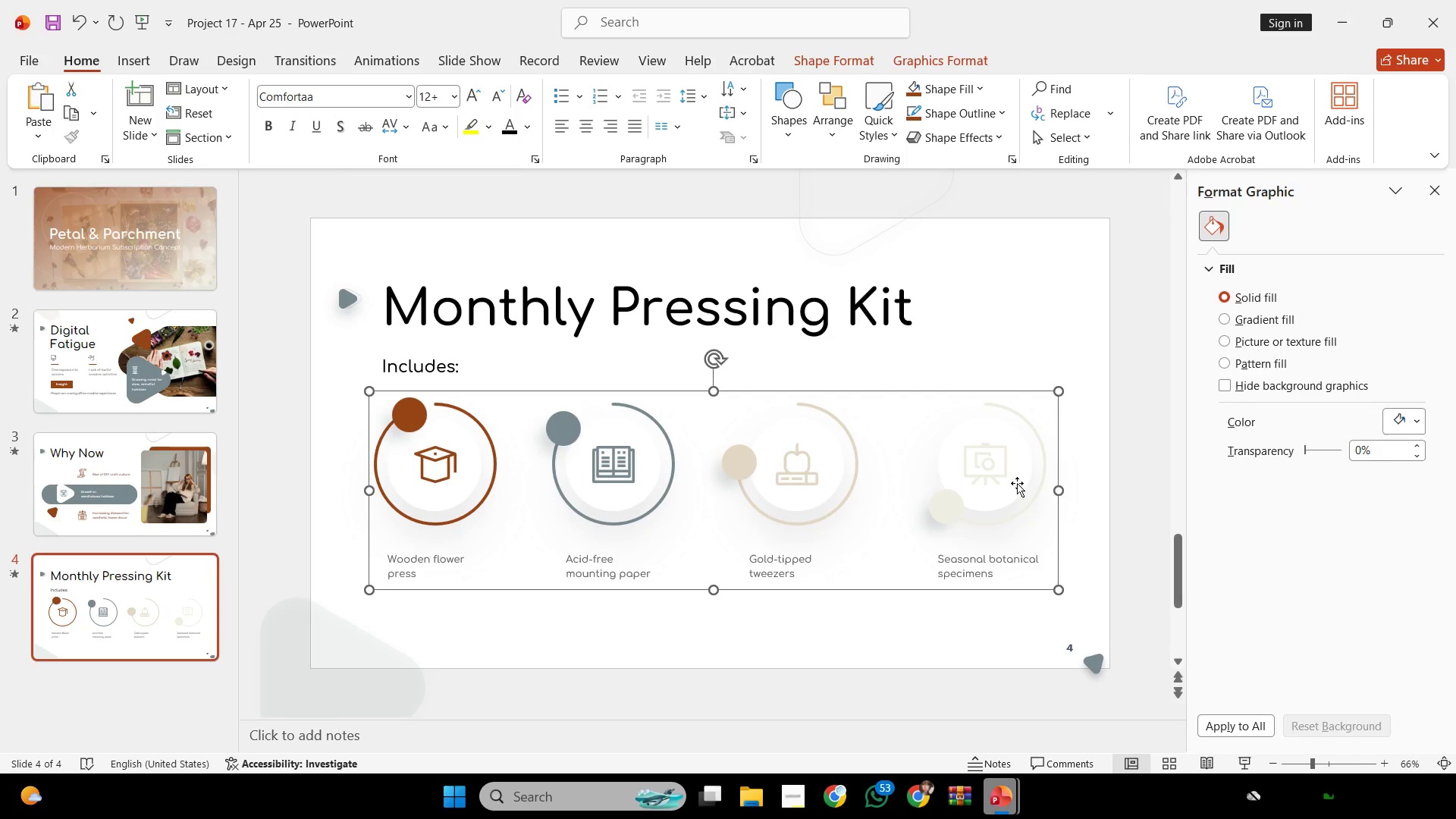 
hold_key(key=ShiftLeft, duration=1.7)
left_click_drag(start_coordinate=[1004, 453], to_coordinate=[1007, 469])
 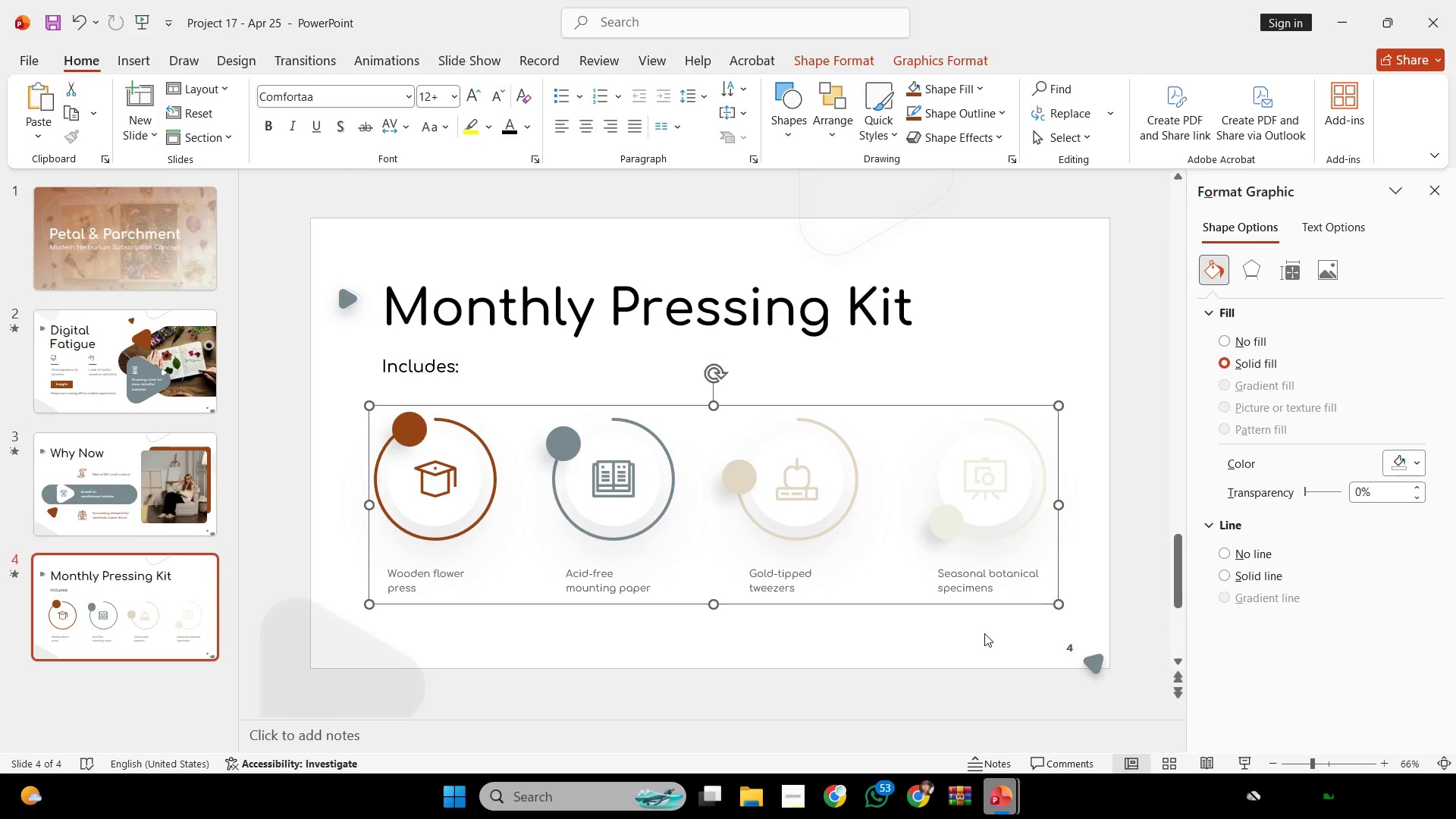 
left_click([984, 633])
 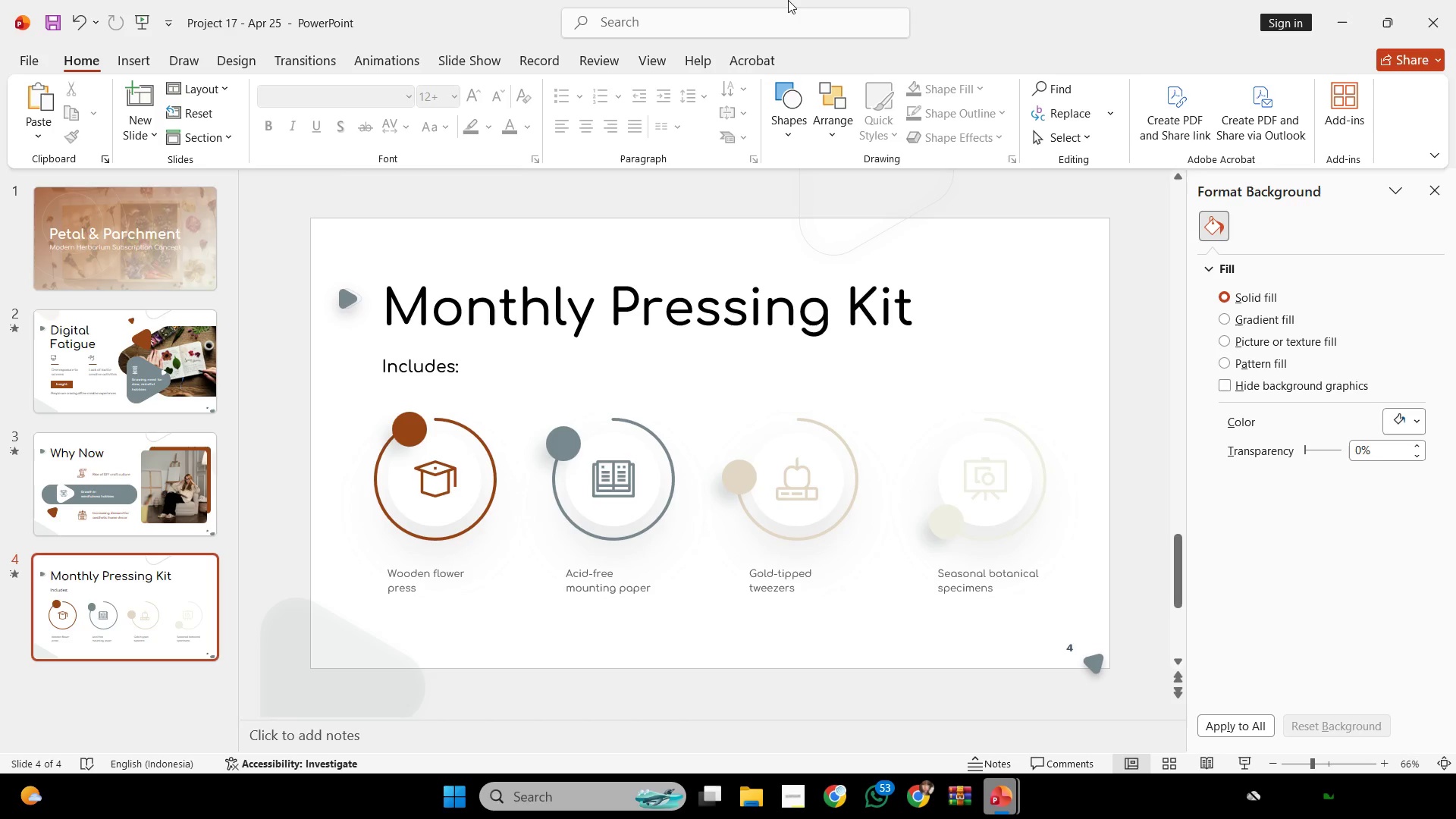 
wait(106.8)
 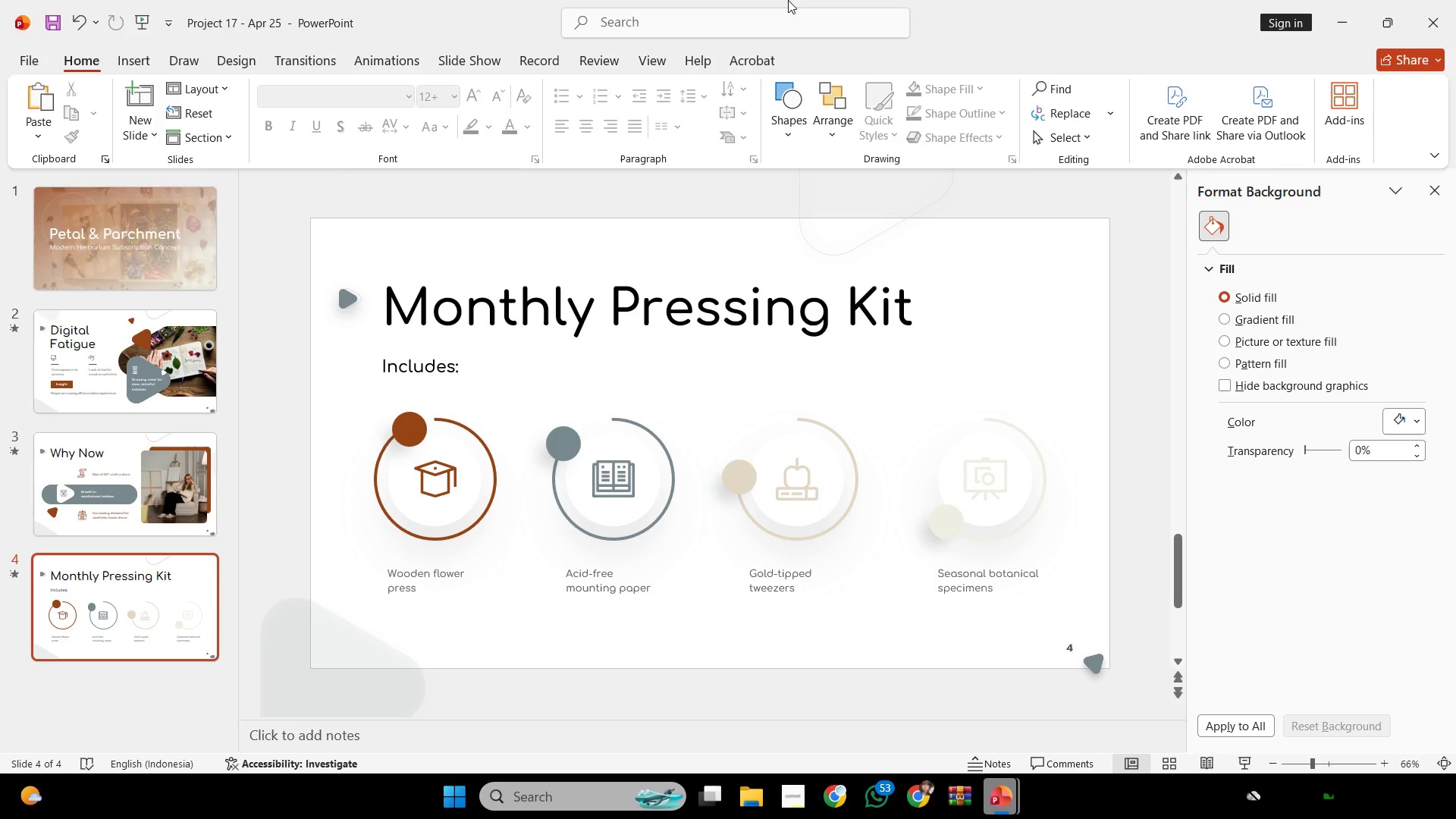 
double_click([450, 470])
 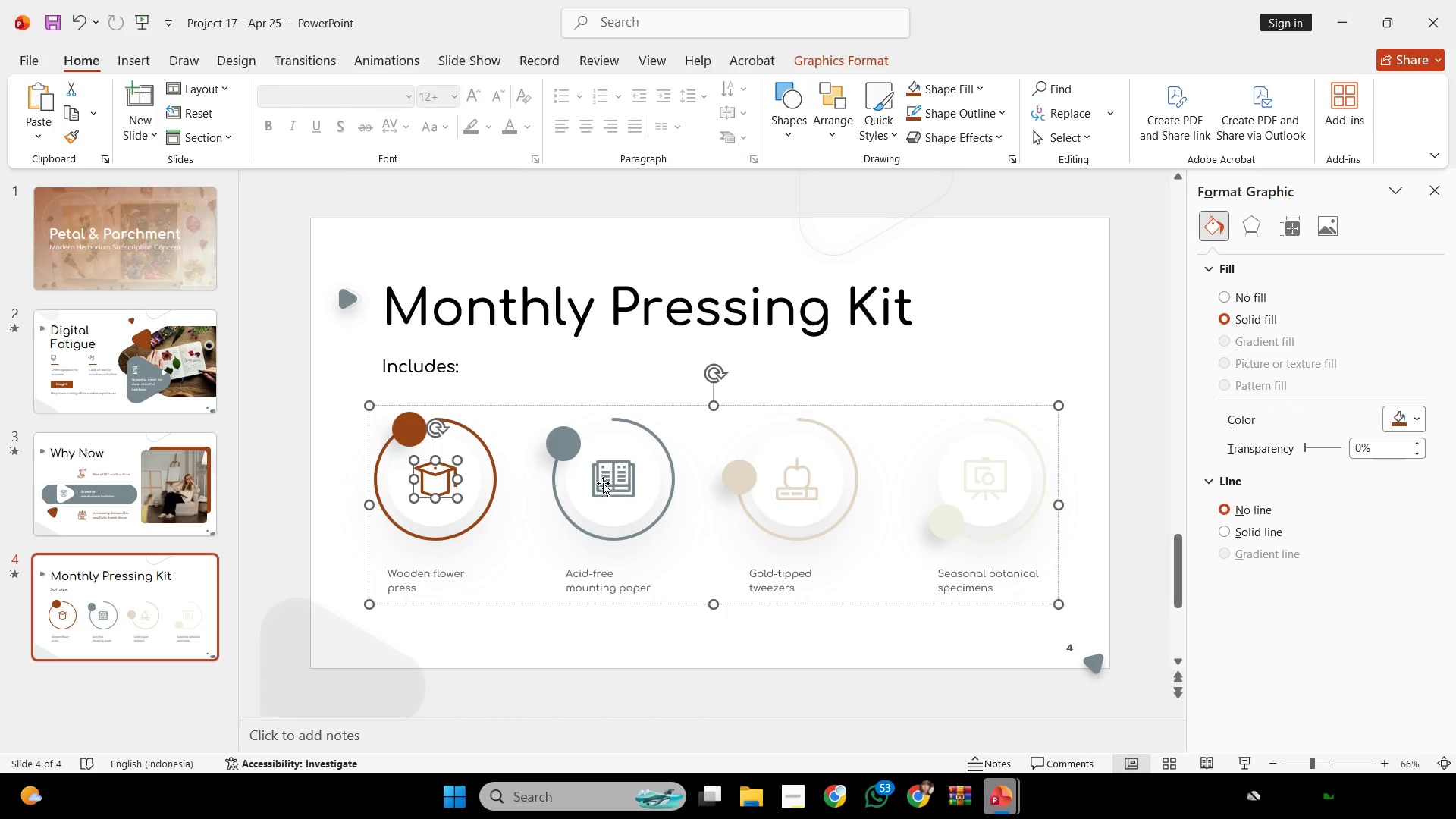 
hold_key(key=ShiftLeft, duration=0.8)
left_click([607, 492])
 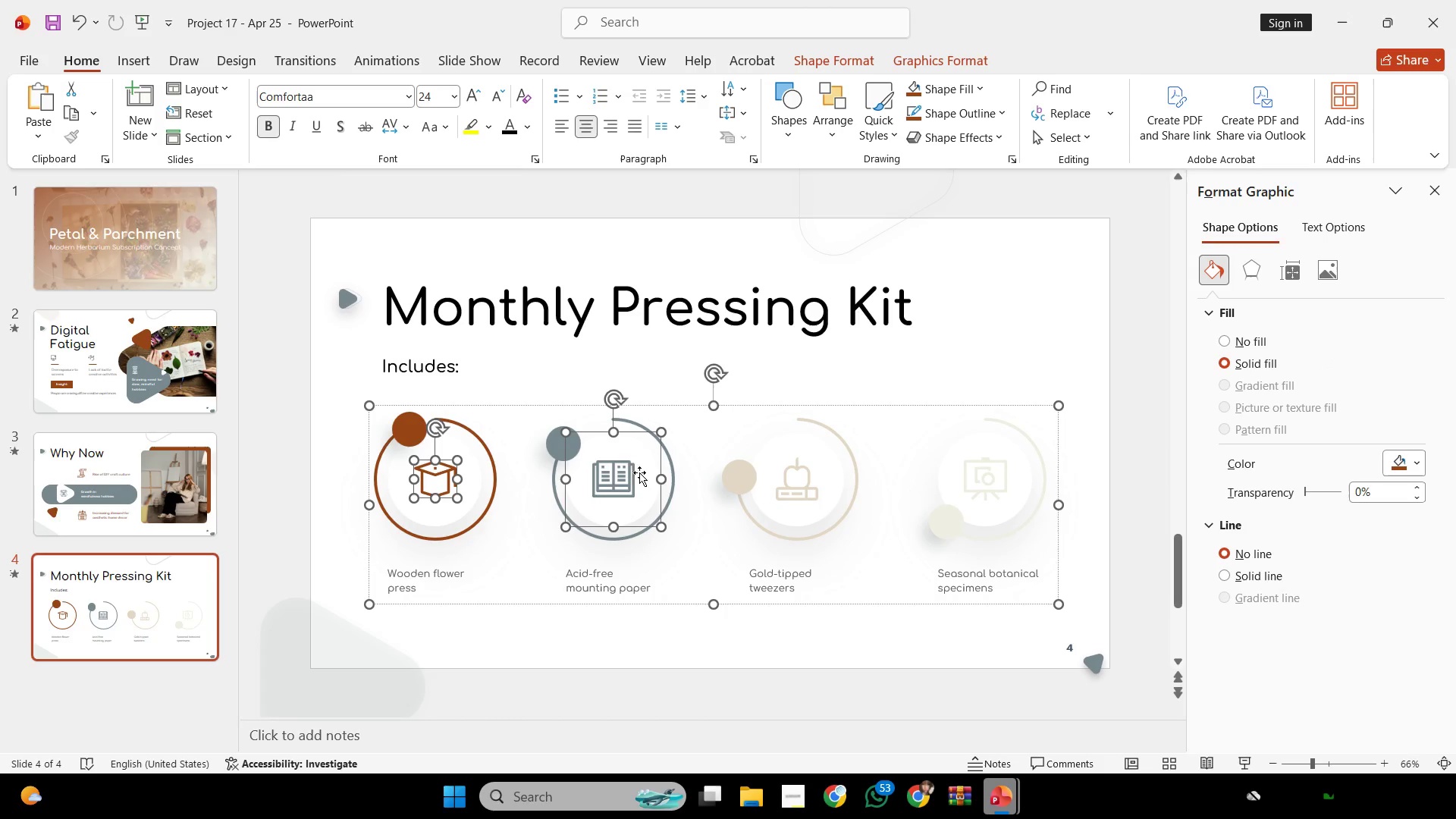 
hold_key(key=ShiftLeft, duration=3.78)
left_click([613, 472])
 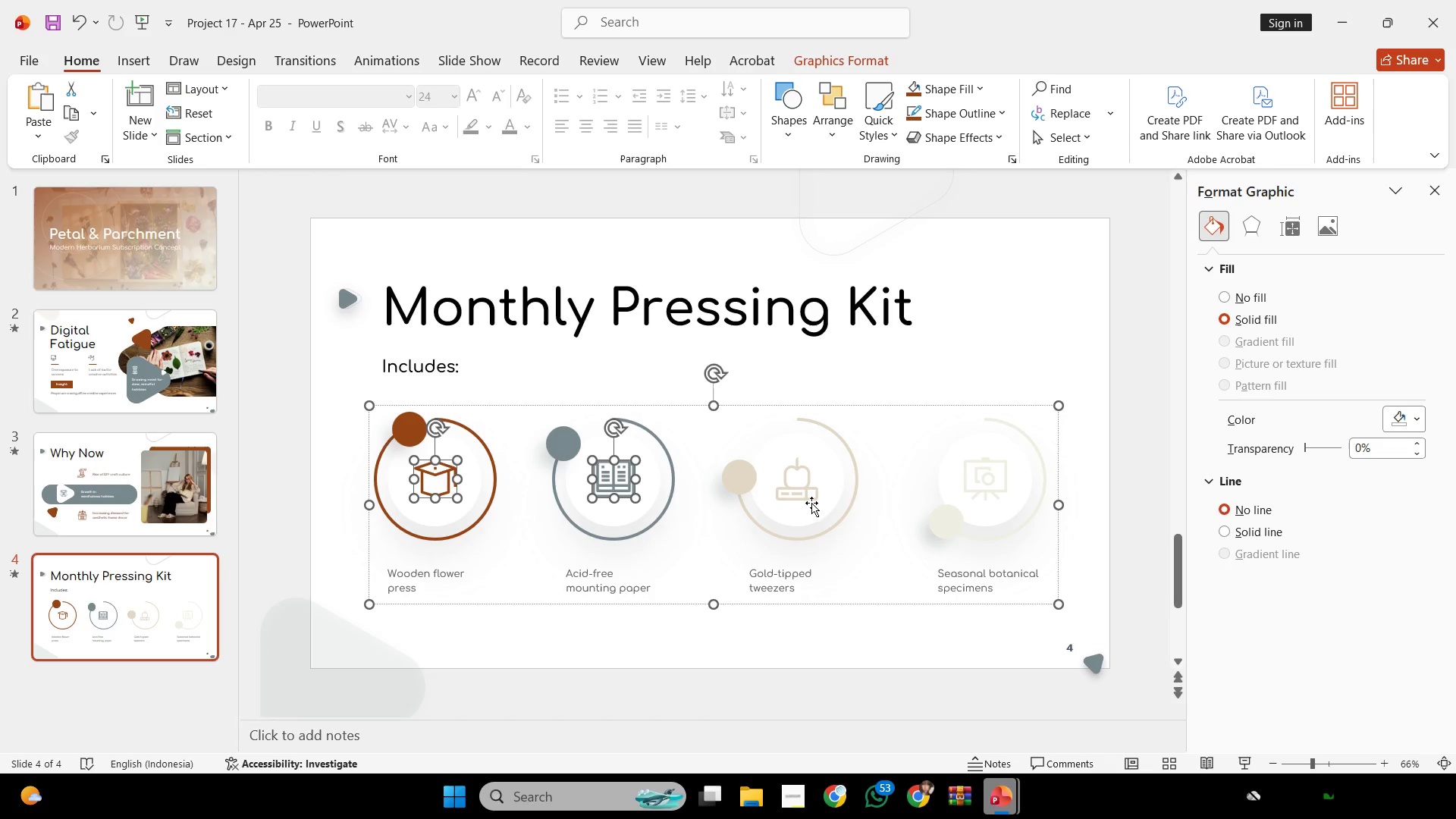 
left_click([811, 499])
 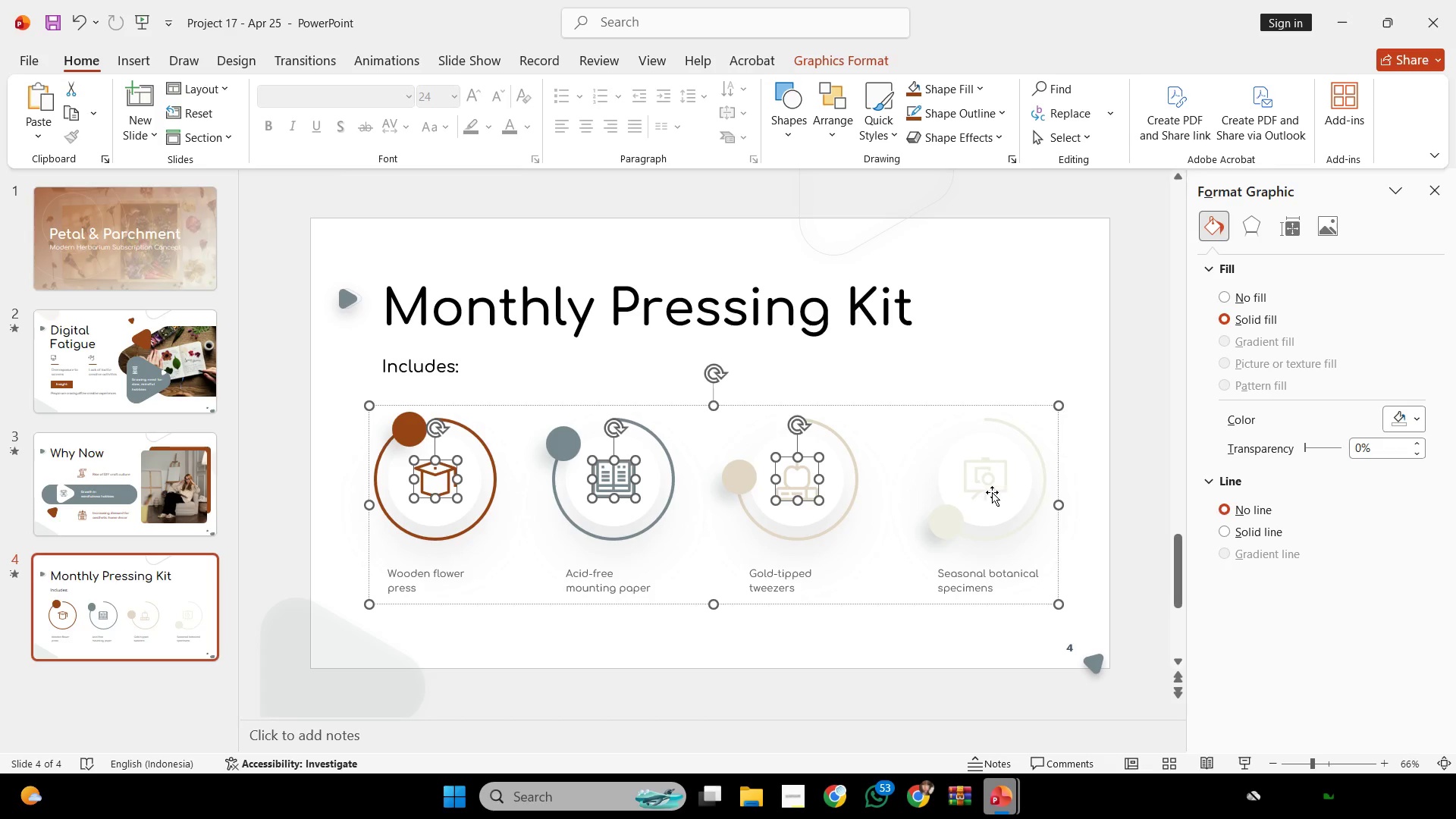 
left_click([992, 492])
 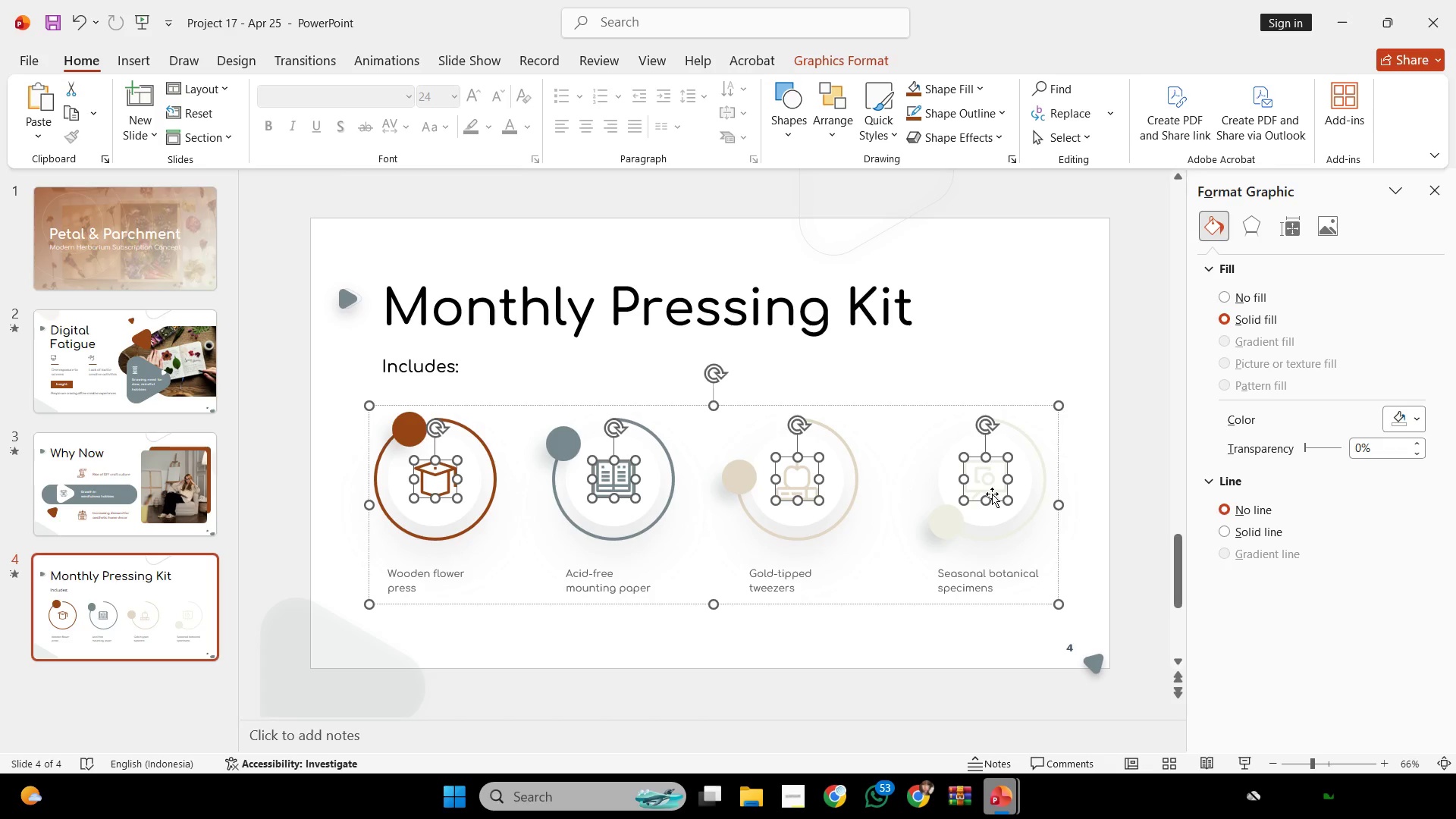 
key(Backspace)
 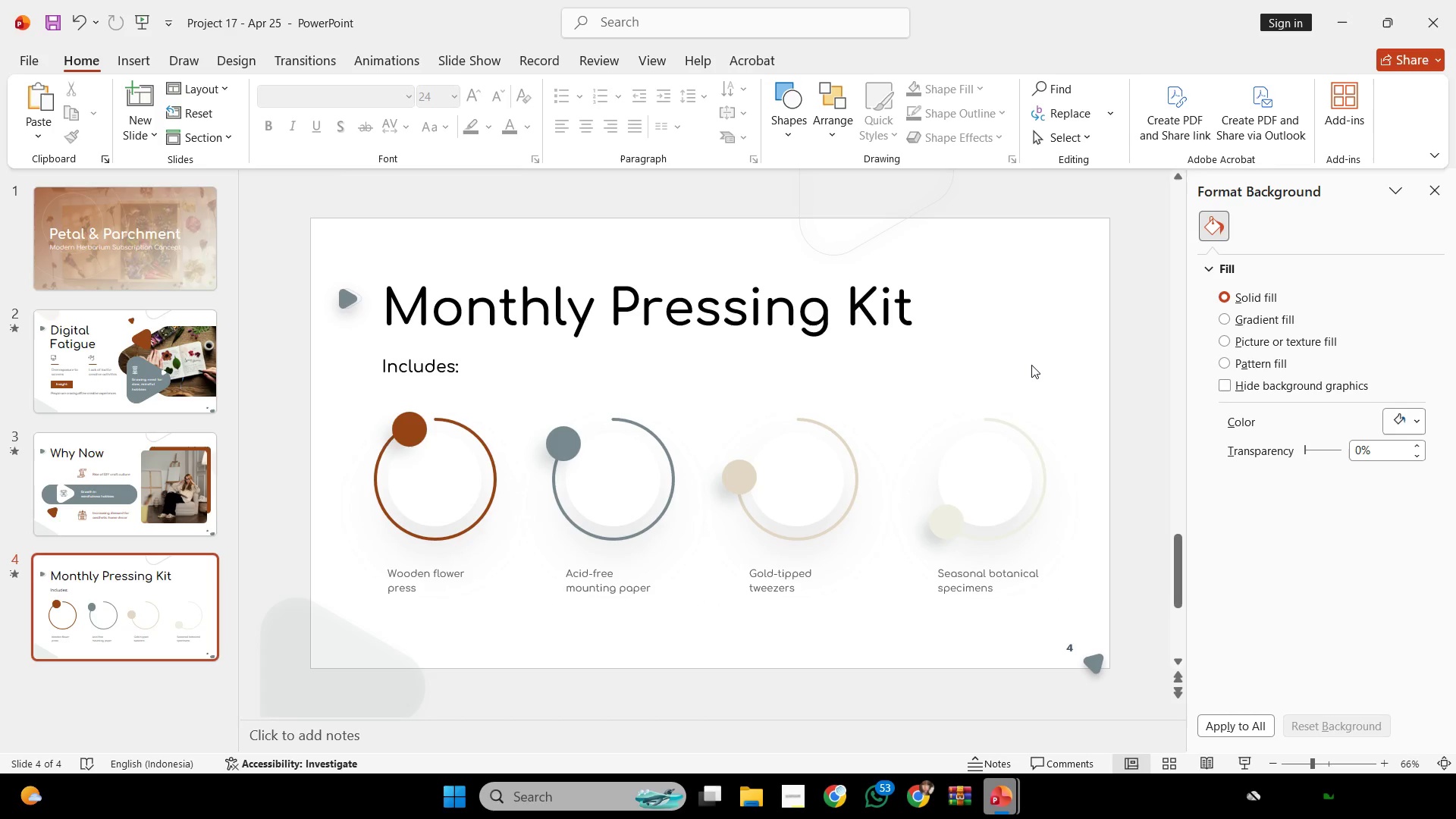 
left_click([1031, 365])
 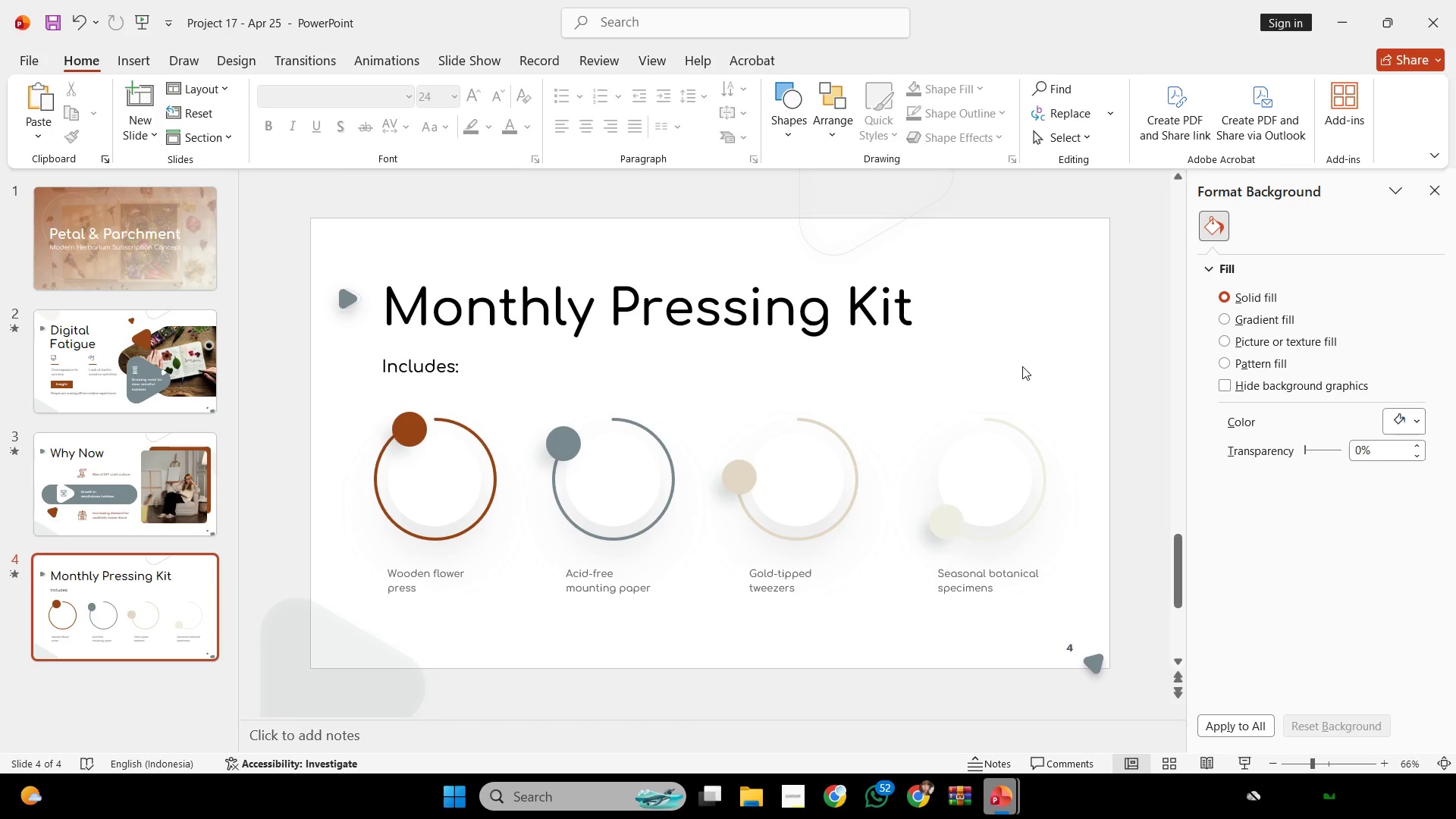 
wait(20.77)
 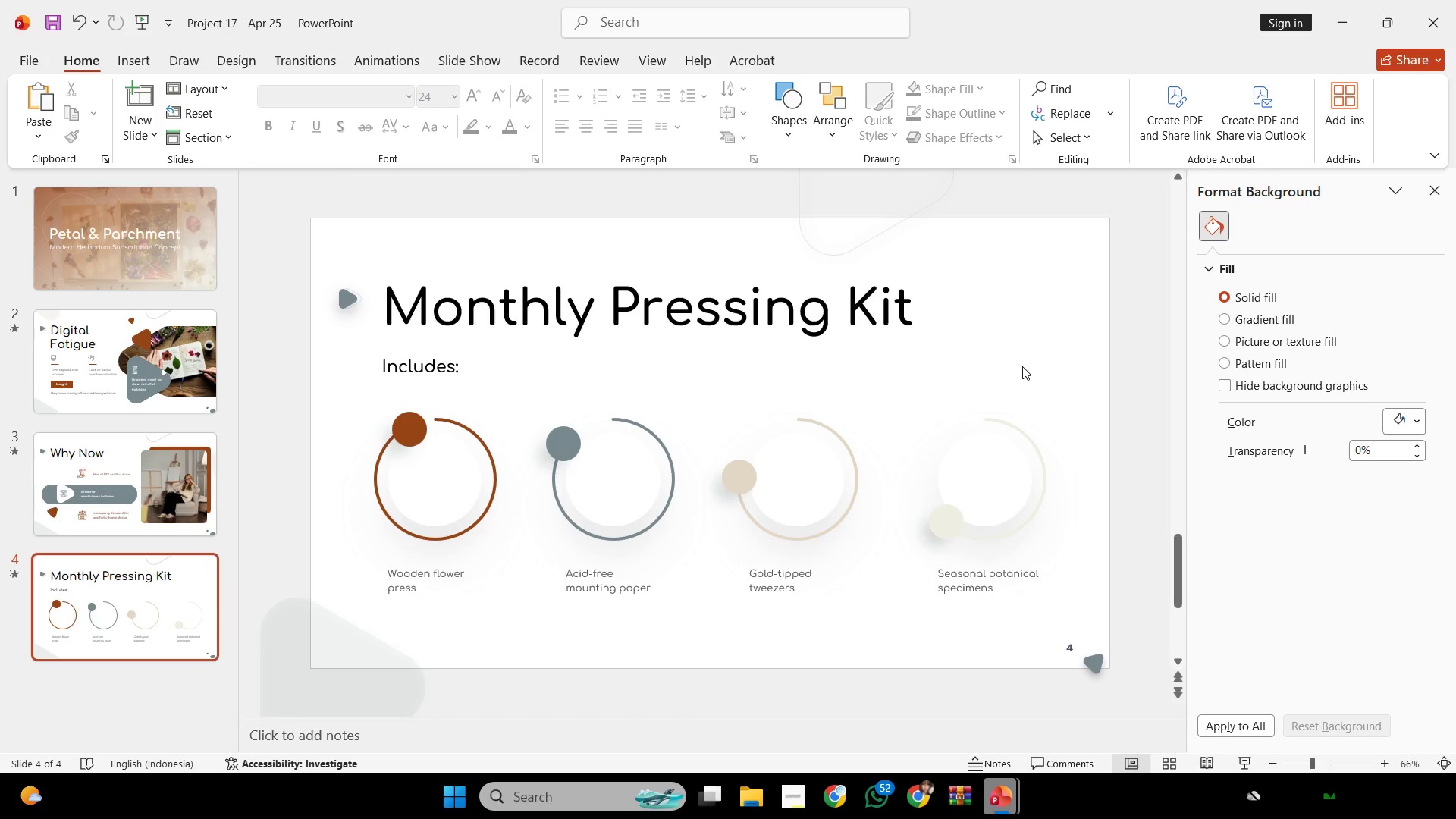 
left_click([1022, 366])
 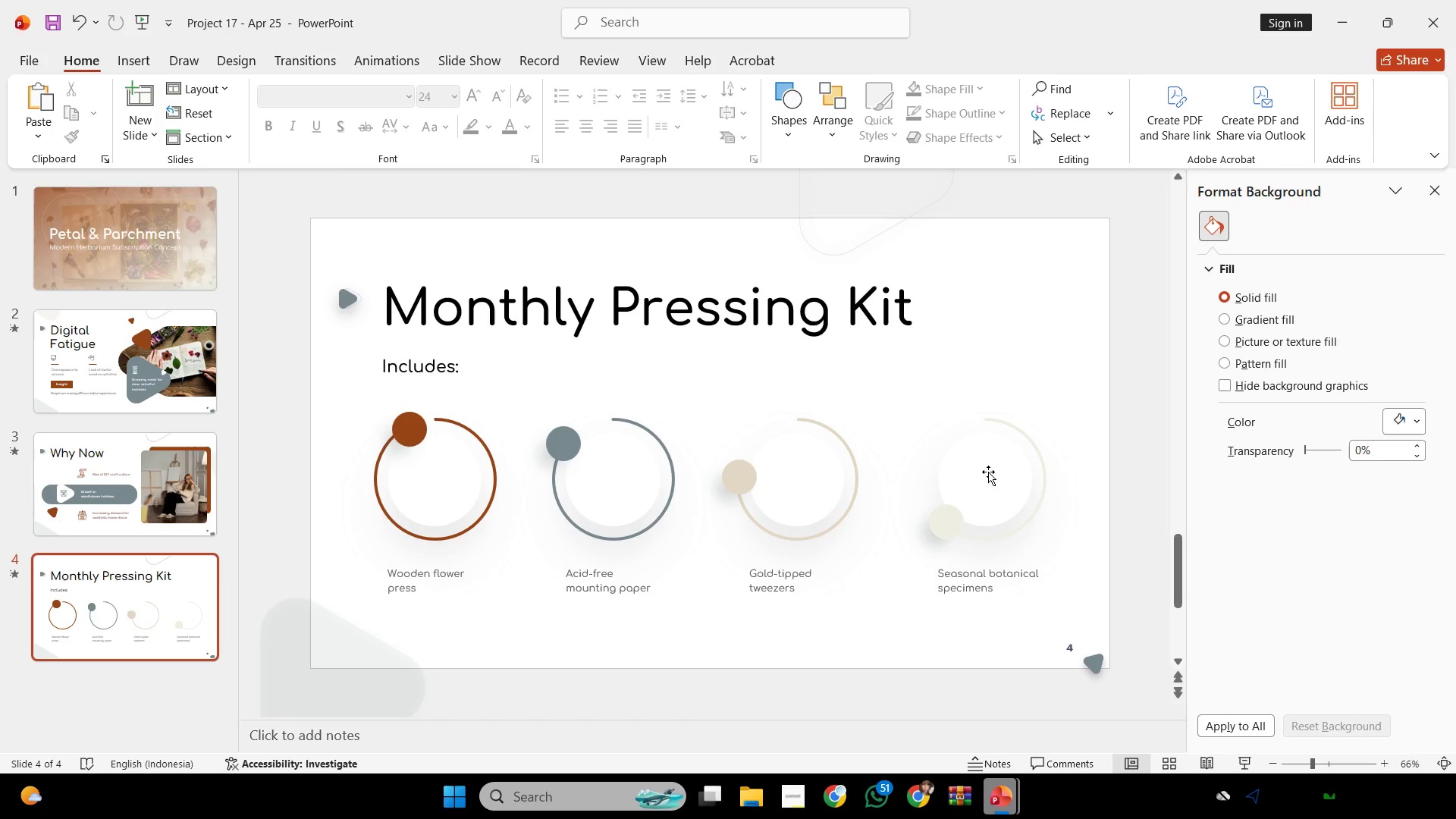 
left_click([449, 570])
 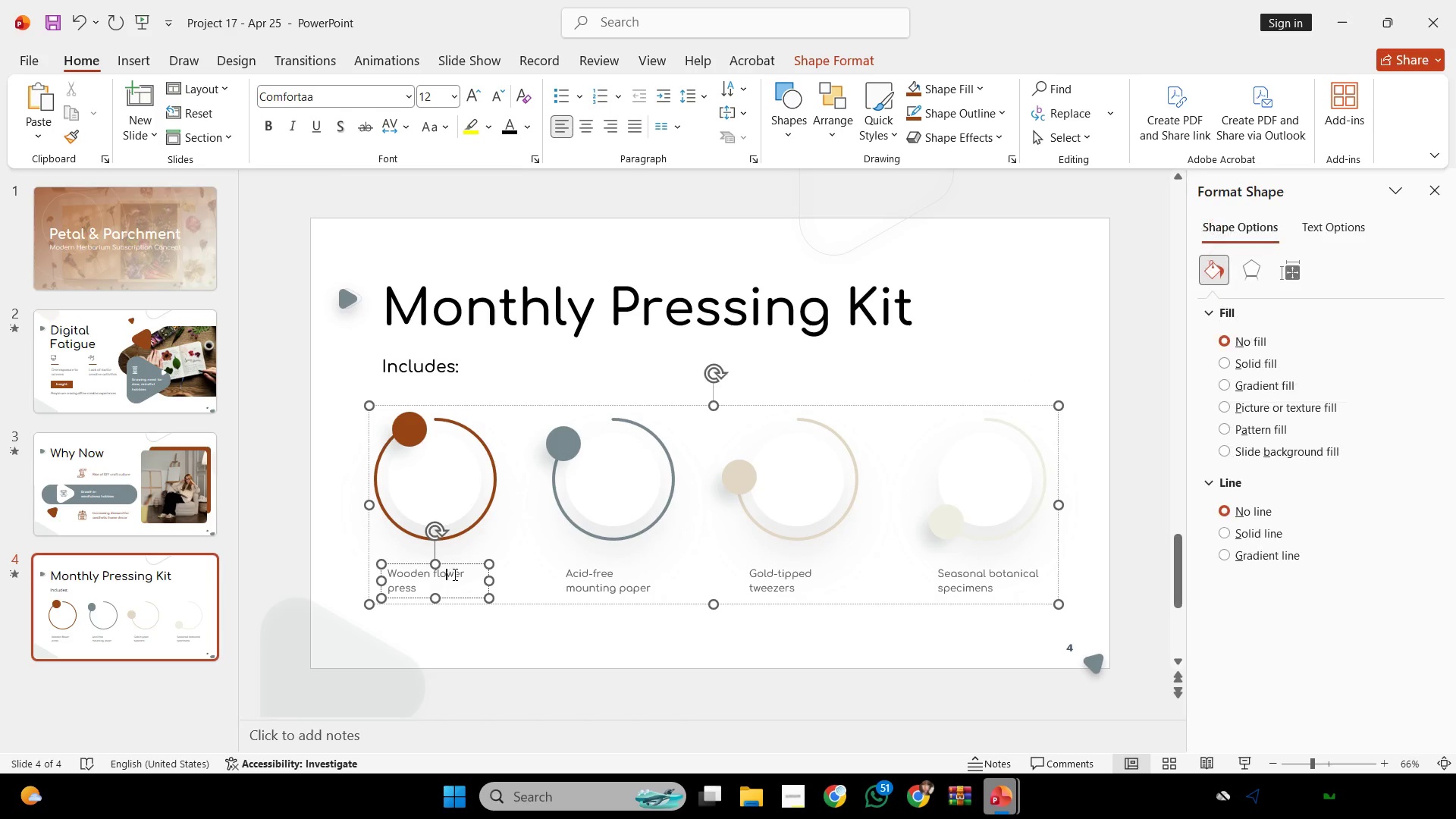 
key(Control+A)
 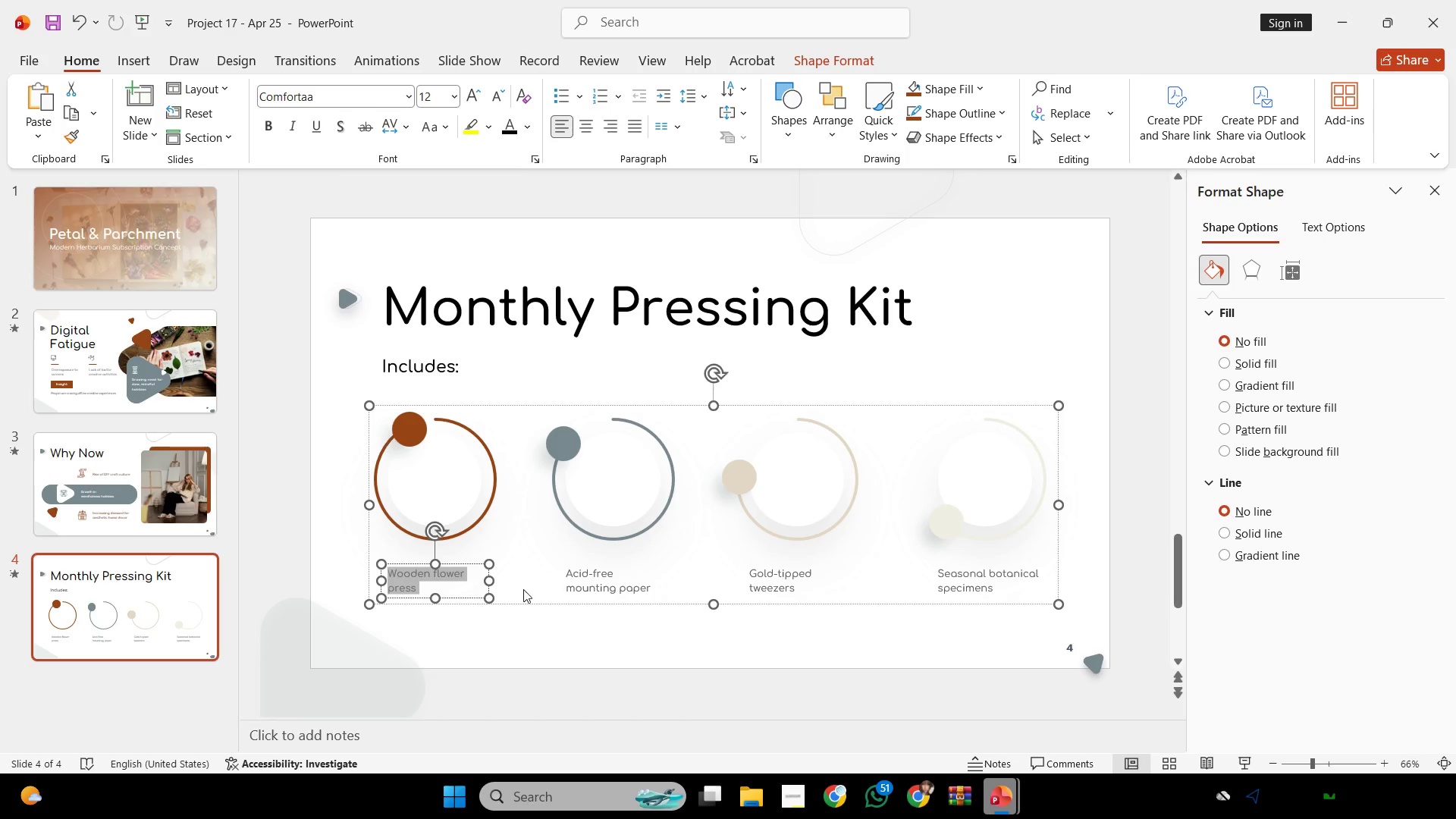 
key(Control+C)
 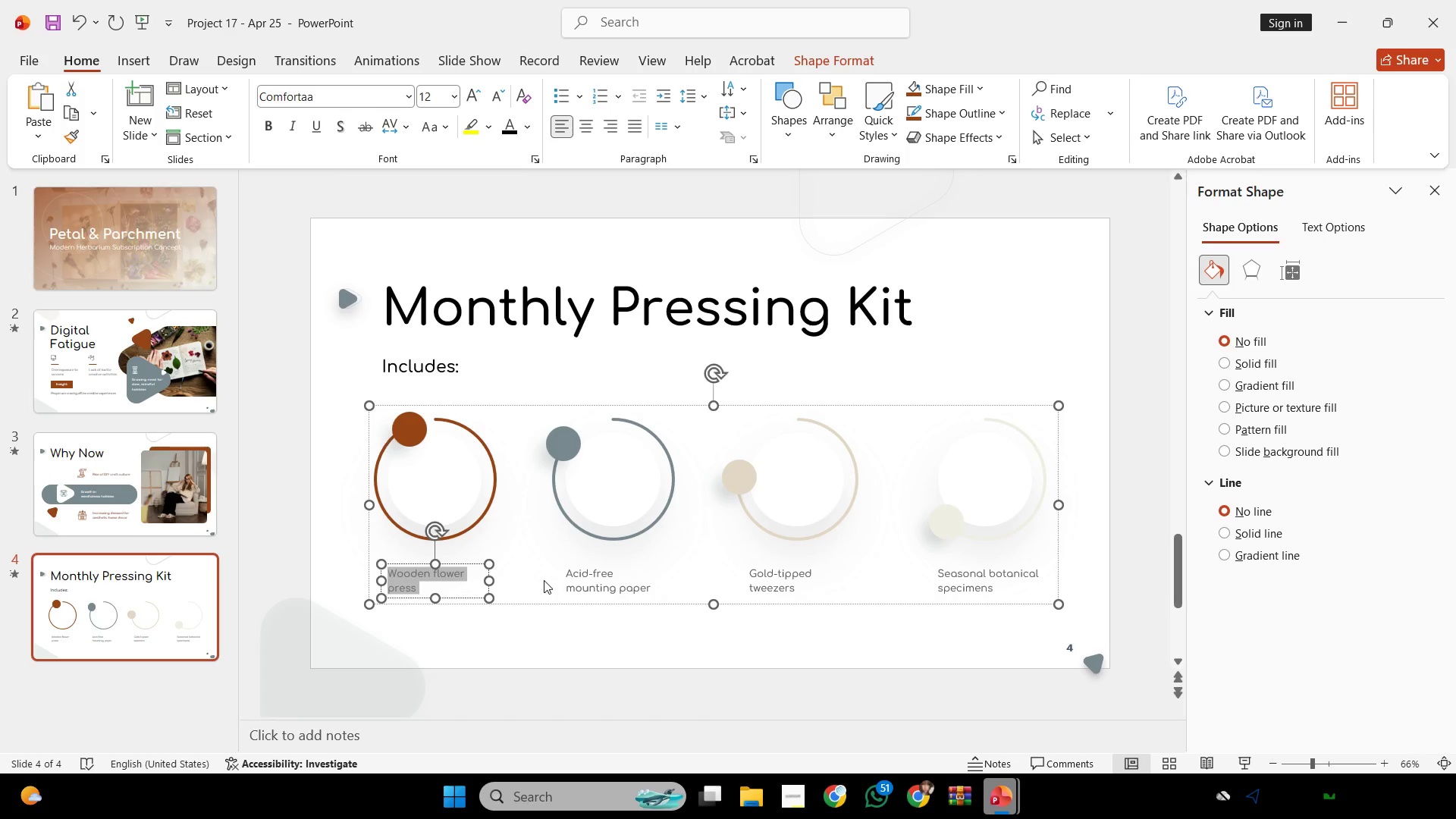 
key(Control+C)
 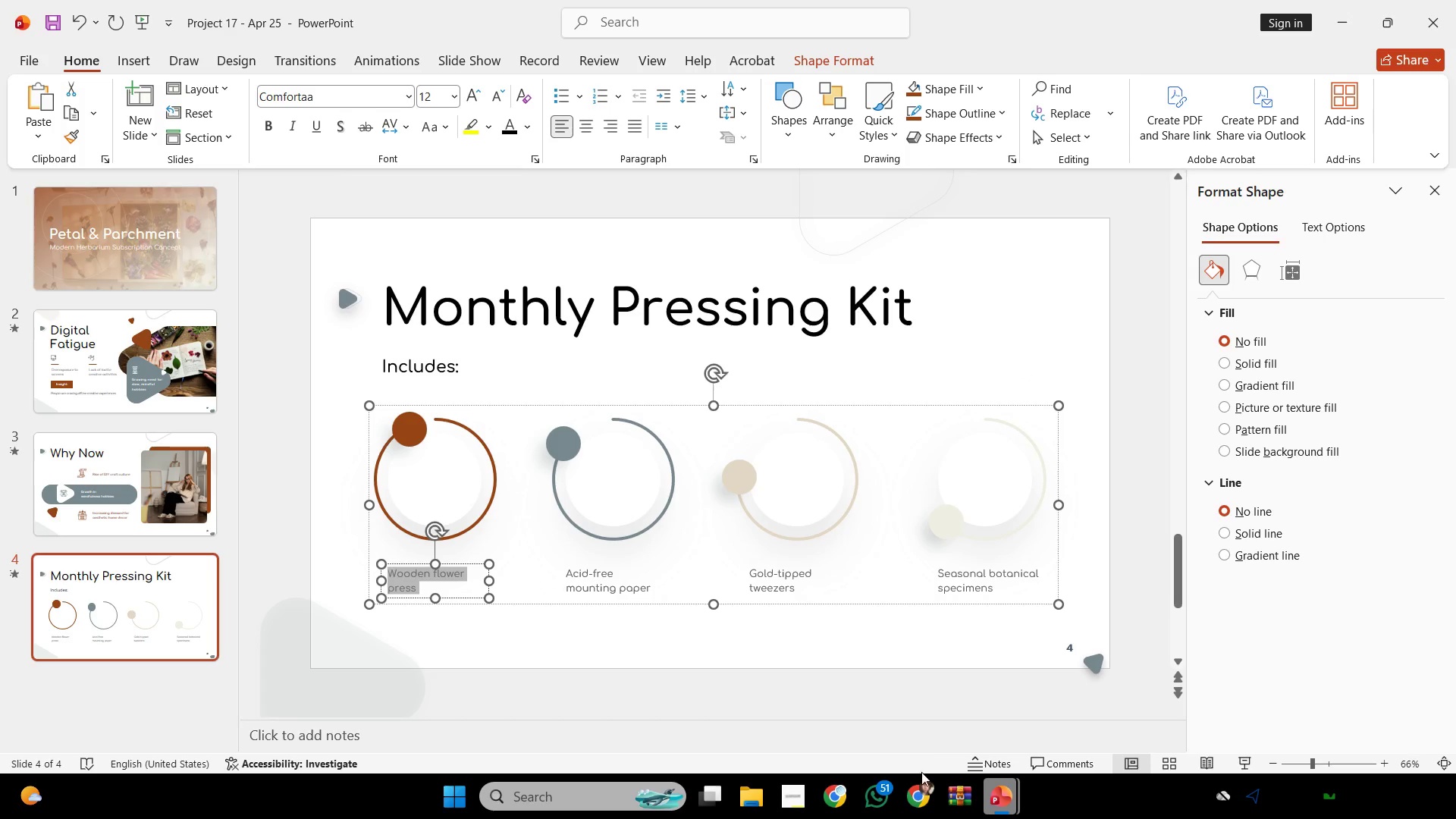 
key(Space)
 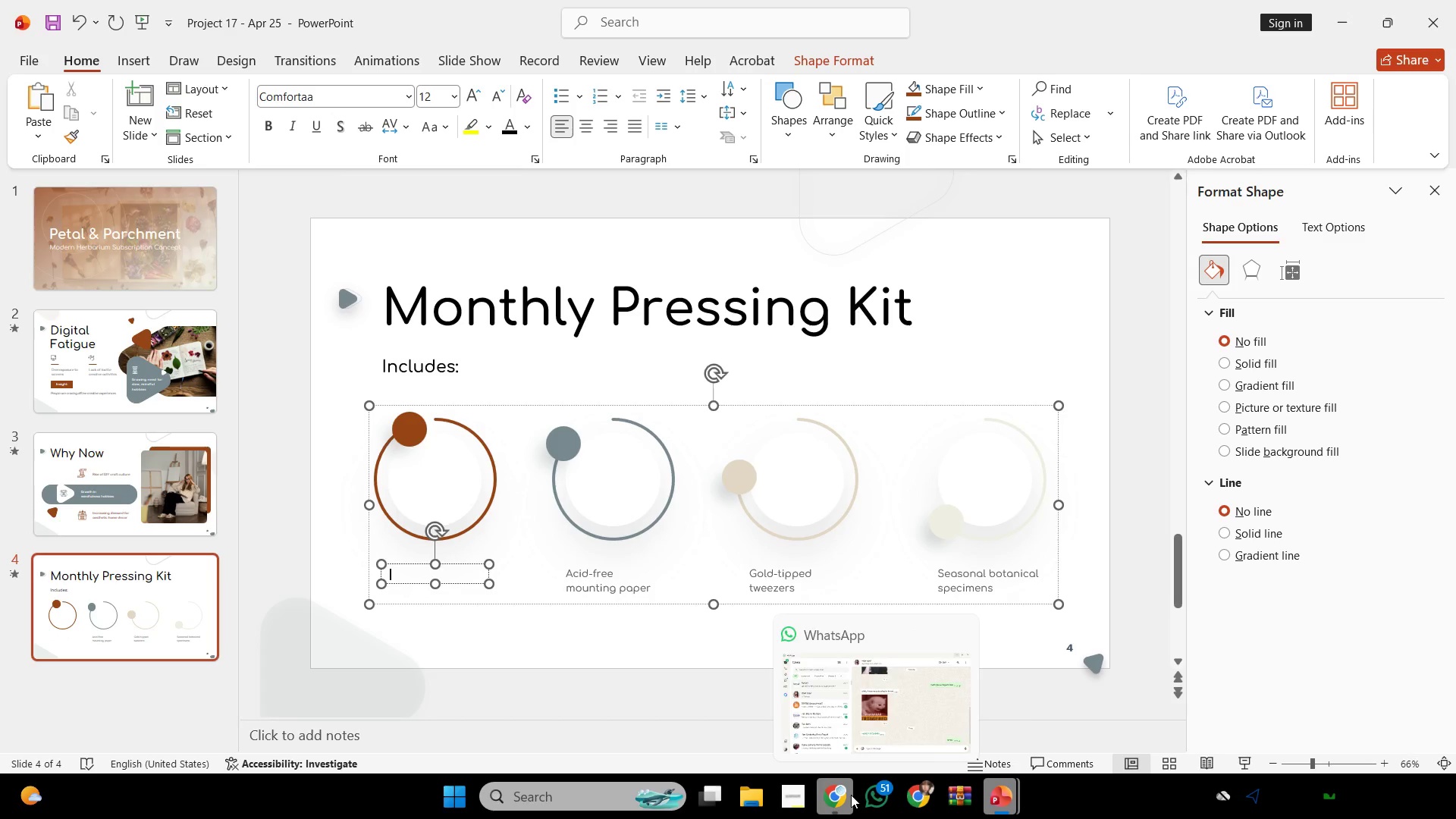 
left_click([851, 795])
 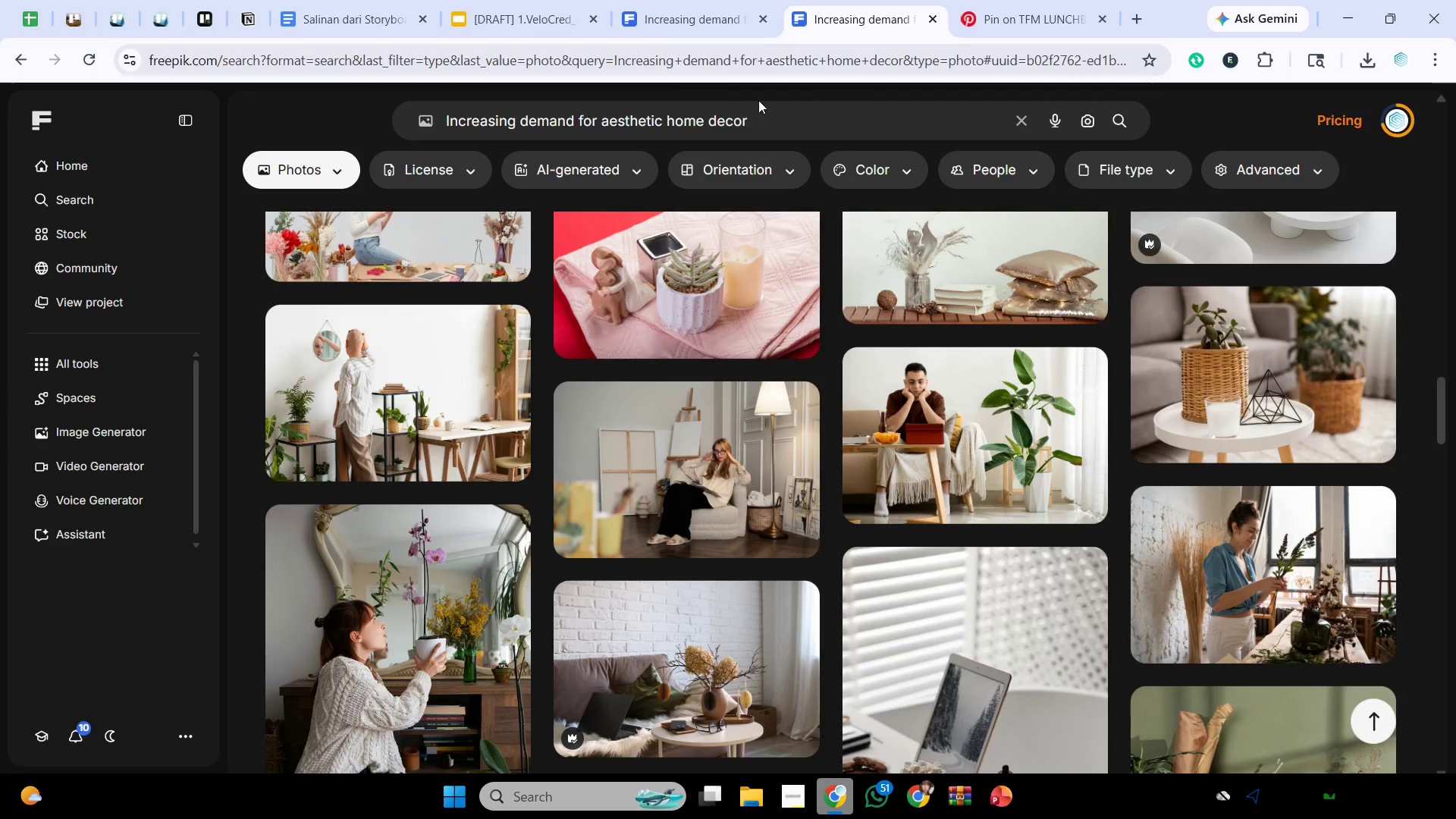 
left_click([683, 10])
 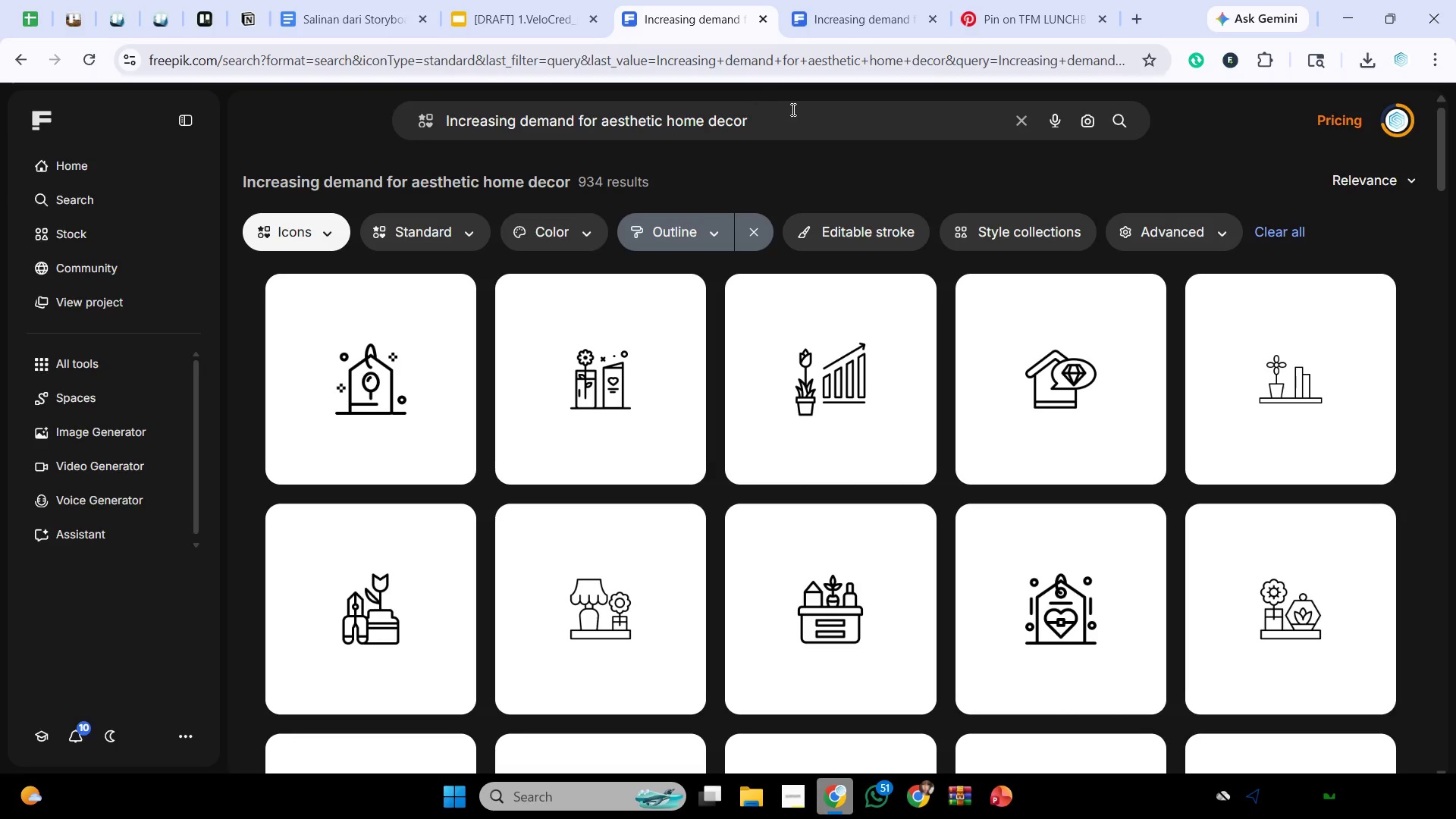 
left_click_drag(start_coordinate=[795, 111], to_coordinate=[0, 149])
 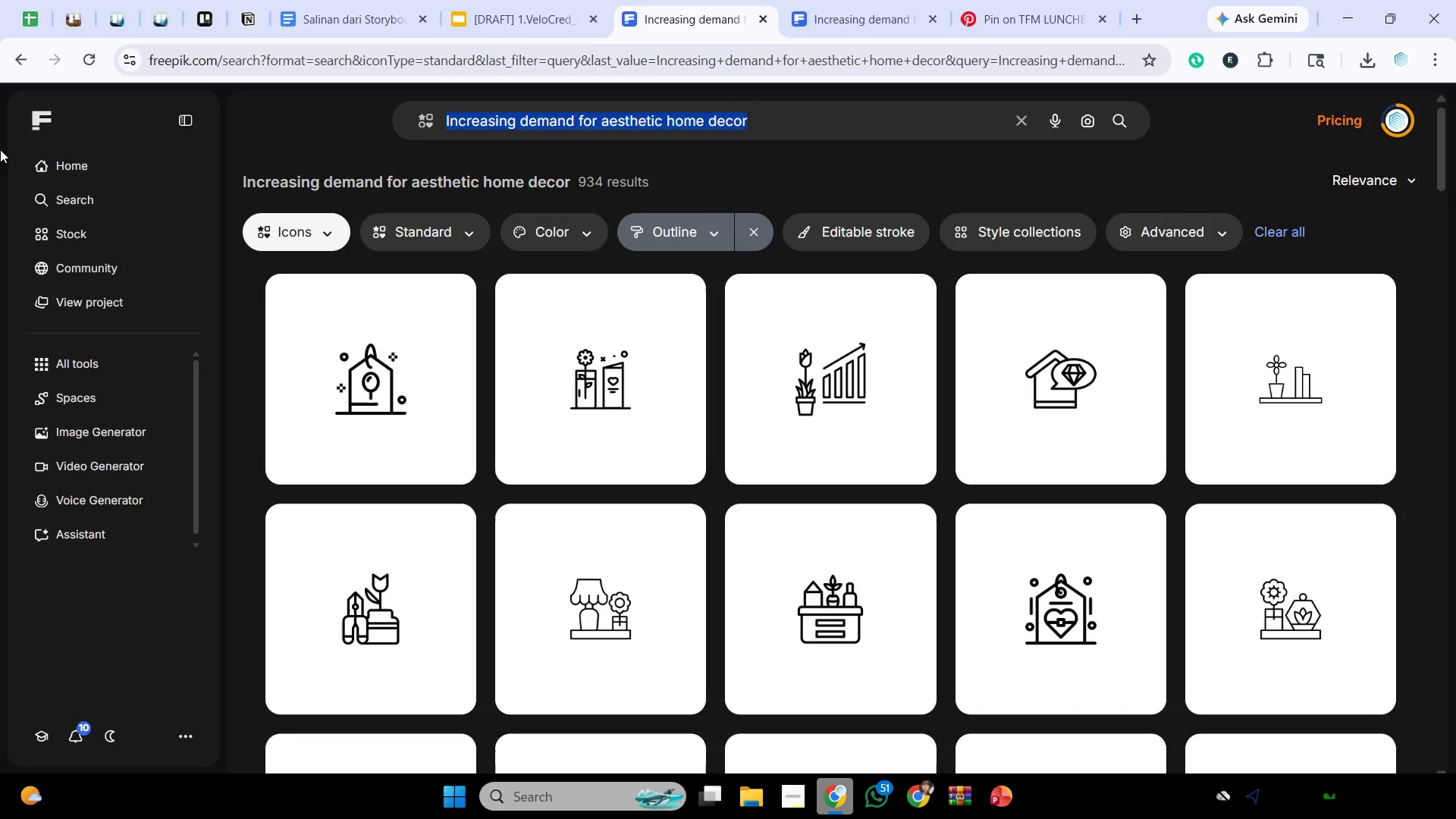 
key(Control+V)
 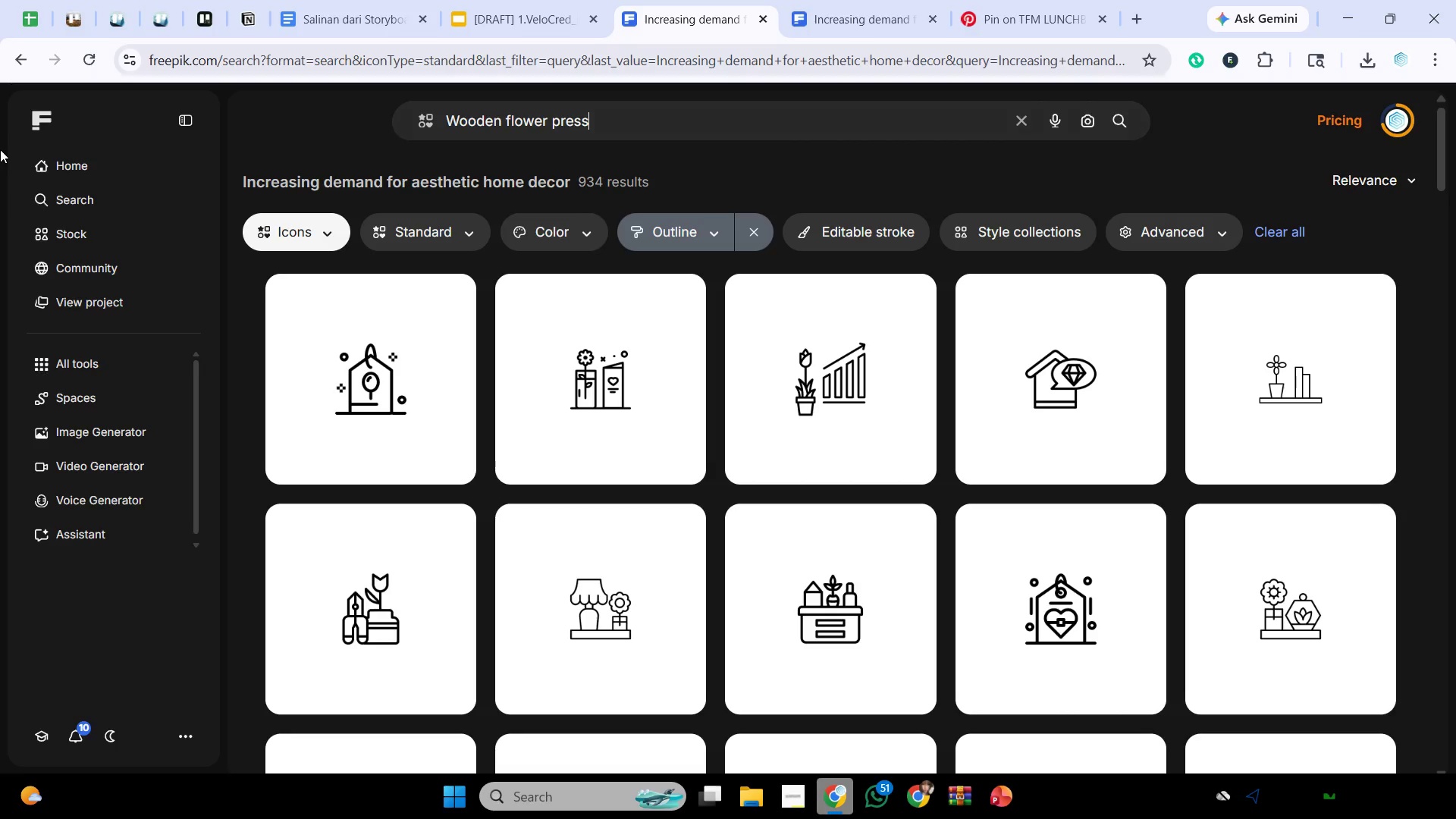 
key(Enter)
 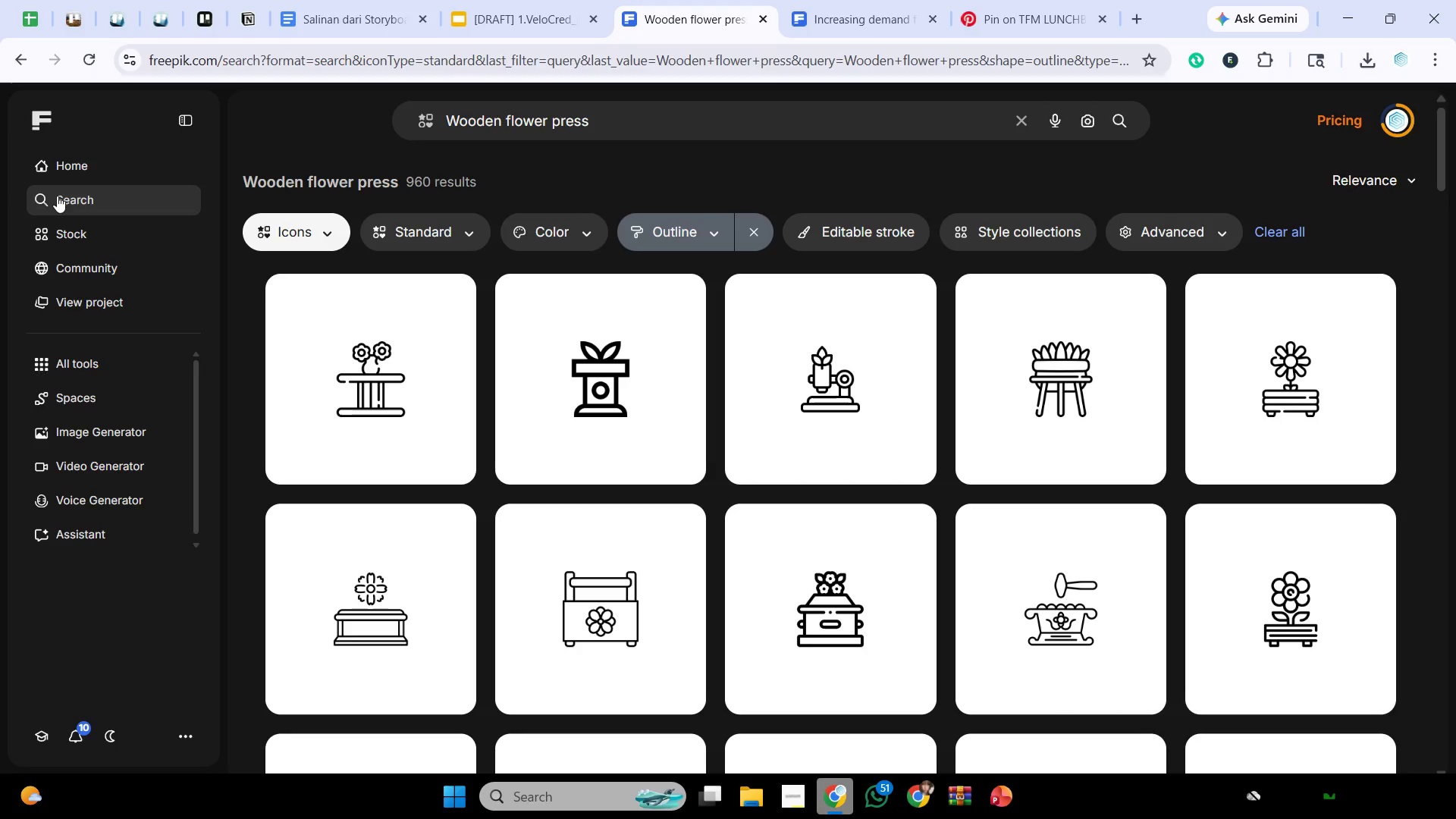 
wait(9.86)
 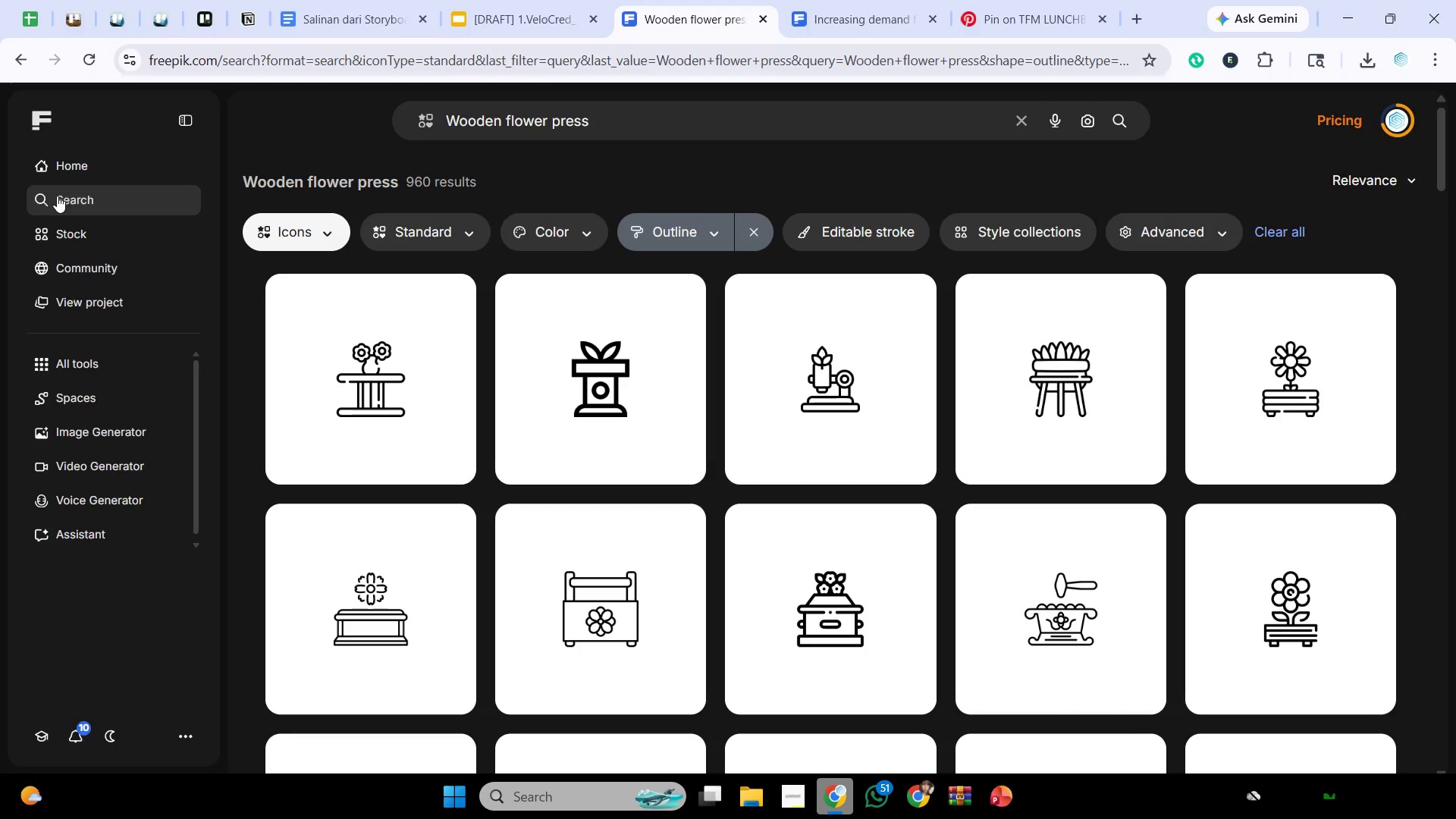 
scroll: coordinate [726, 381], scroll_direction: down, amount: 4.0
 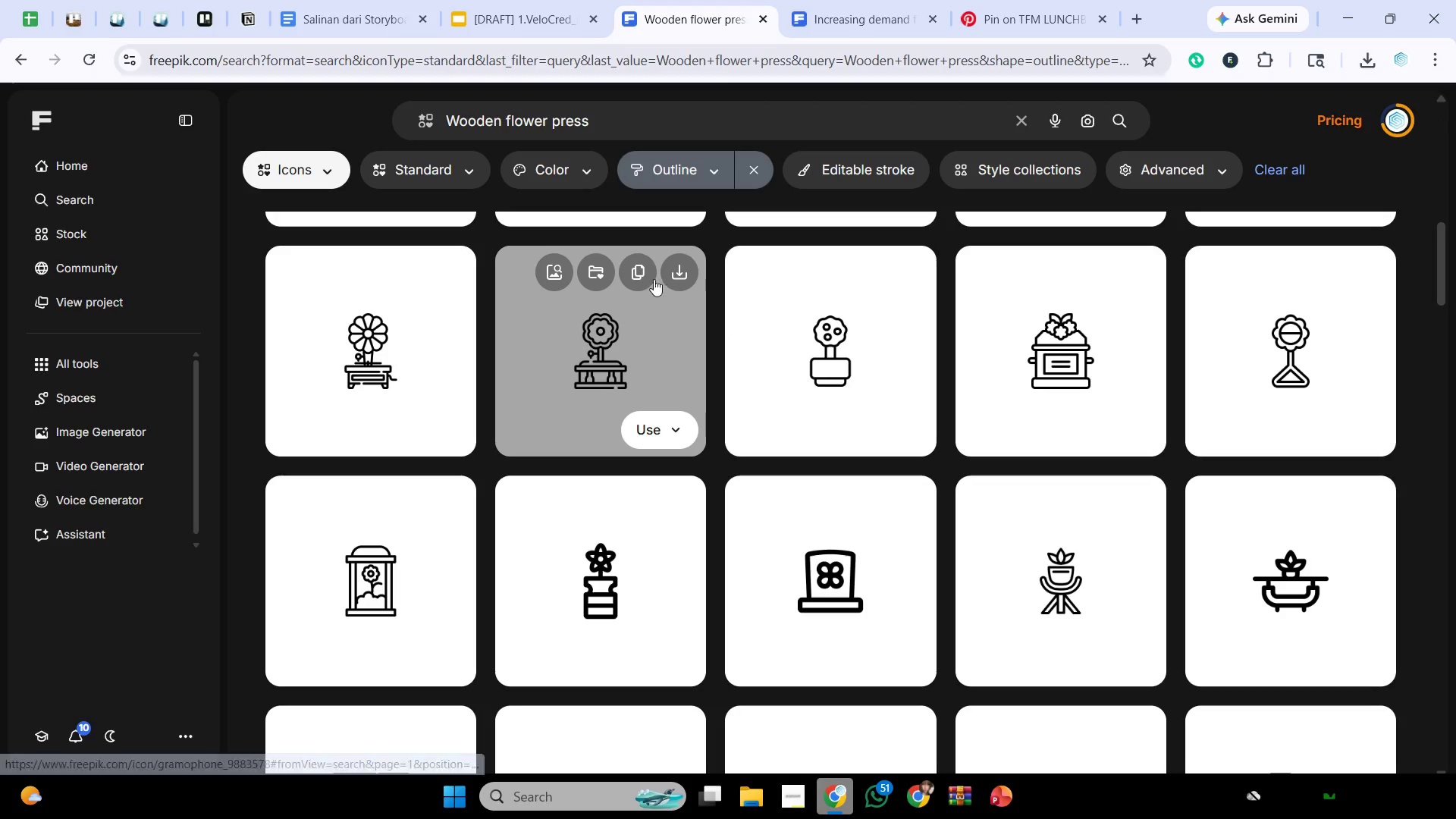 
left_click([615, 356])
 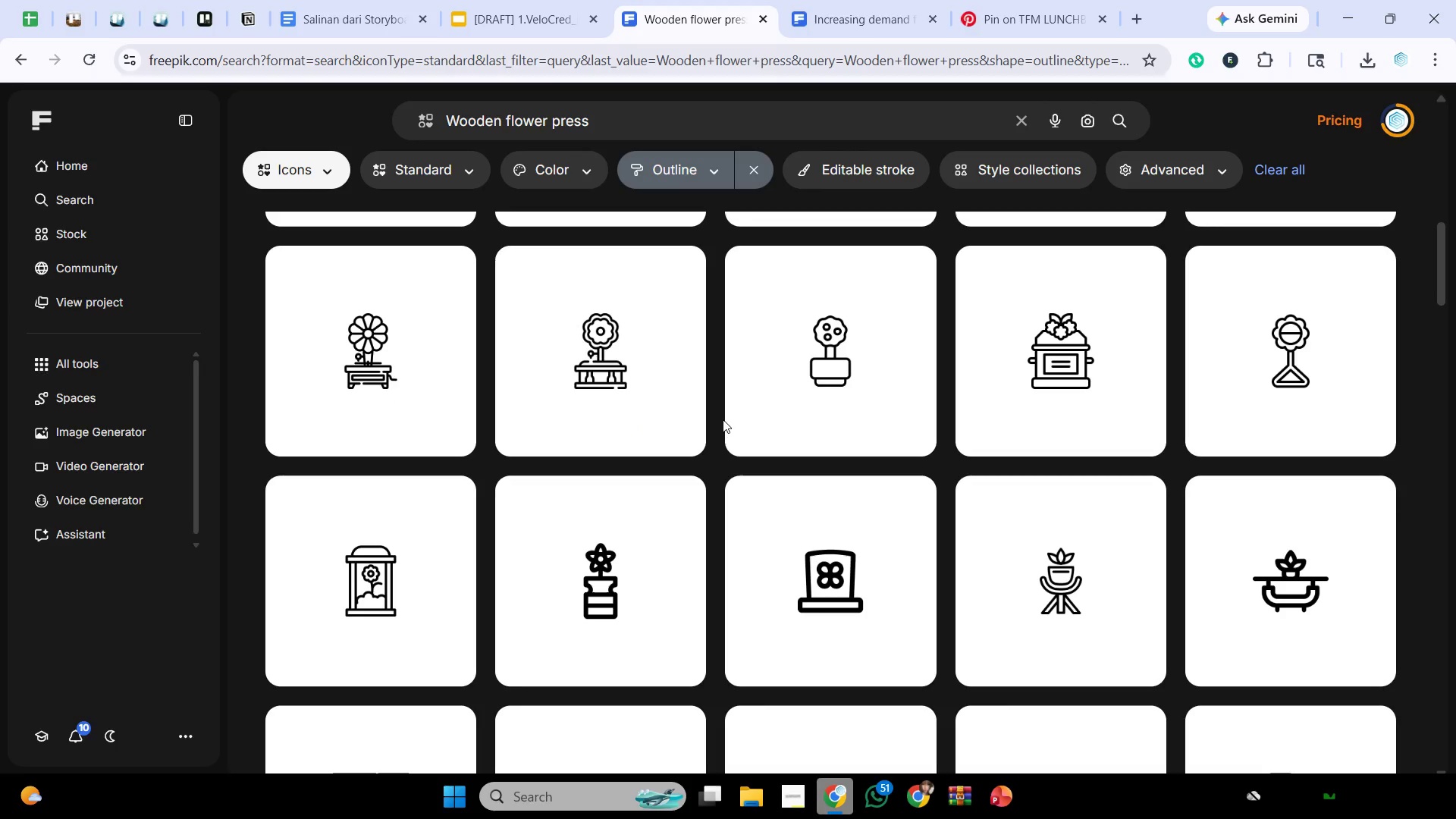 
left_click([721, 416])
 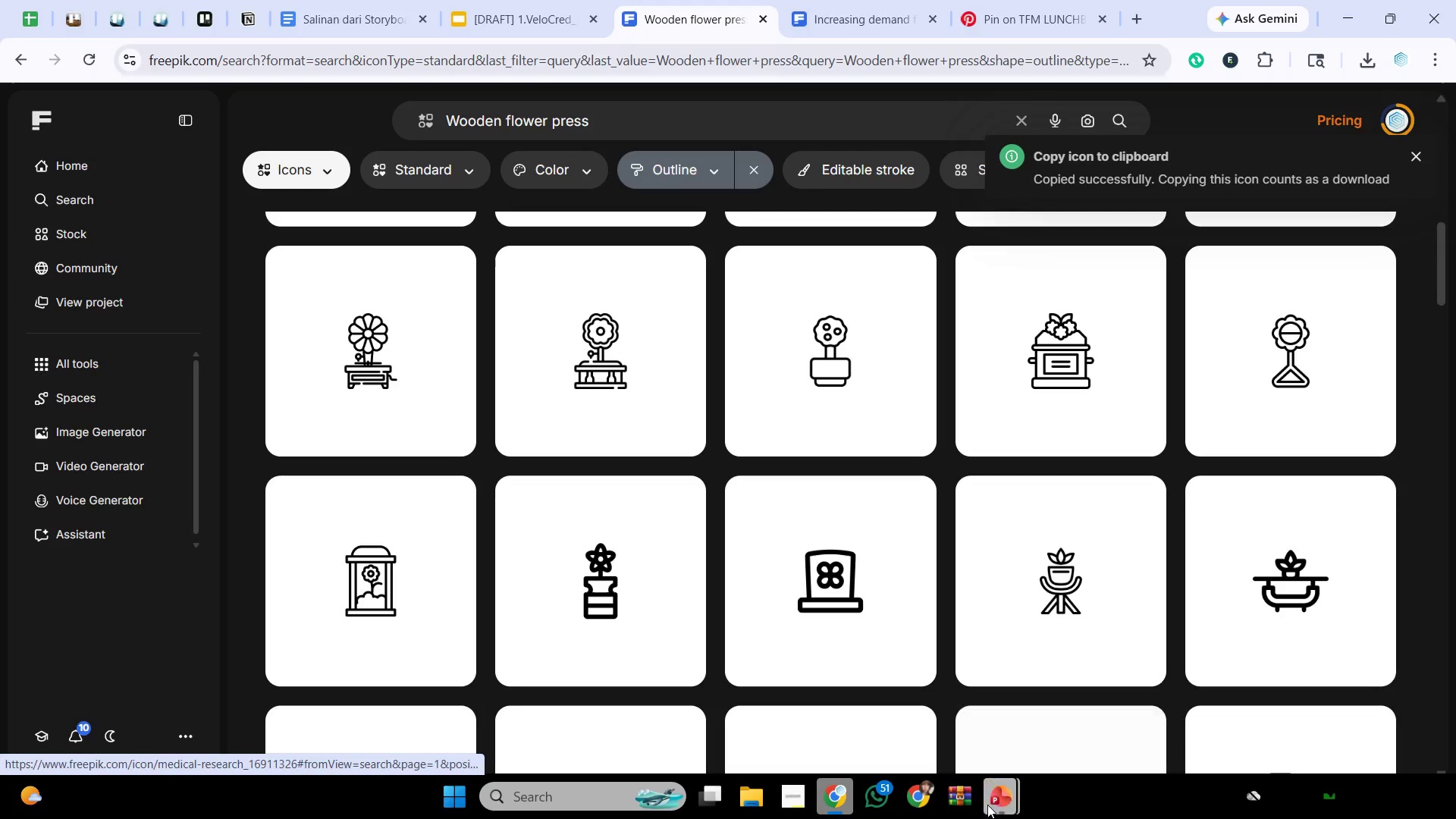 
left_click([843, 799])
 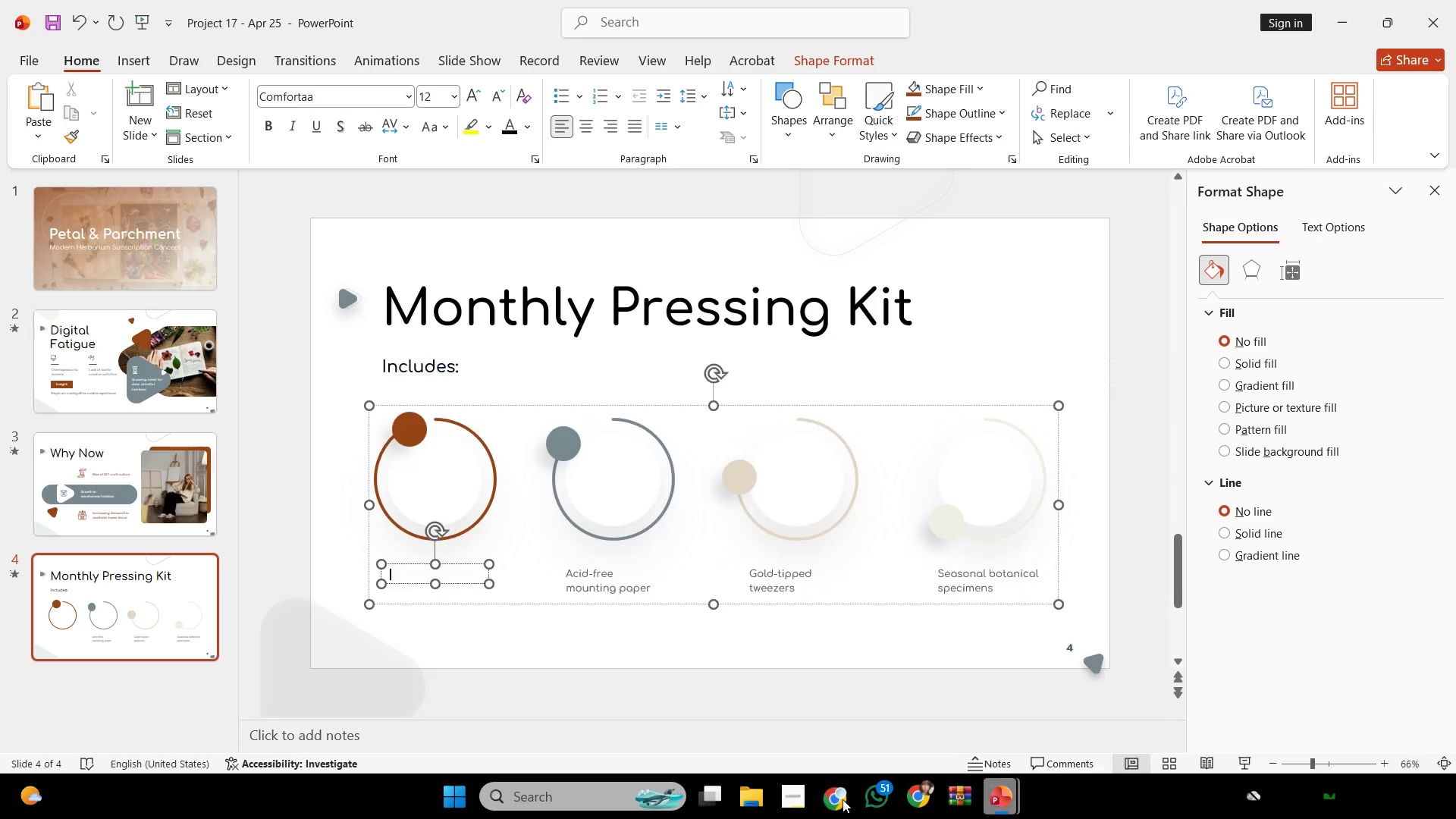 
key(Control+V)
 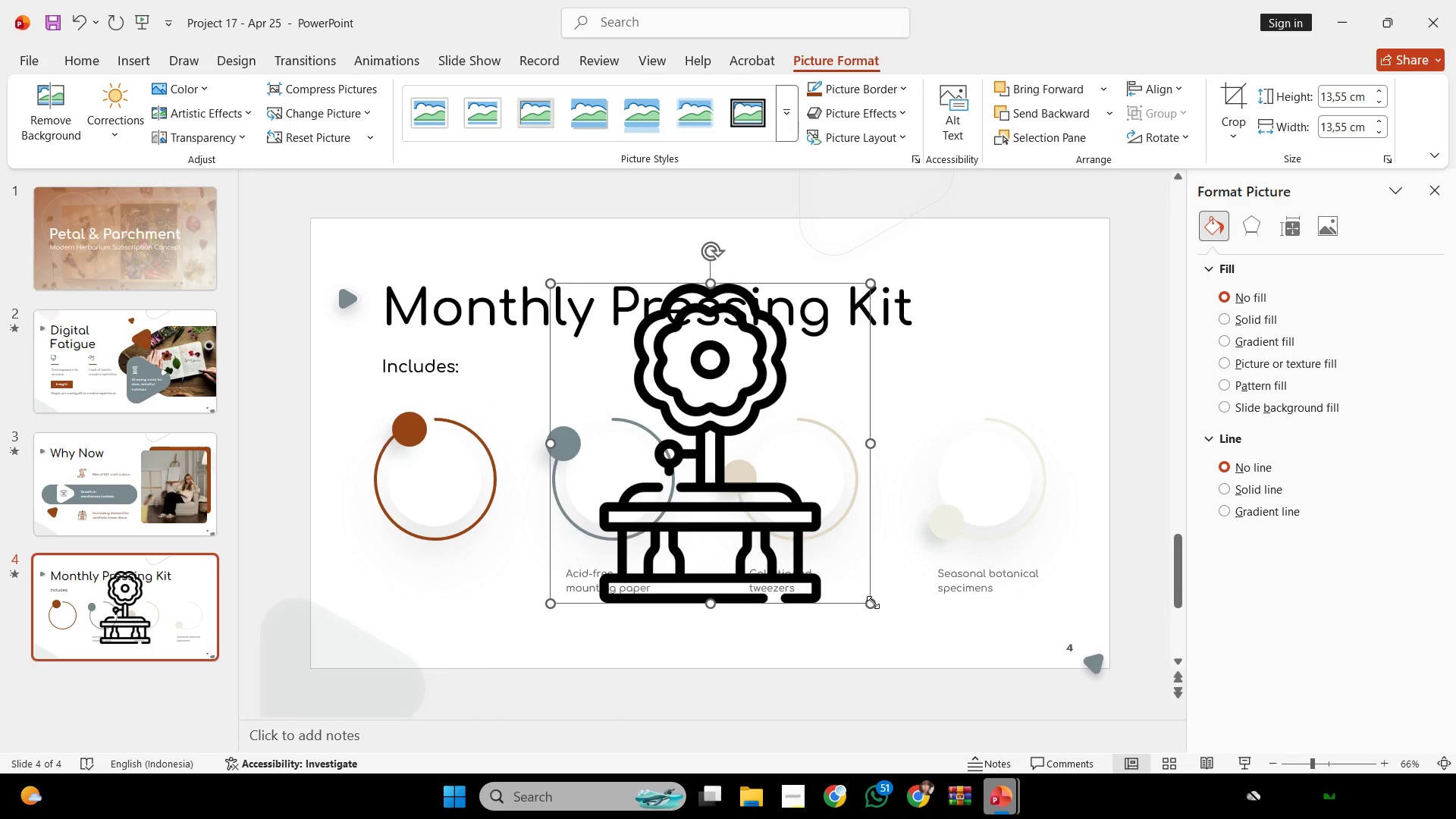 
left_click_drag(start_coordinate=[873, 602], to_coordinate=[600, 328])
 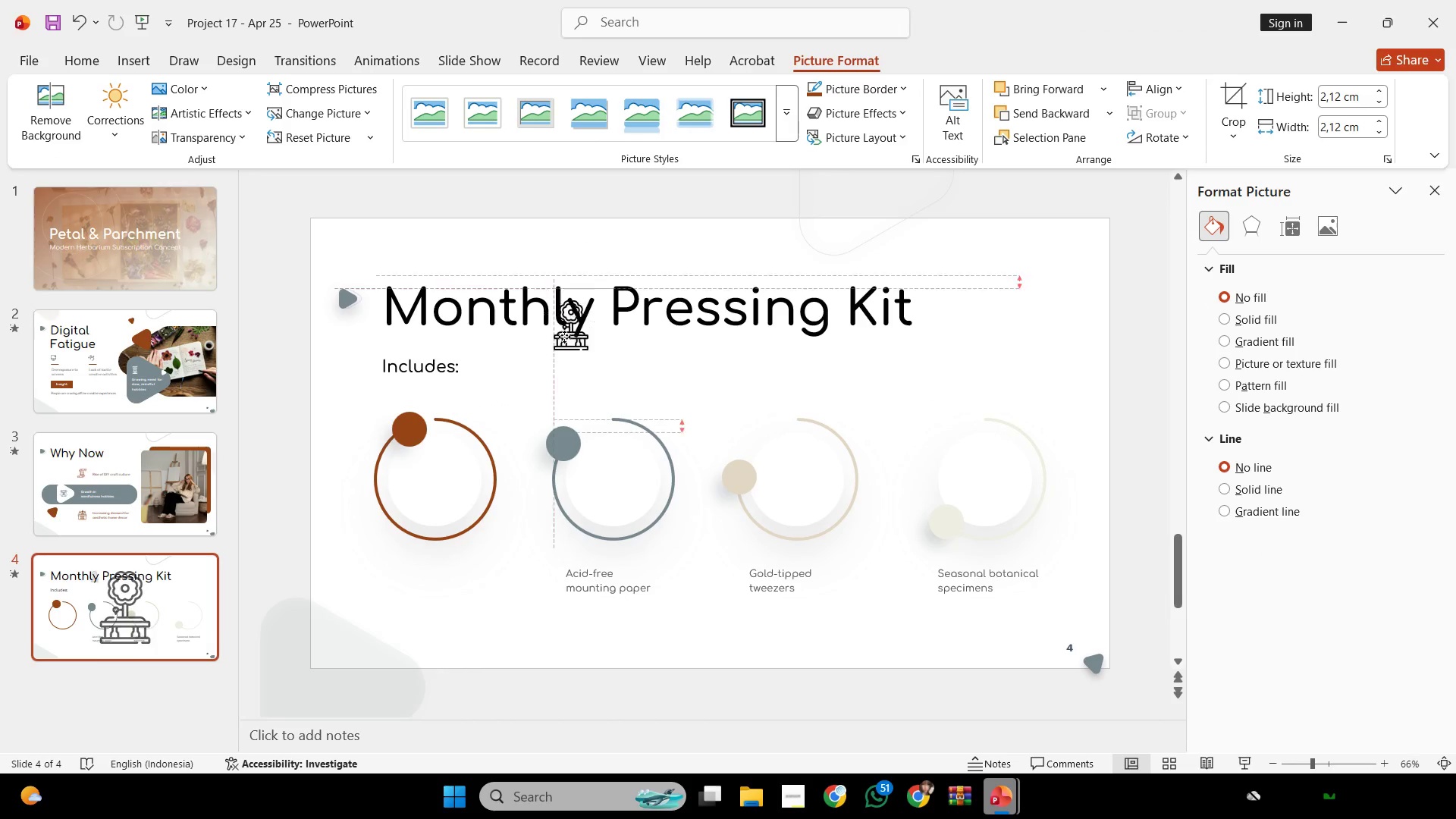 
left_click_drag(start_coordinate=[566, 315], to_coordinate=[426, 478])
 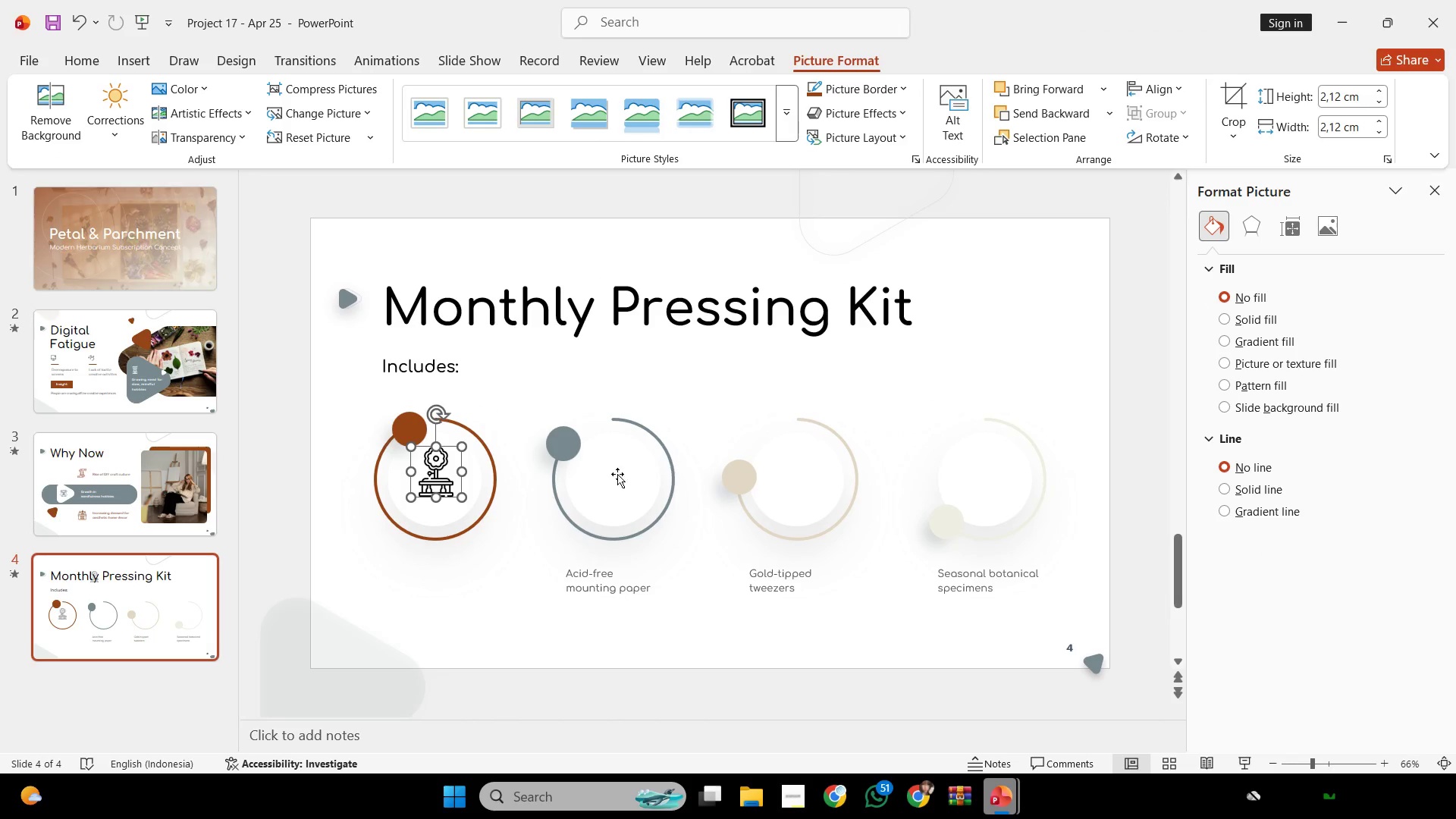 
left_click([617, 474])
 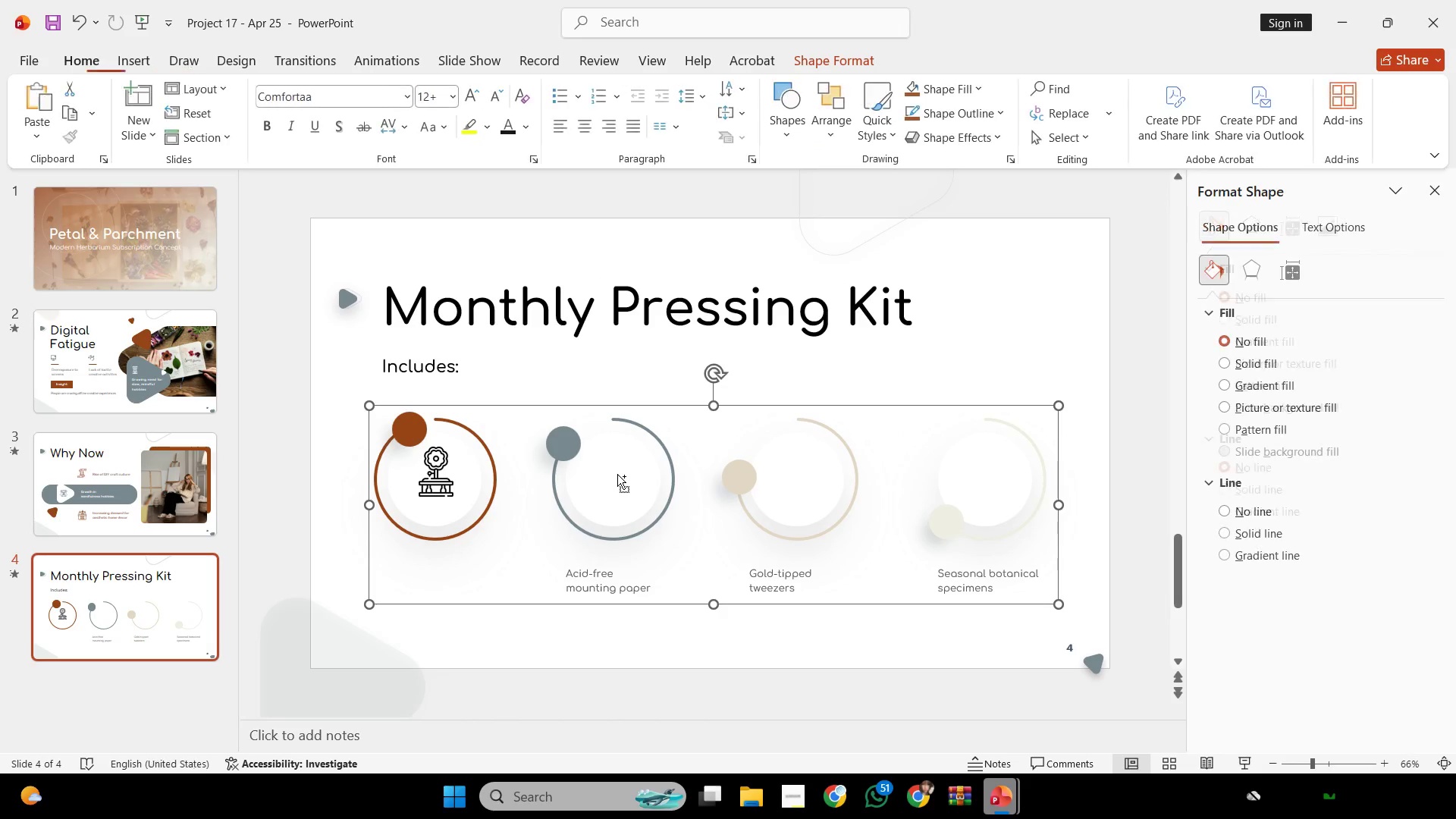 
key(Control+Shift+G)
 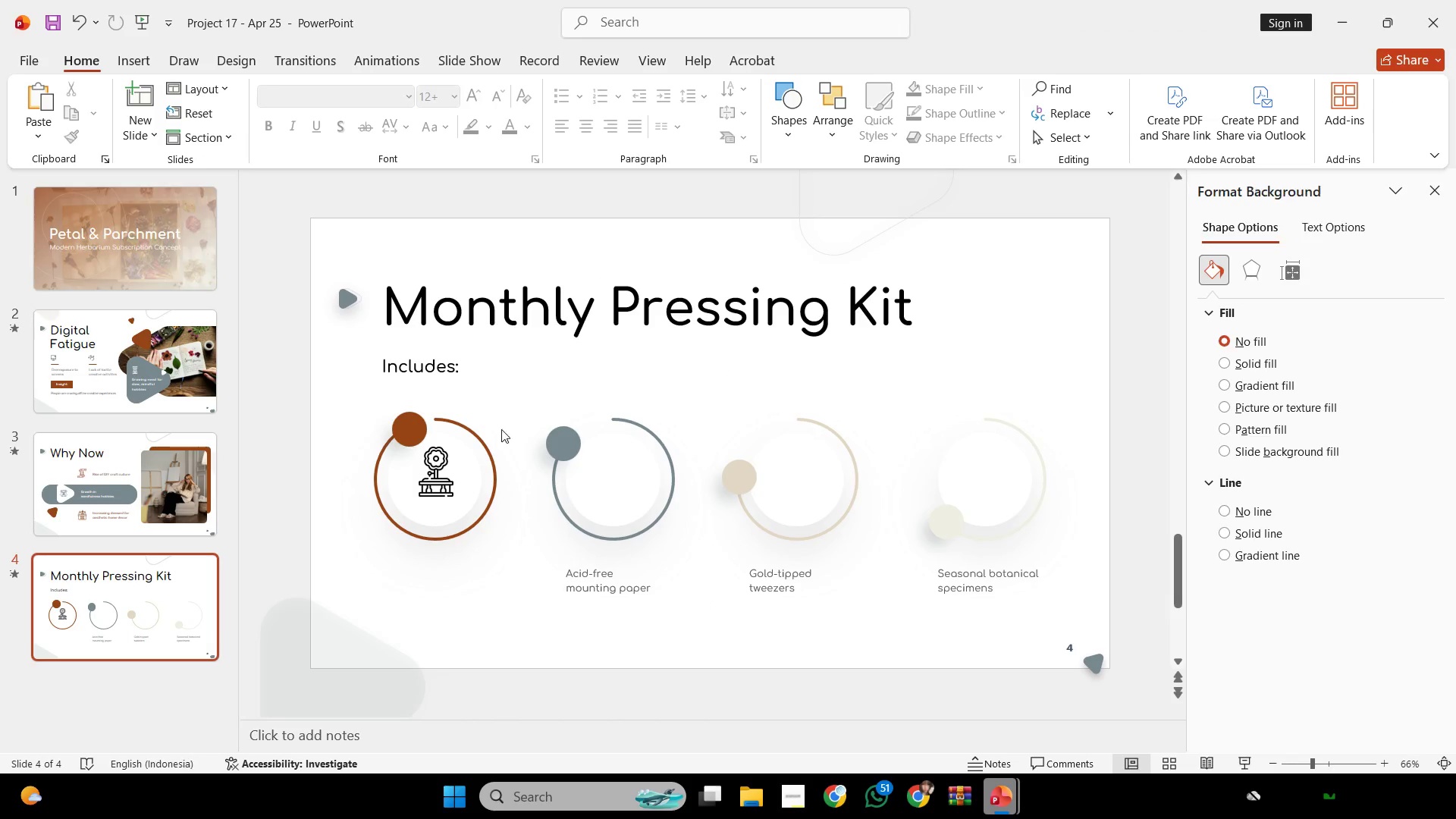 
double_click([447, 457])
 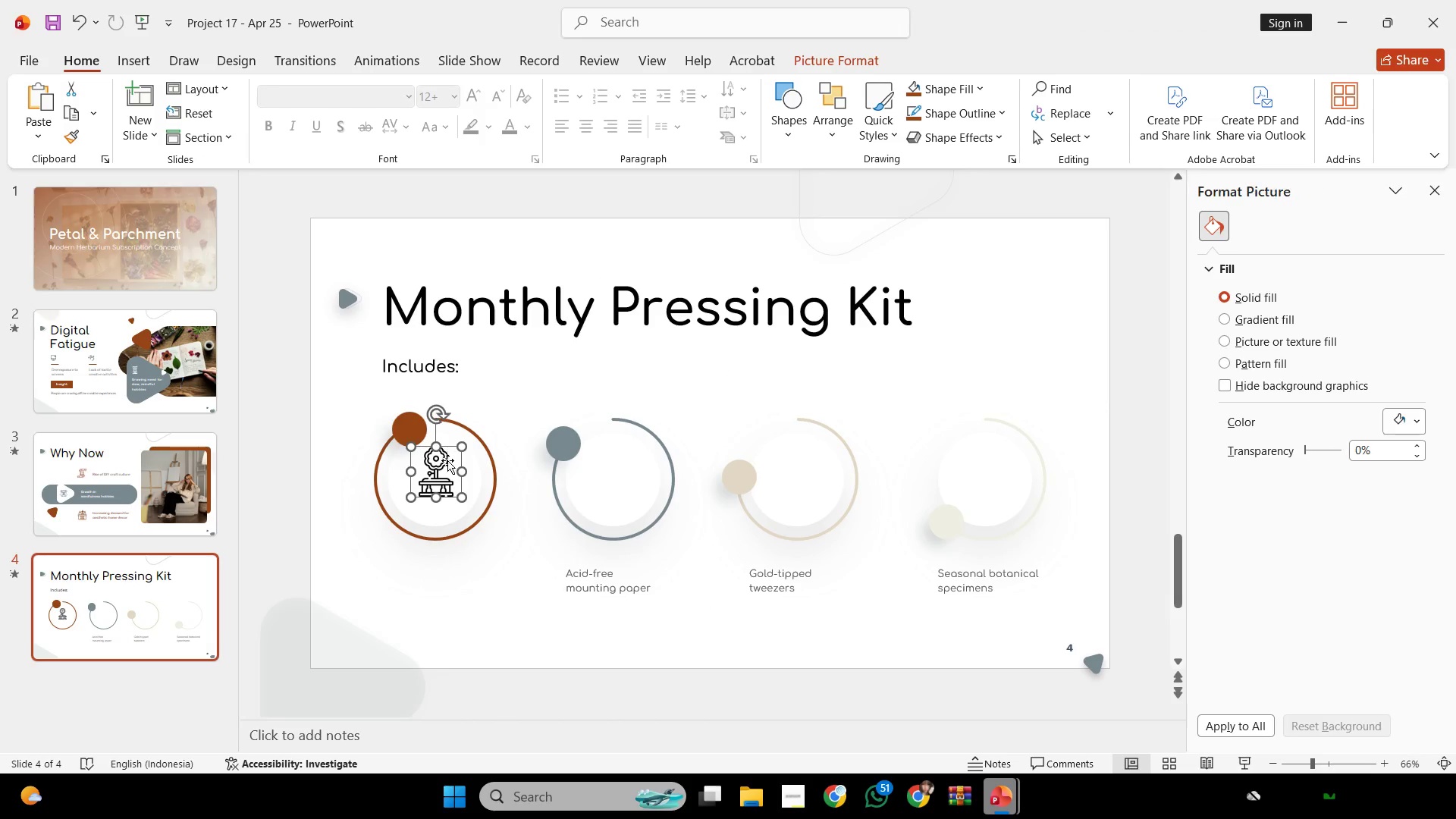 
hold_key(key=ShiftLeft, duration=0.5)
triple_click([481, 496])
 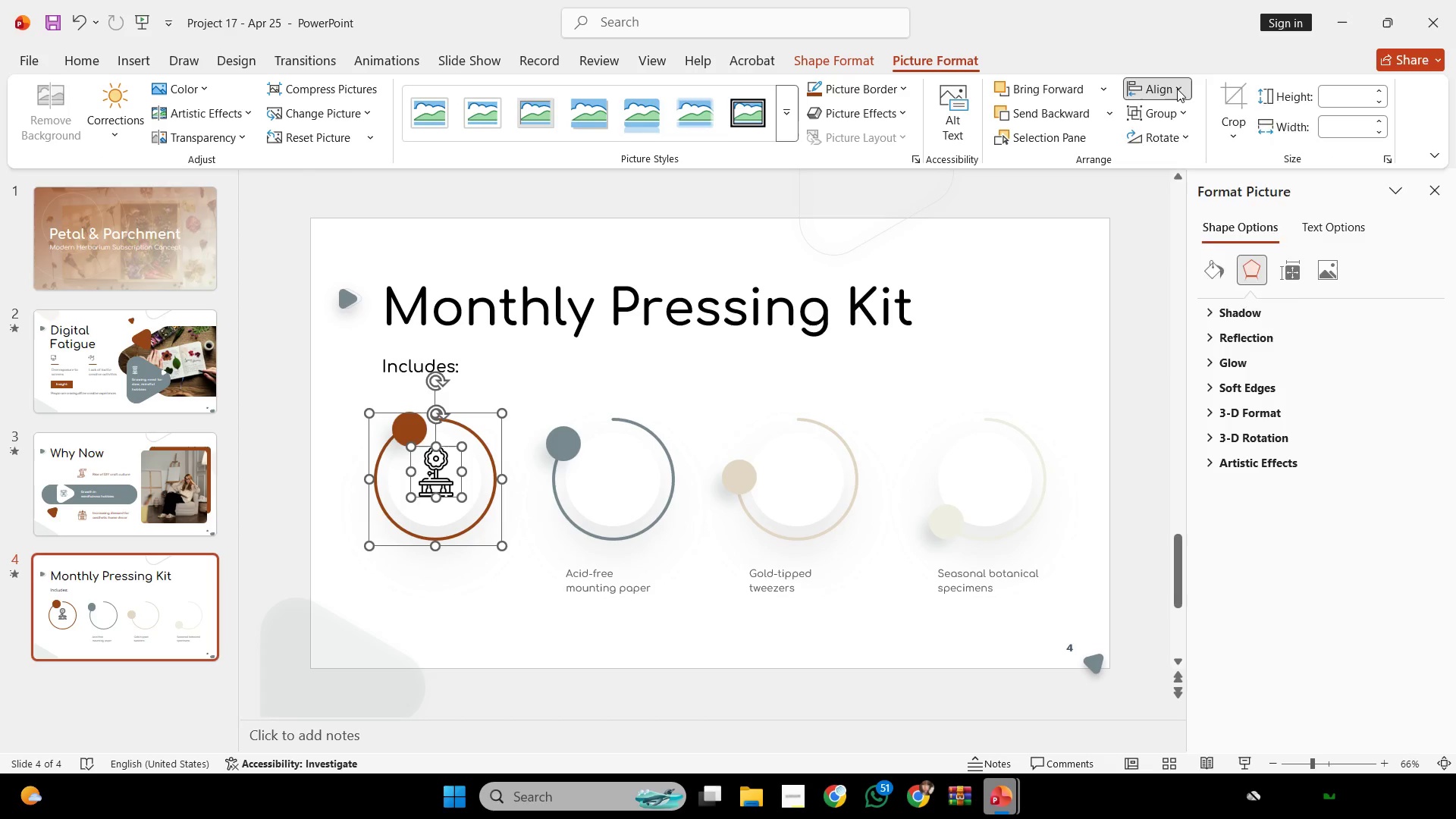 
double_click([1199, 138])
 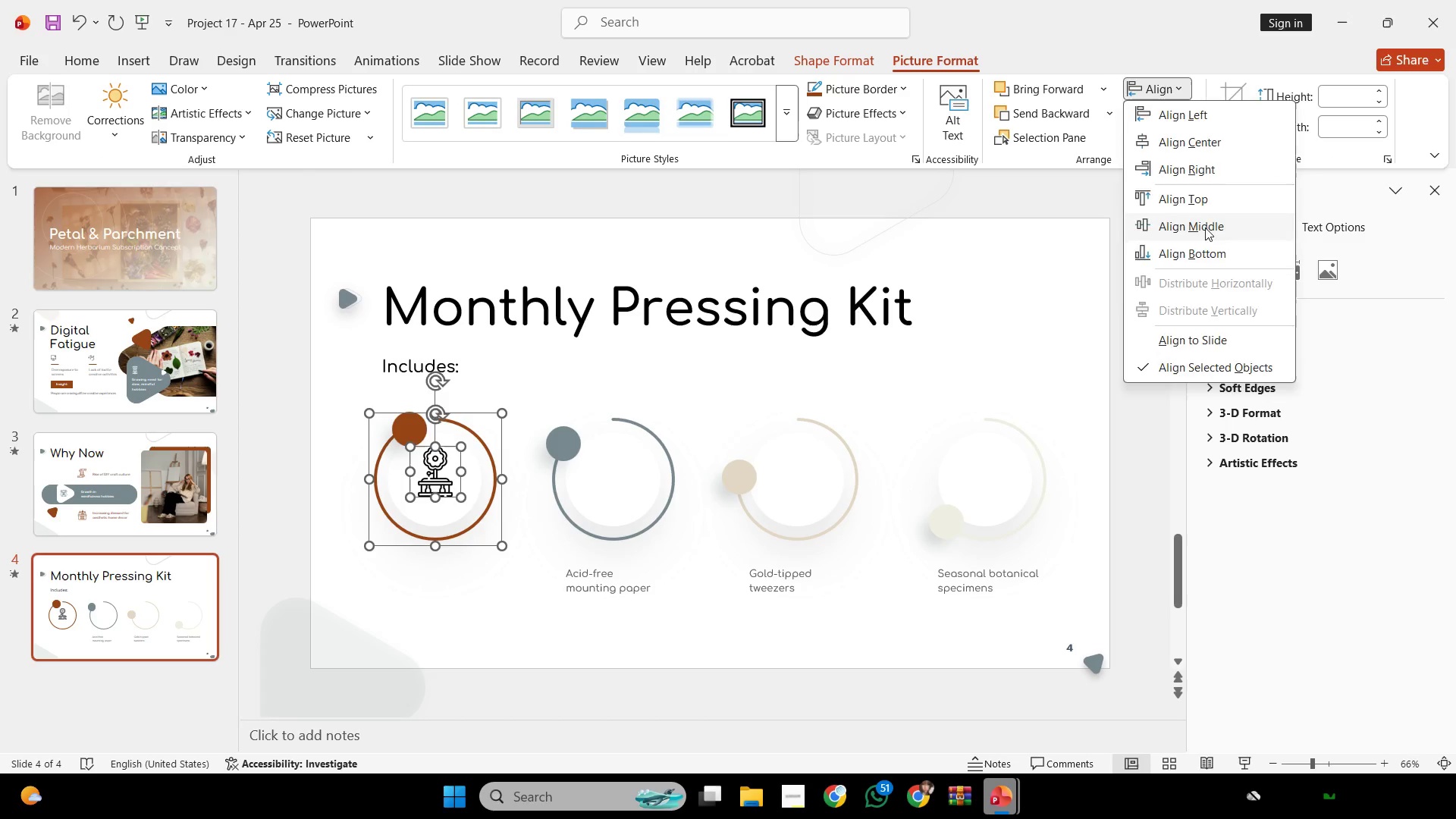 
double_click([1075, 350])
 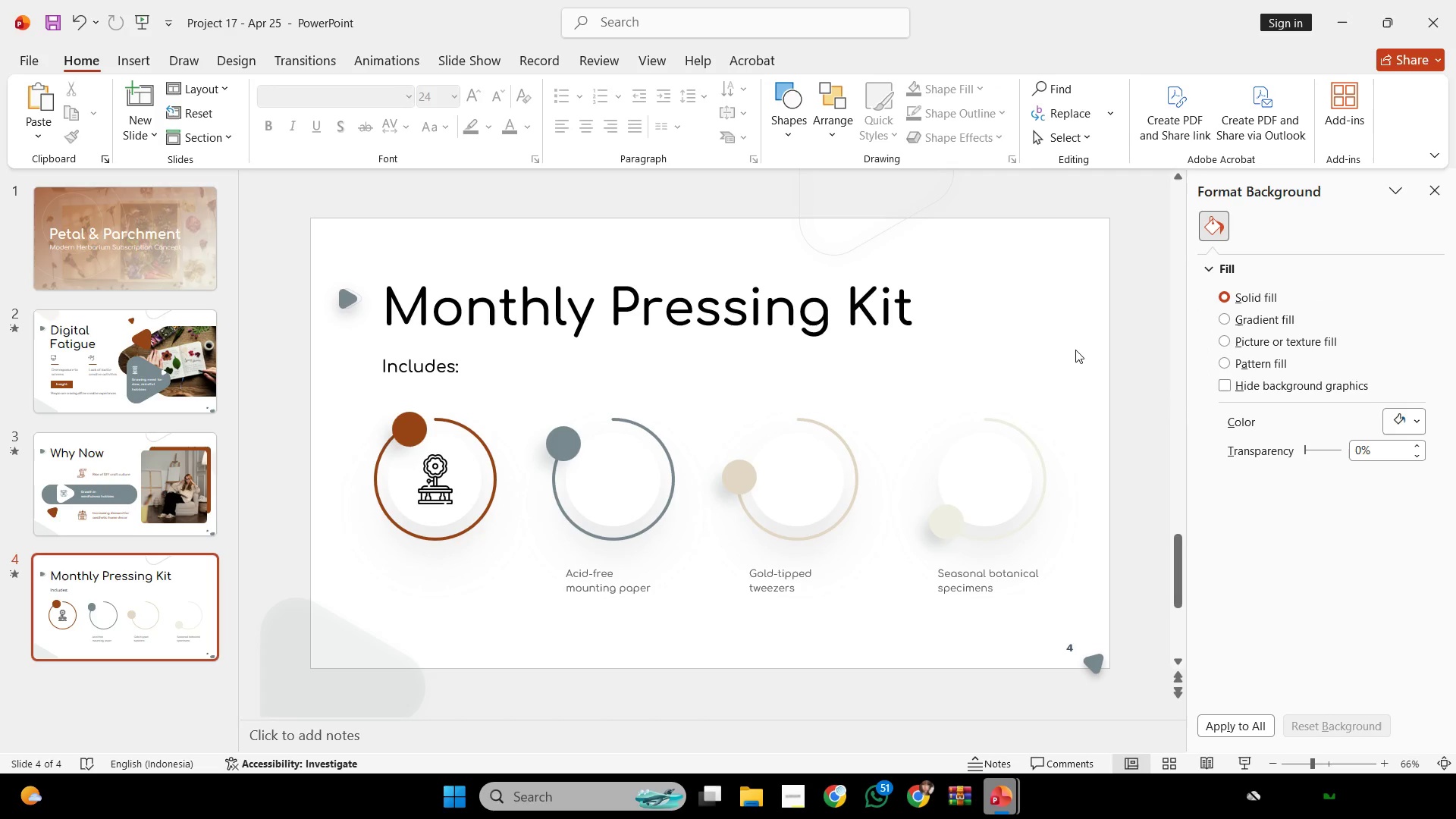 
wait(8.73)
 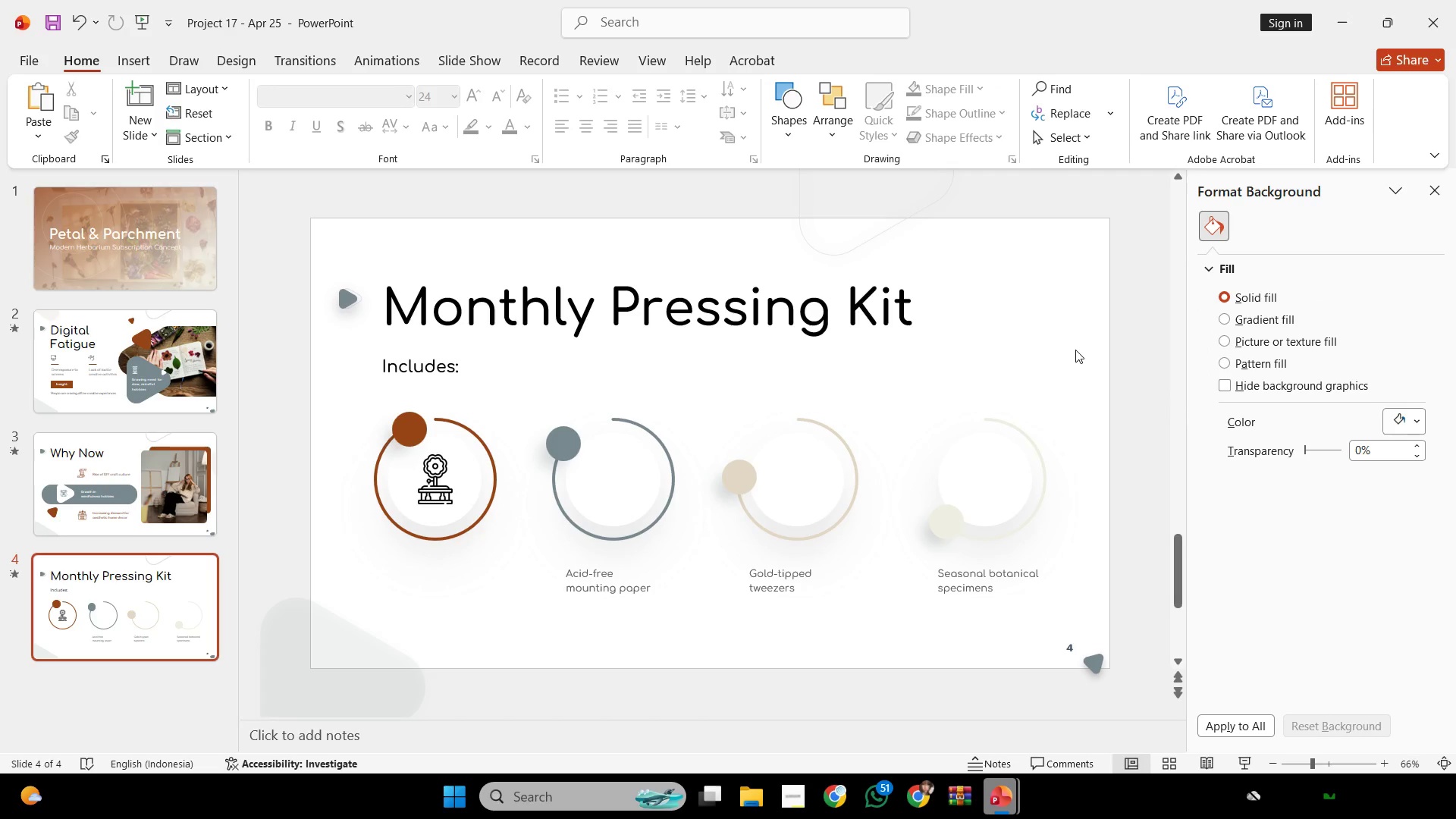 
key(Control+Z)
 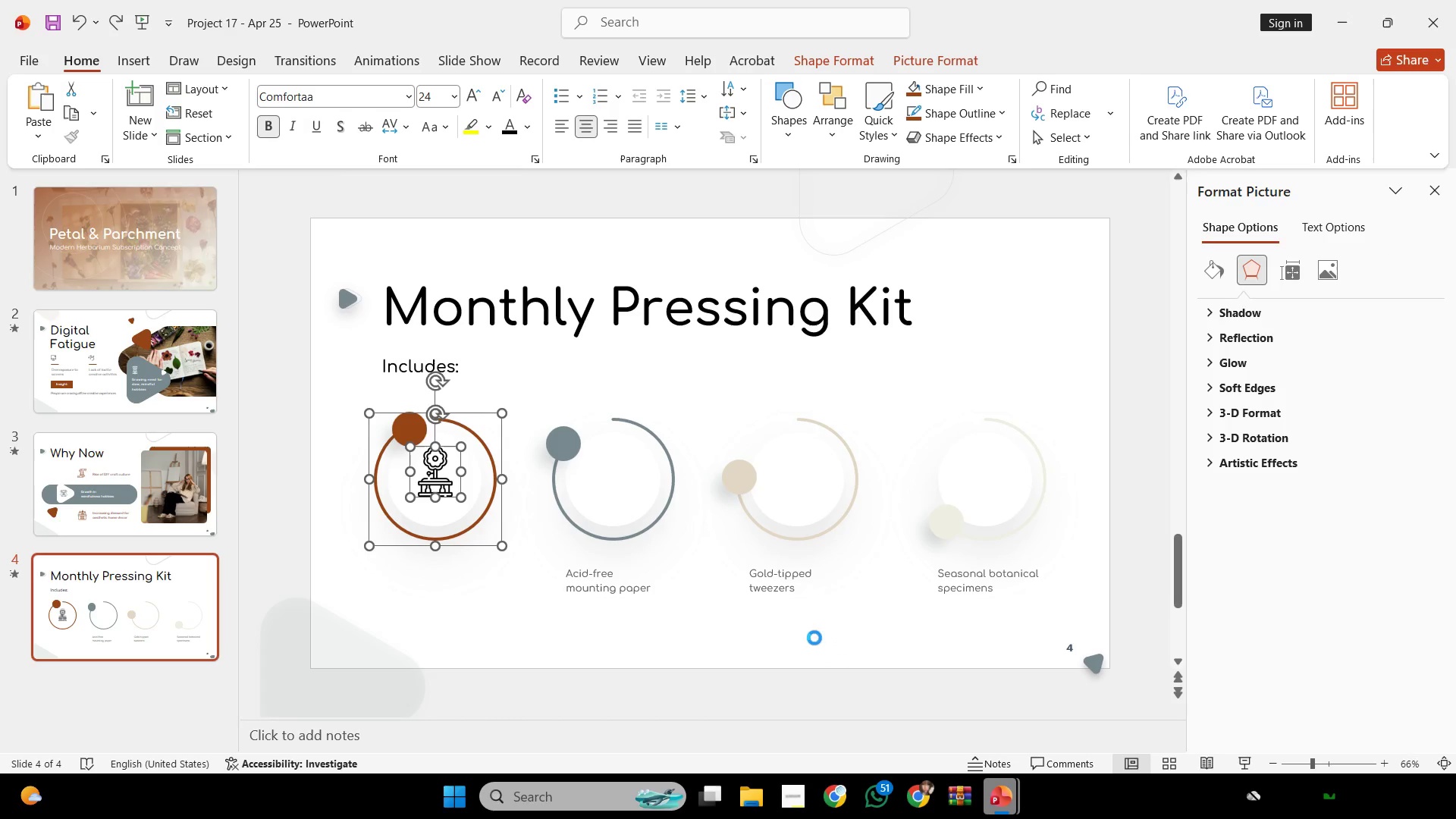 
key(Control+Z)
 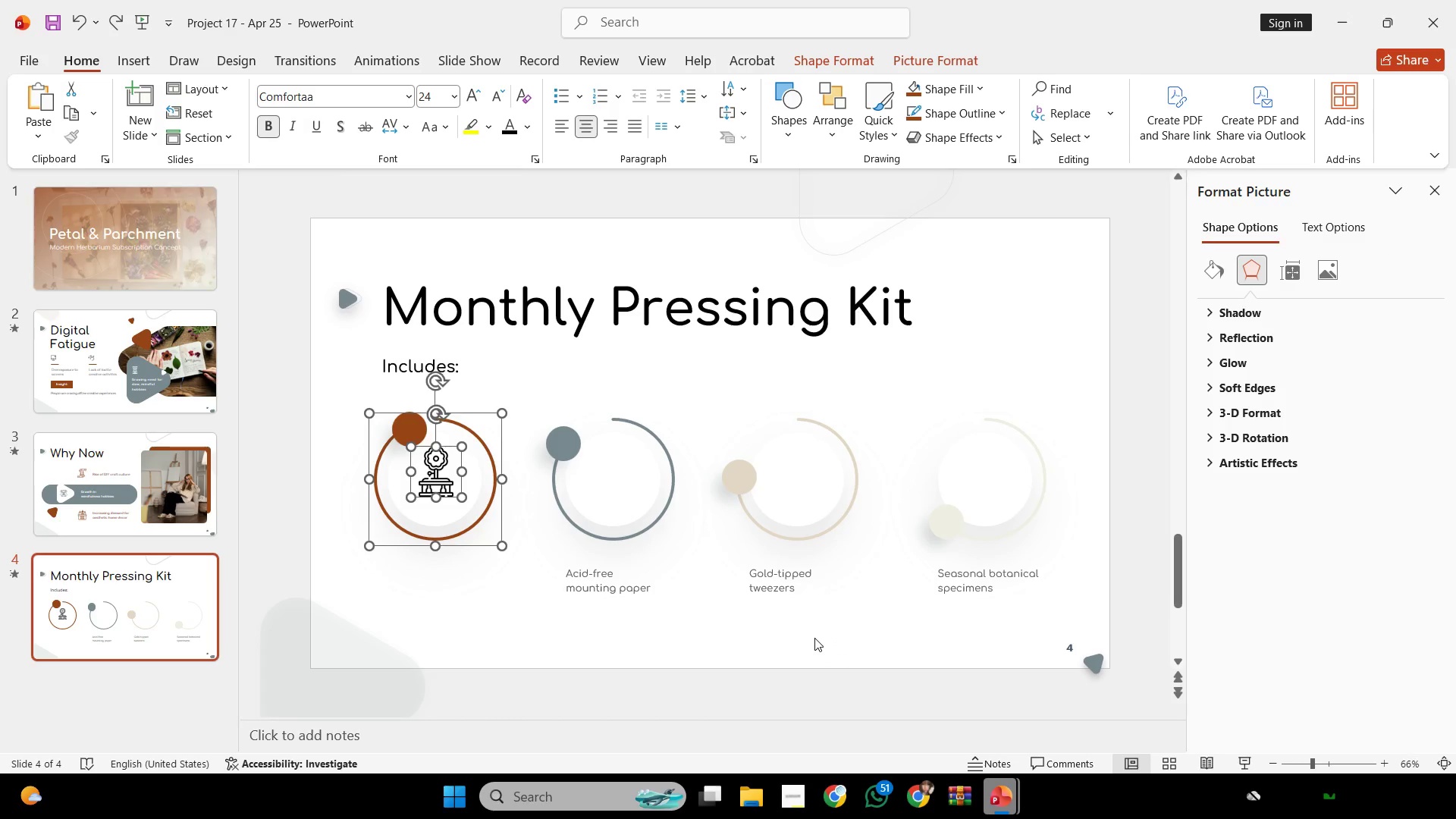 
key(Control+Z)
 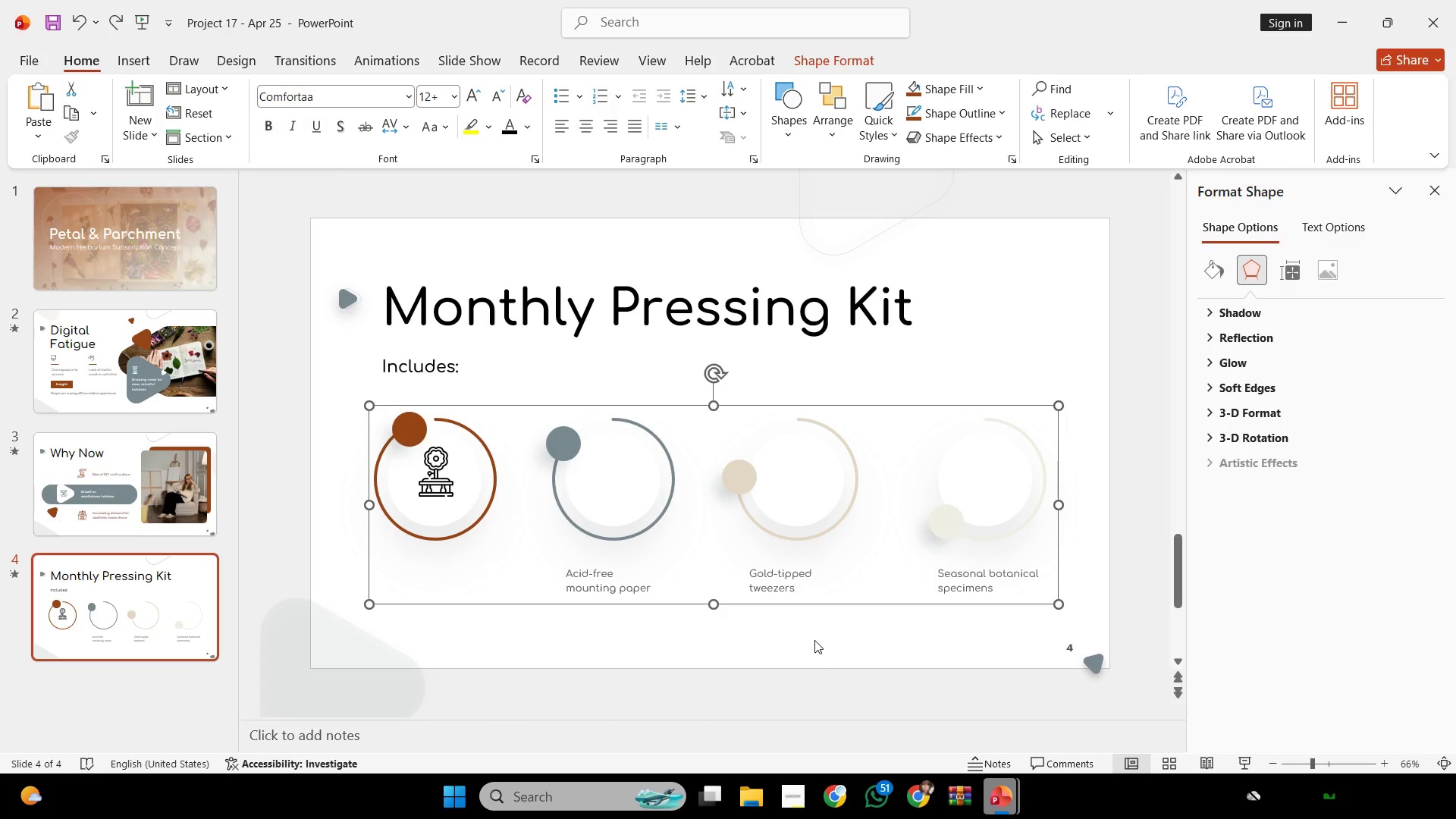 
key(Control+Z)
 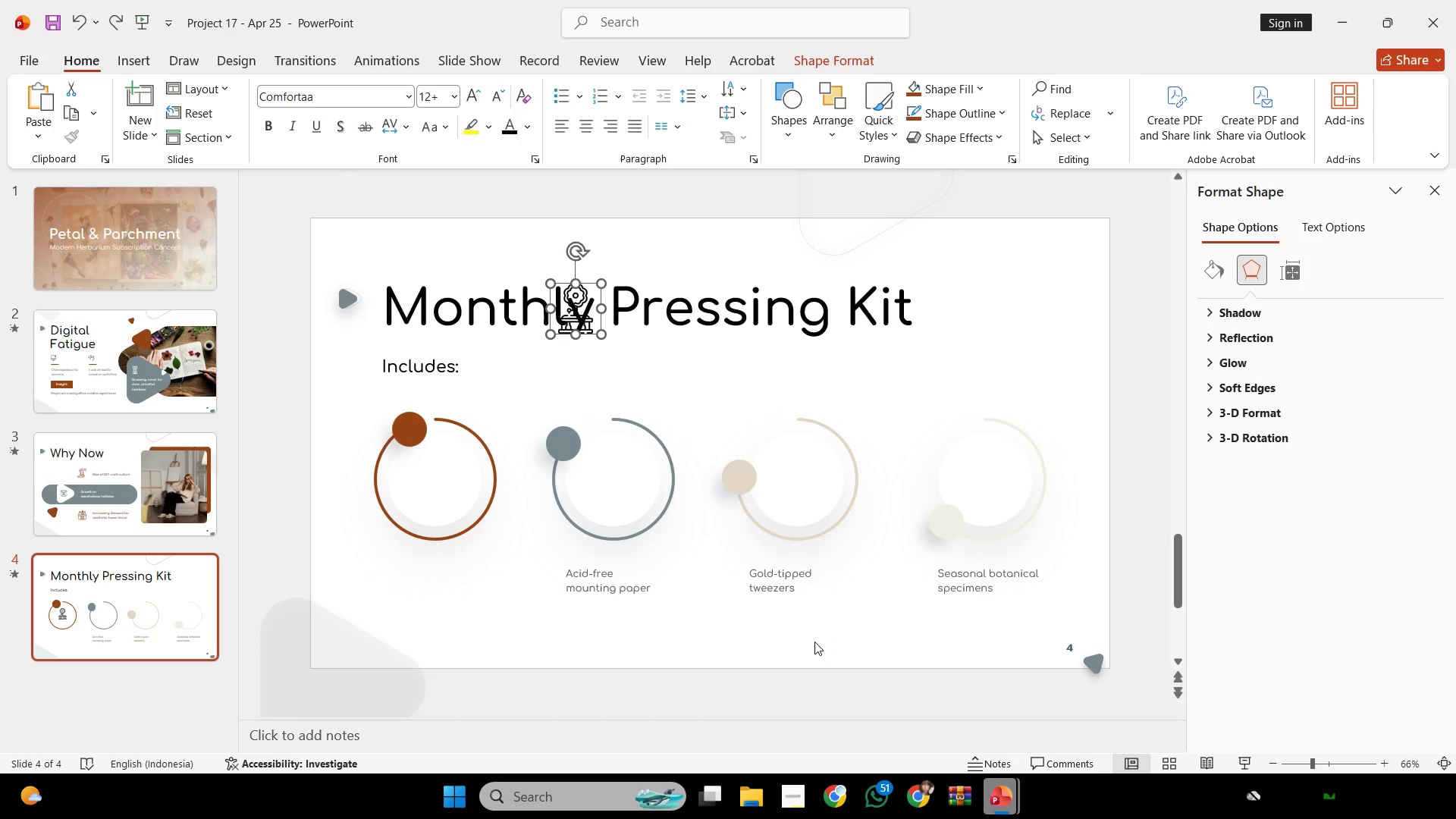 
key(Control+Z)
 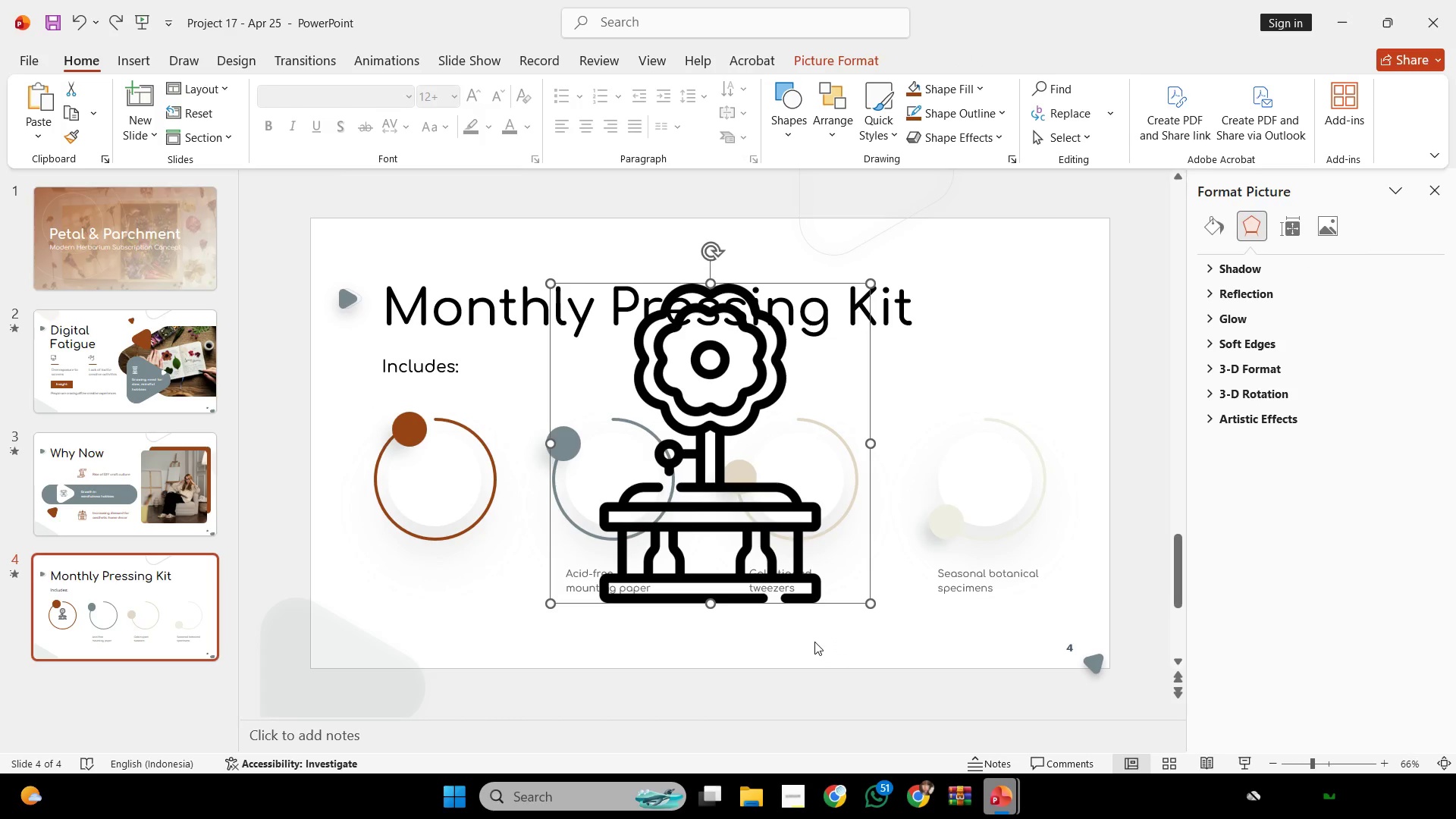 
key(Control+Z)
 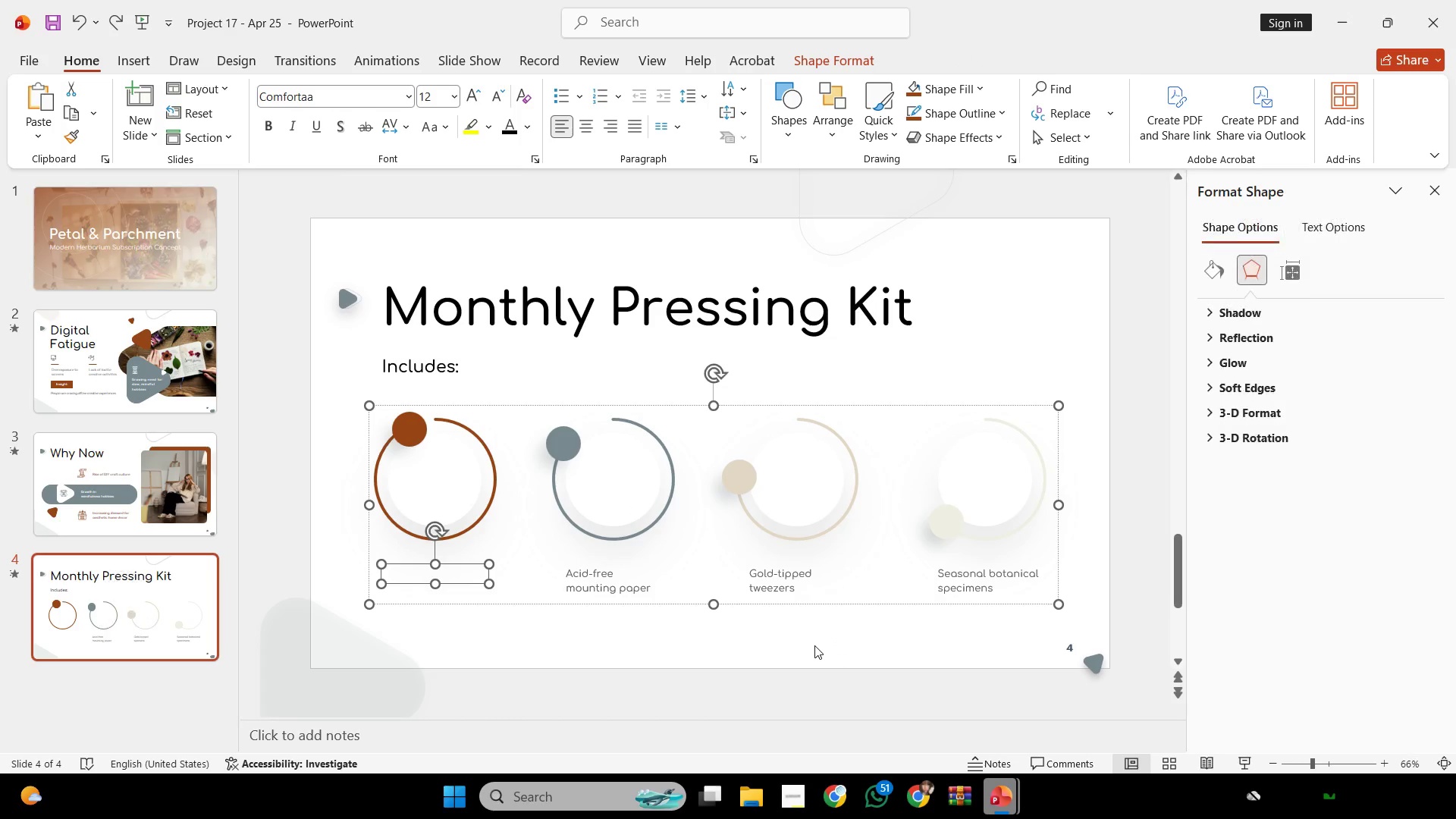 
key(Control+Z)
 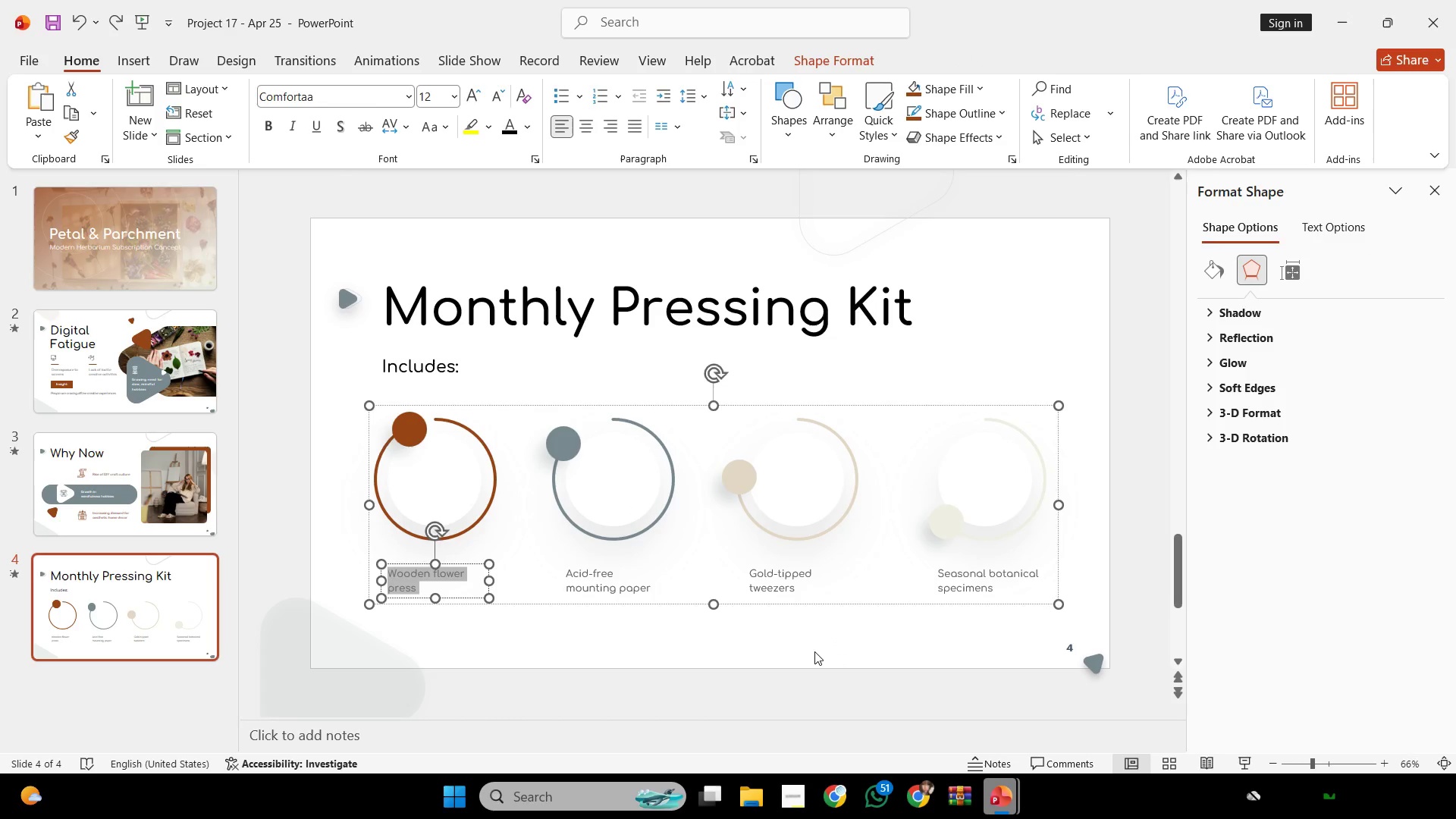 
left_click([814, 651])
 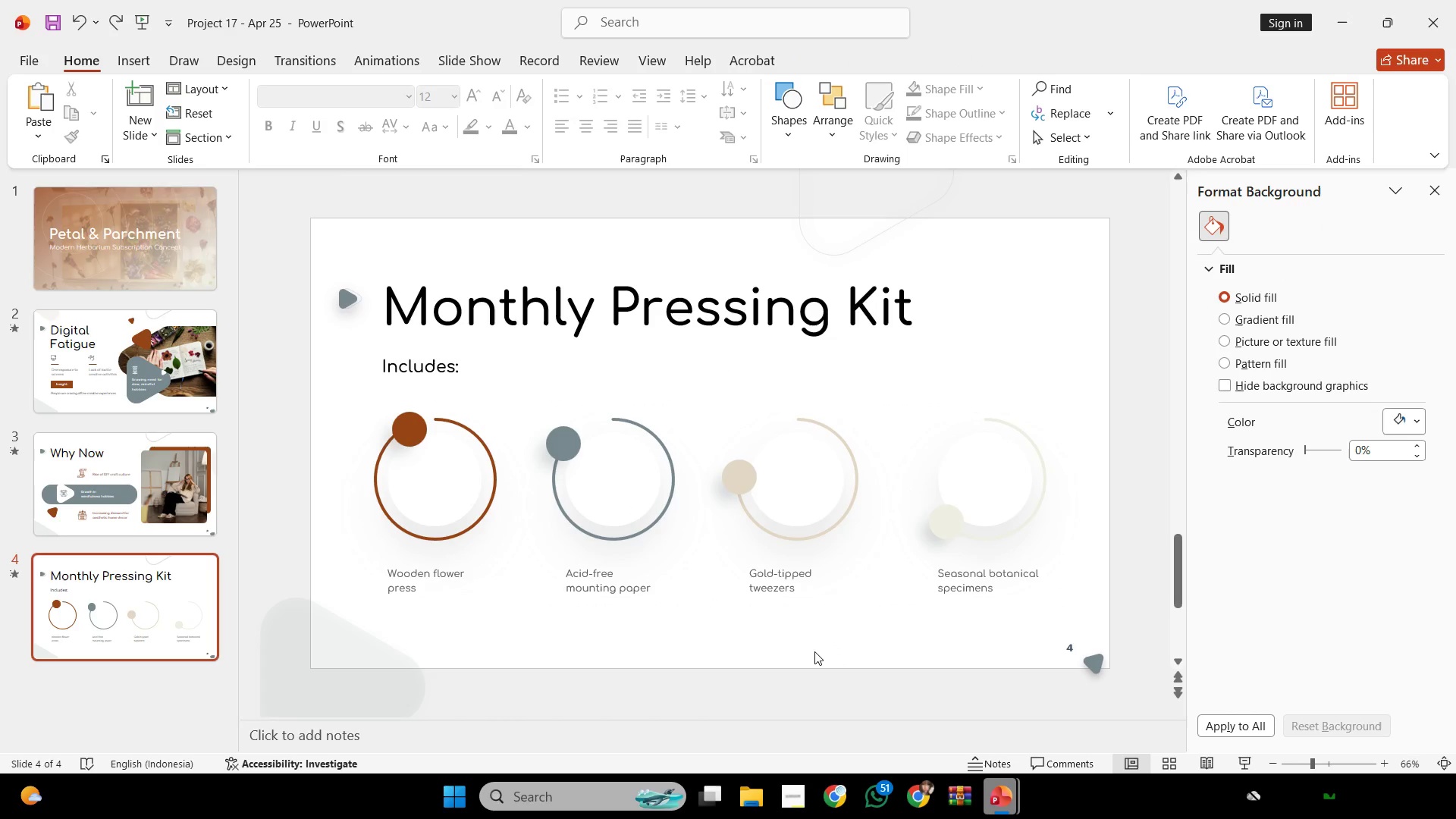 
hold_key(key=ControlLeft, duration=2.27)
 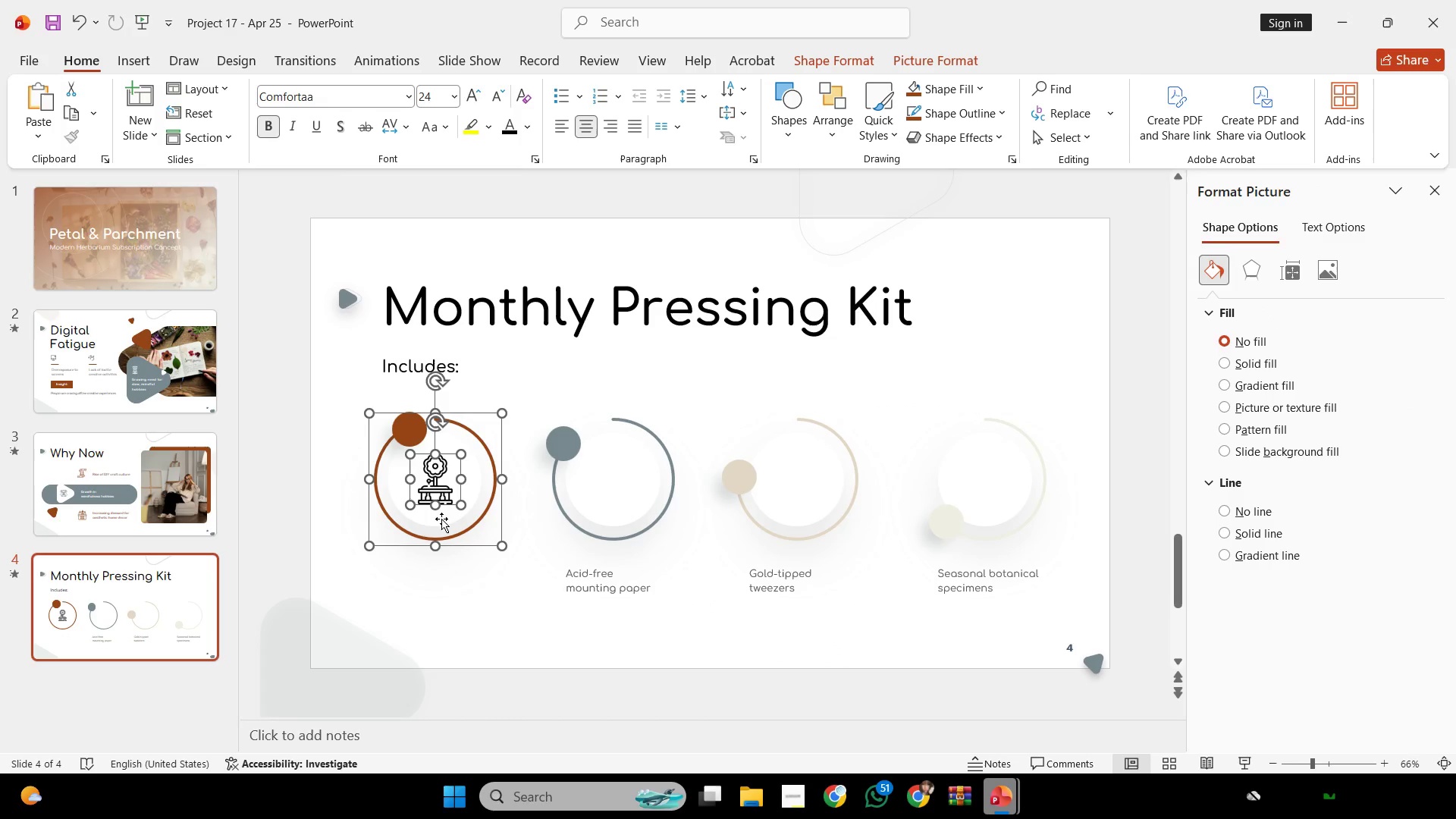 
hold_key(key=Y, duration=1.09)
 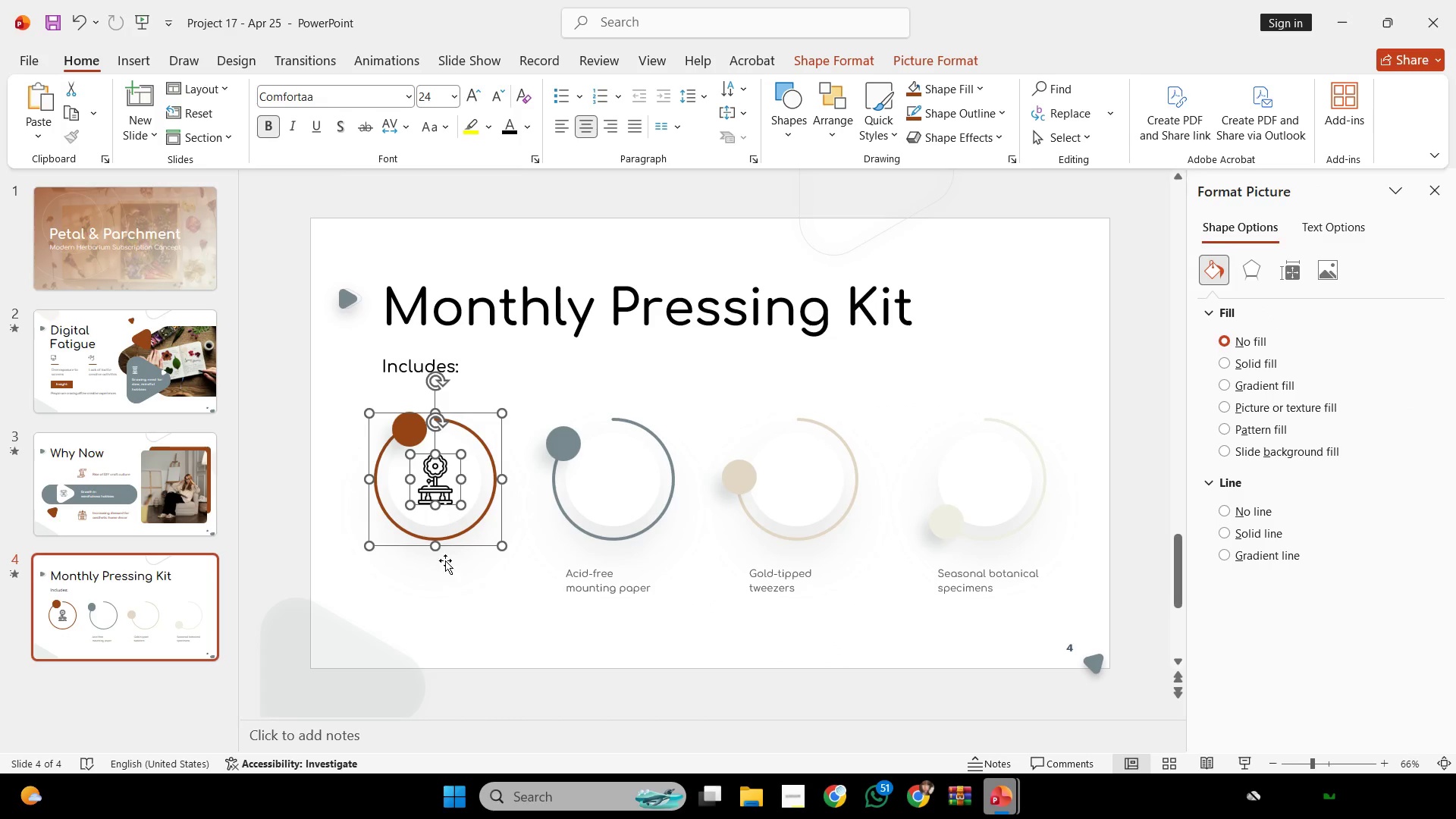 
double_click([457, 601])
 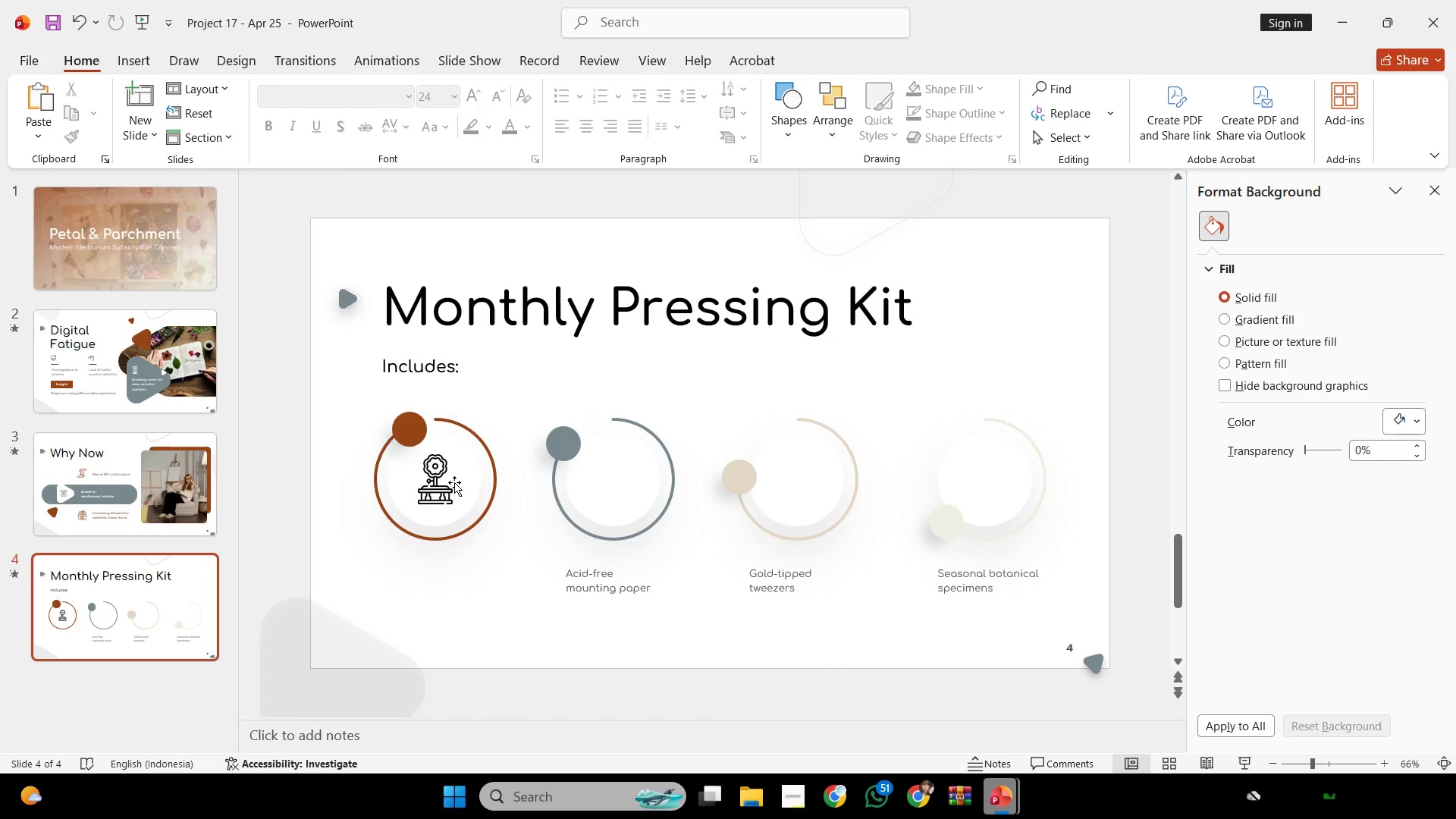 
triple_click([454, 482])
 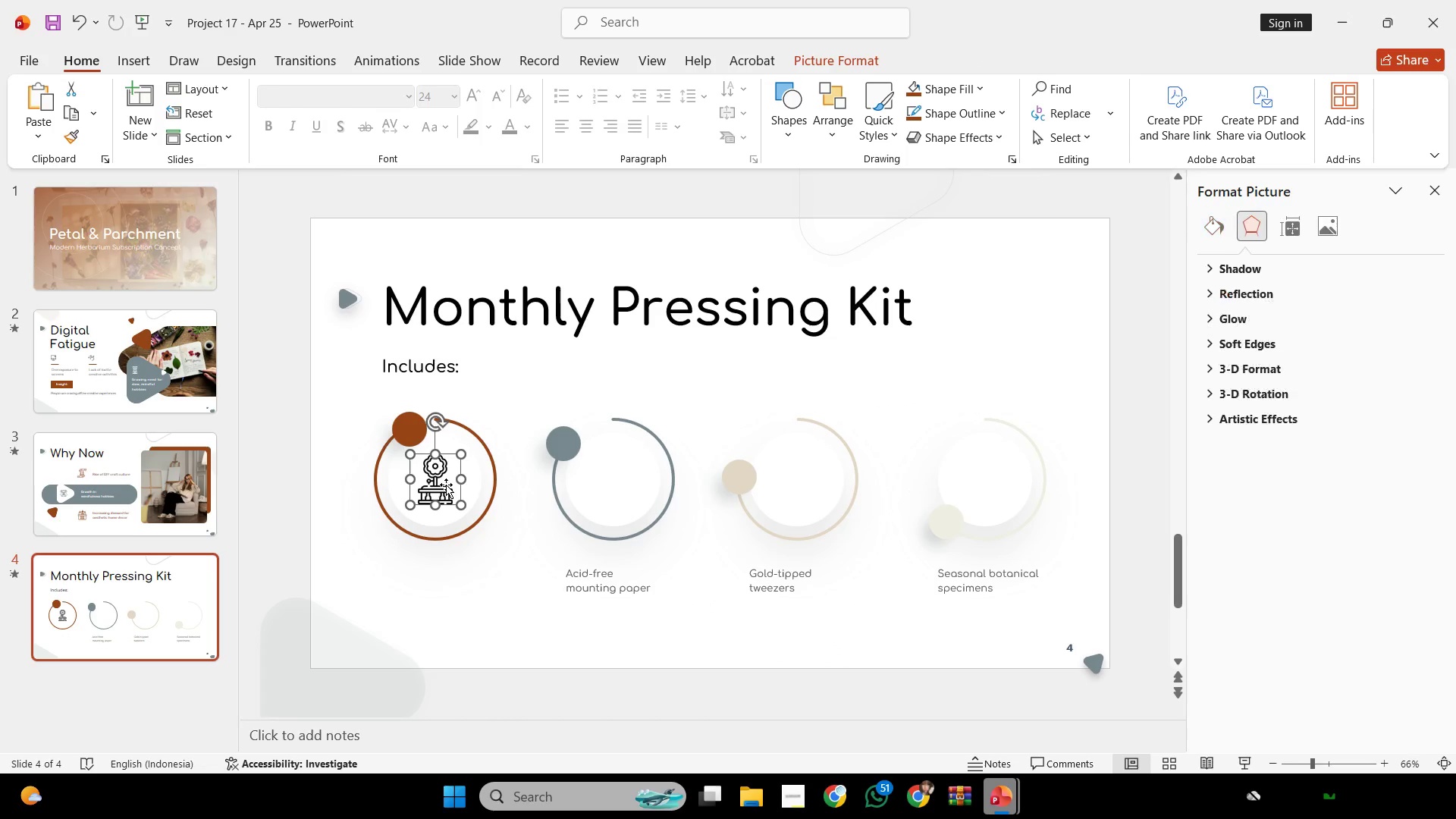 
key(Control+C)
 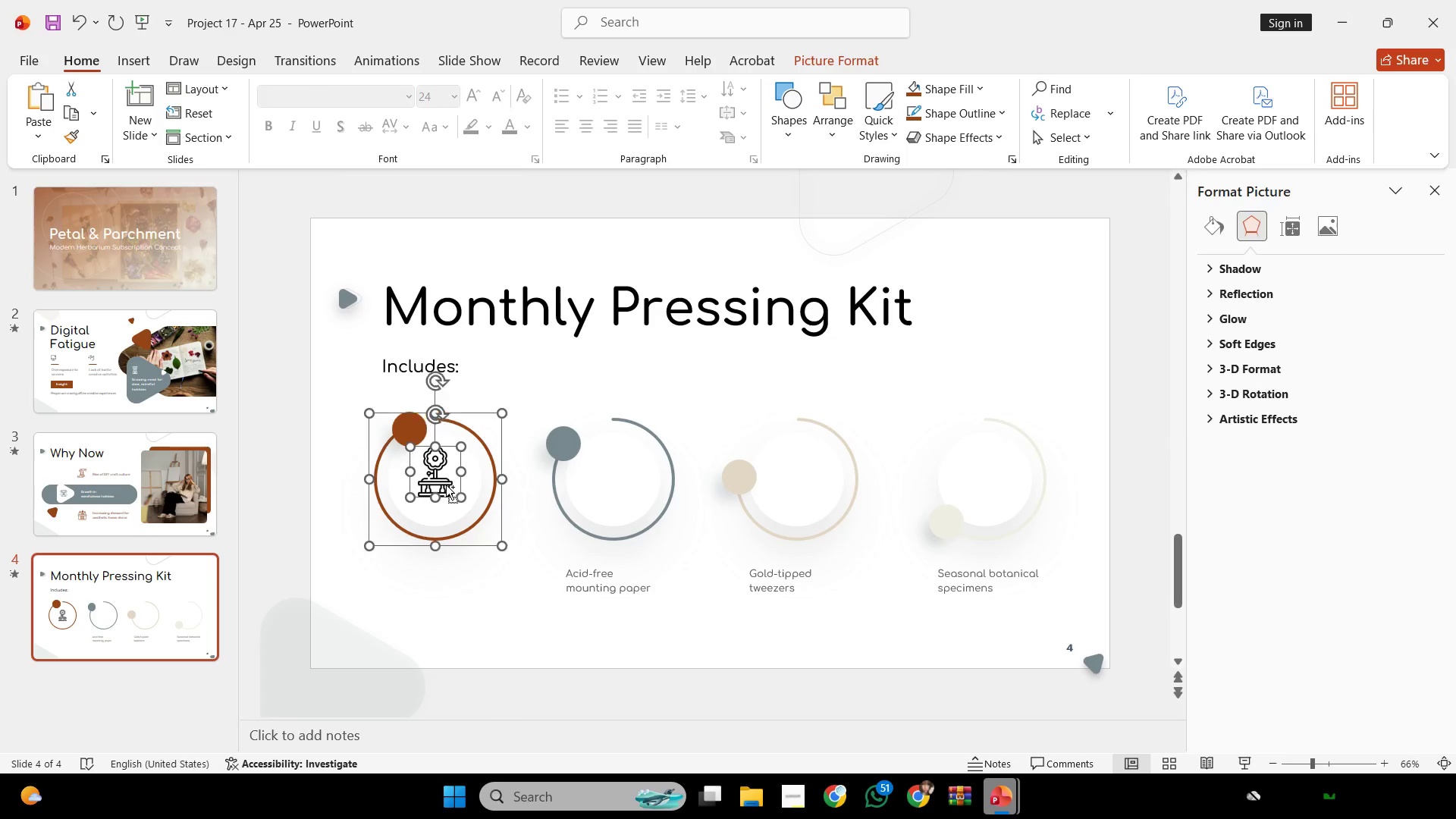 
hold_key(key=Z, duration=0.91)
 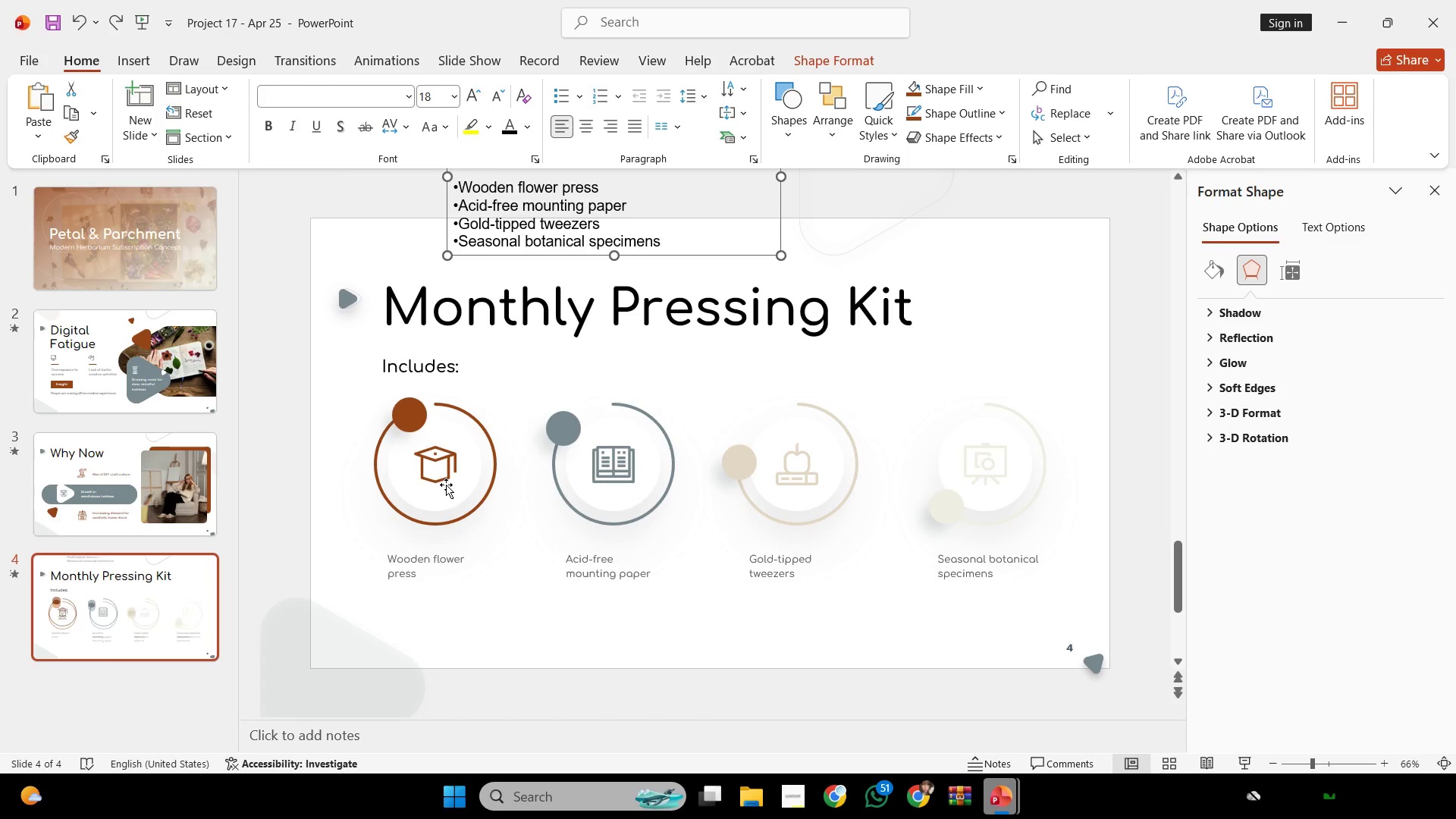 
key(Control+Y)
 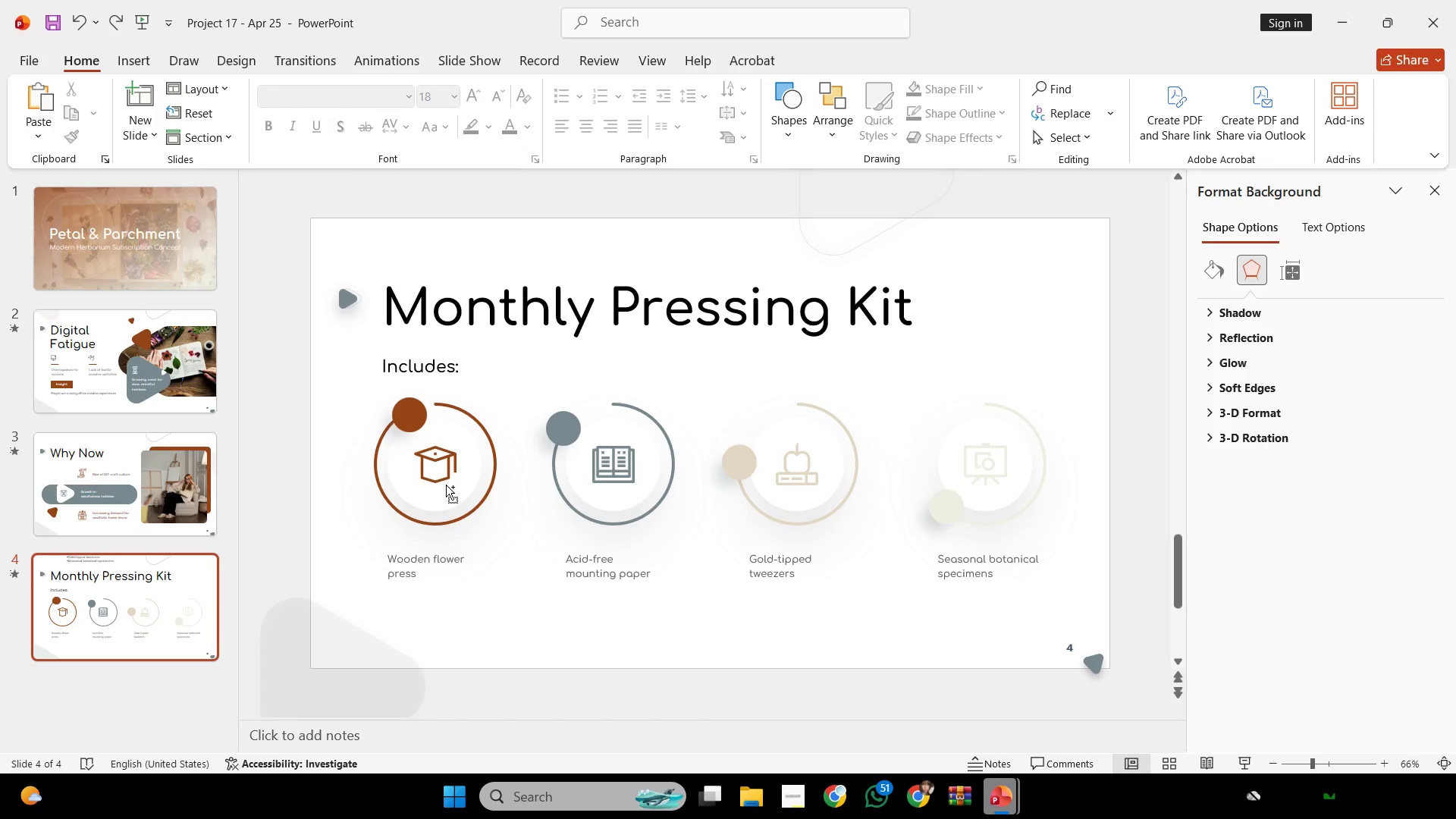 
key(Control+Y)
 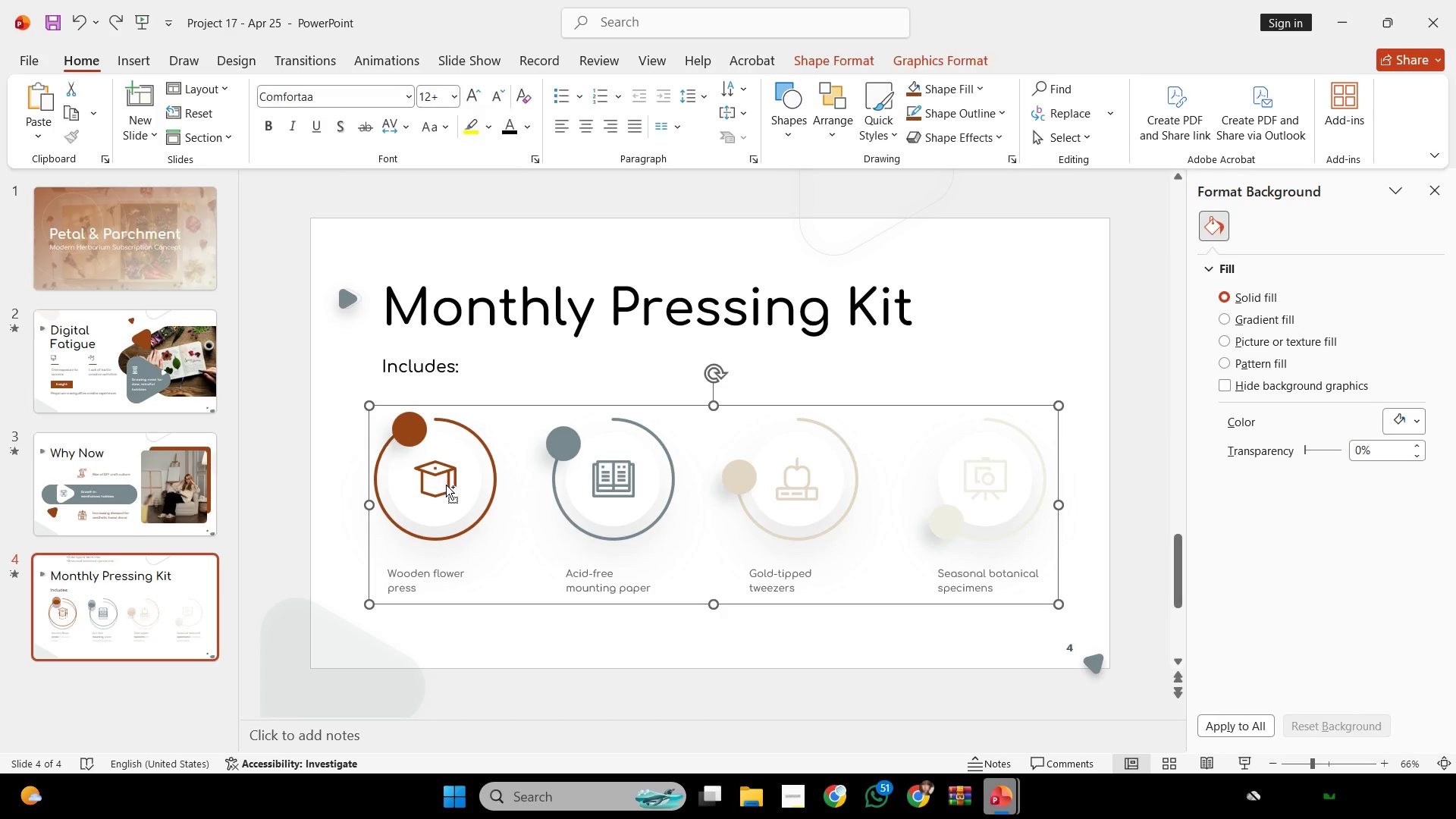 
key(Control+Y)
 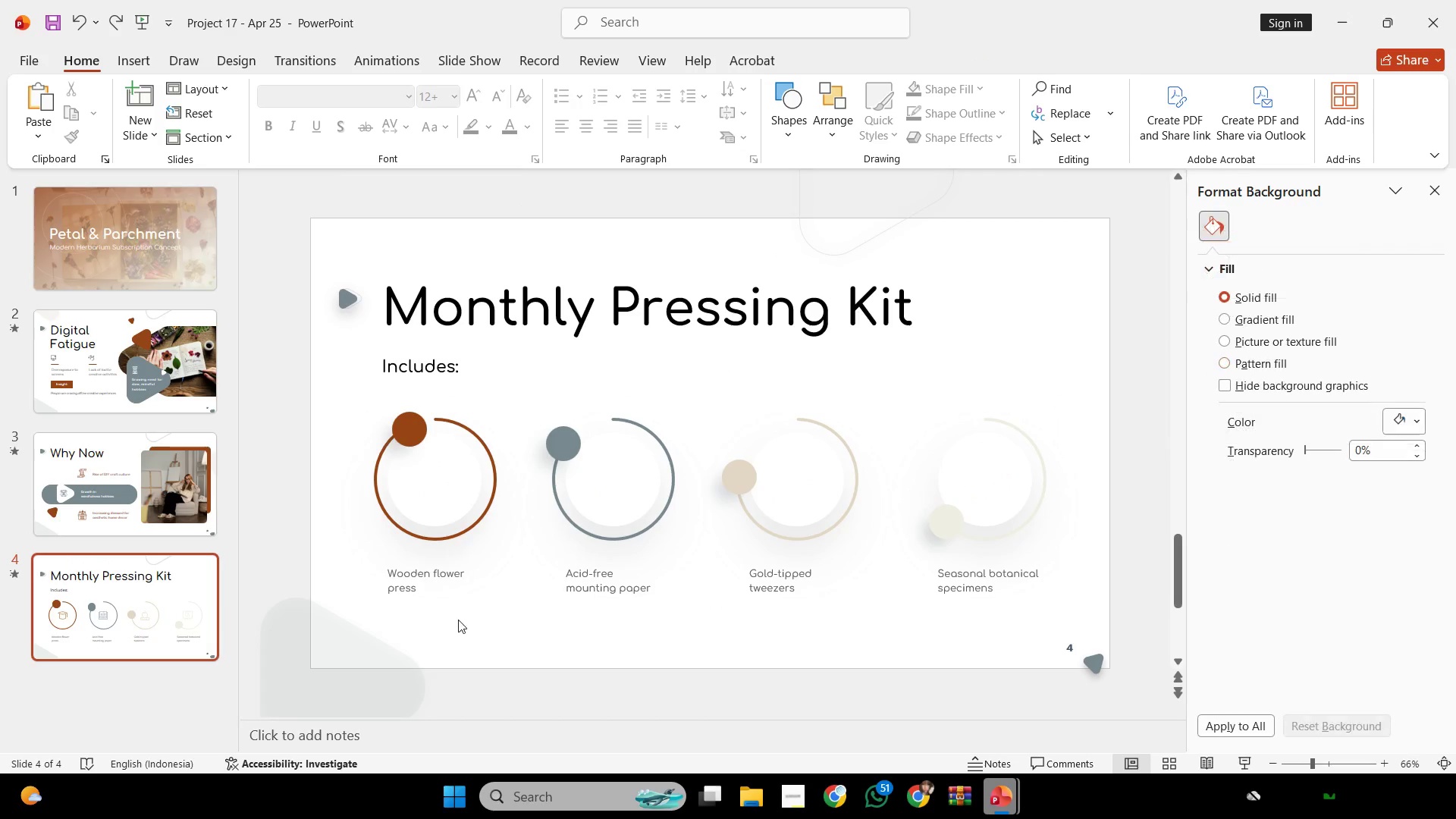 
left_click([477, 650])
 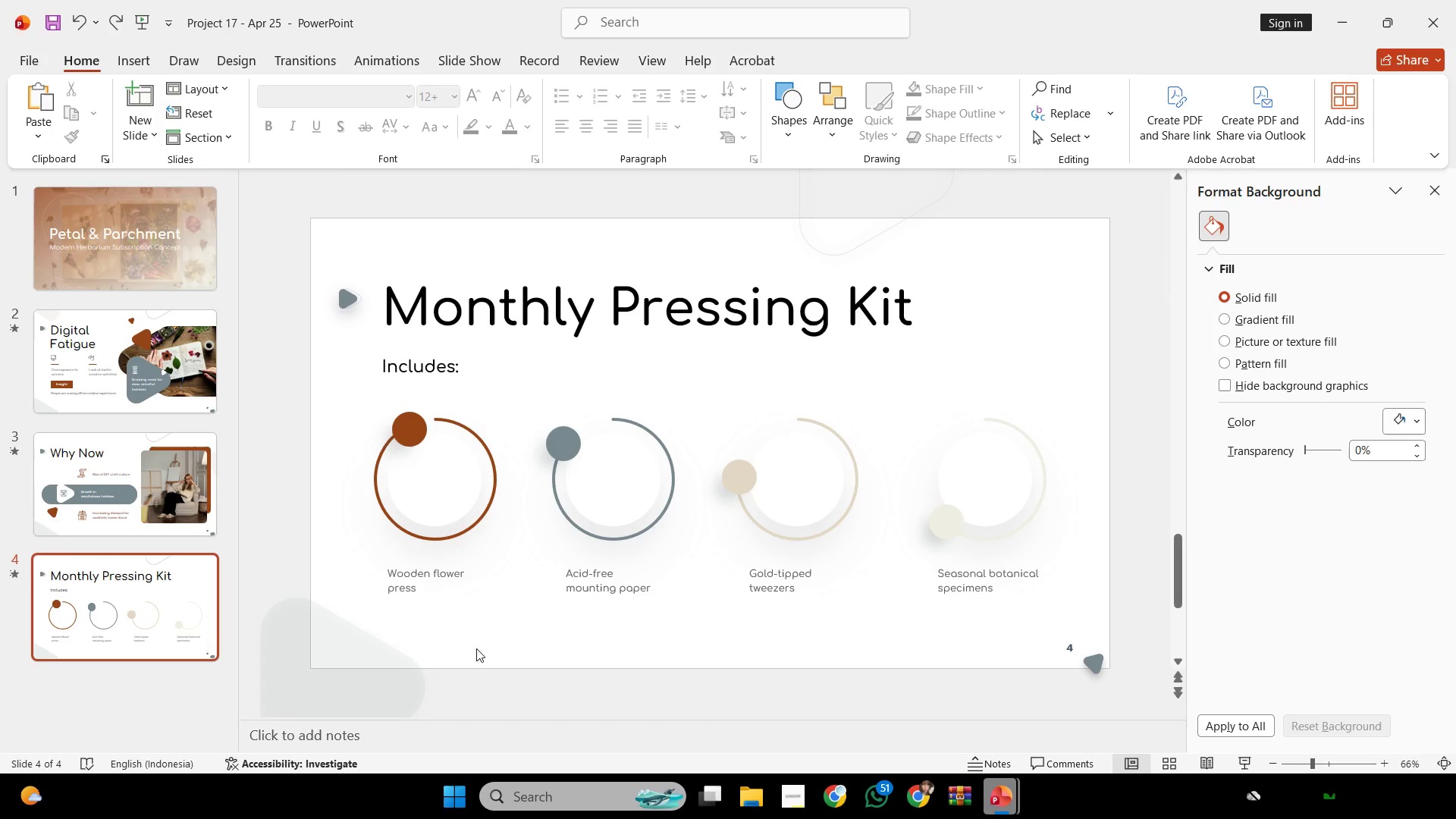 
key(Control+V)
 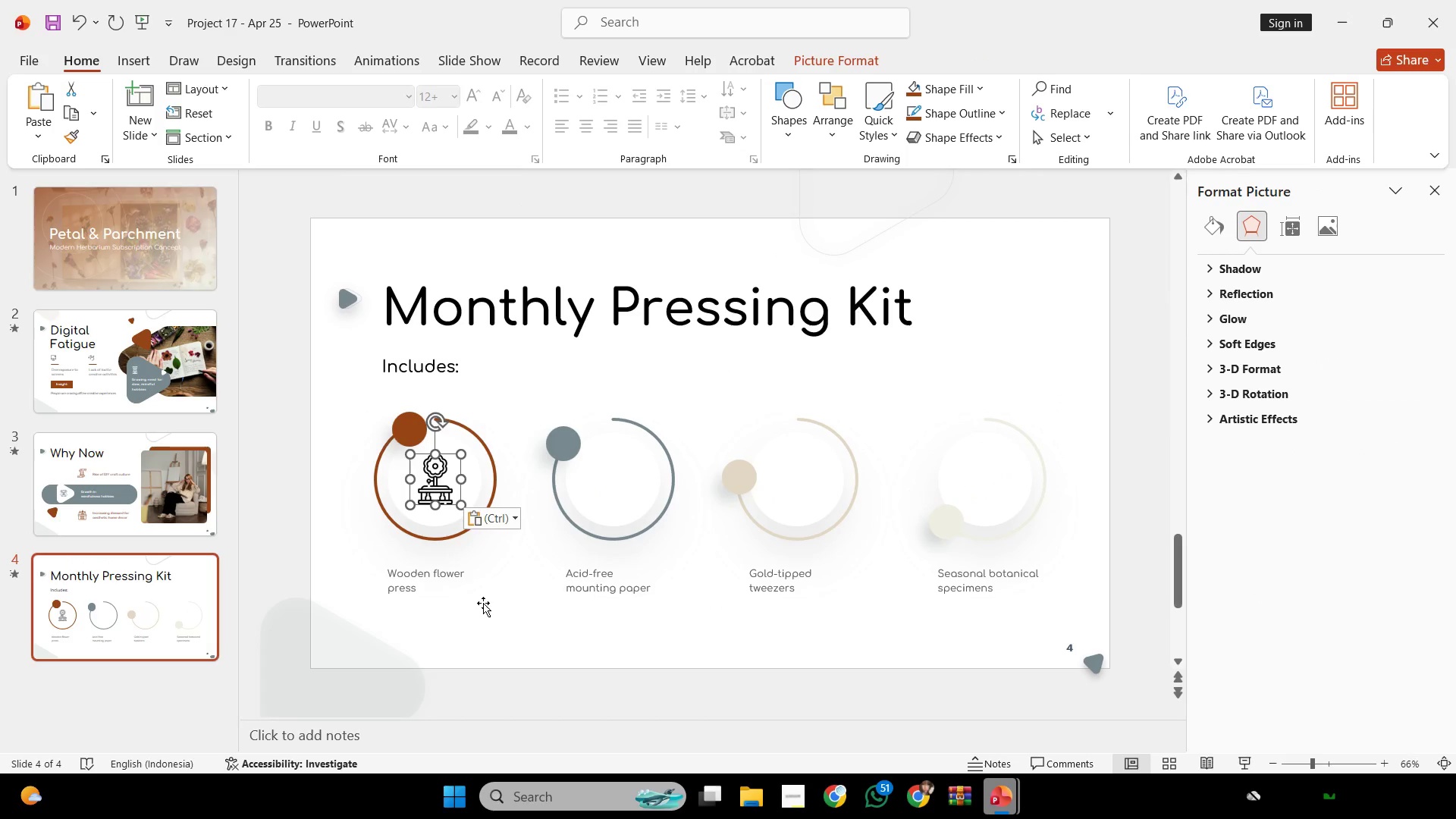 
left_click([482, 631])
 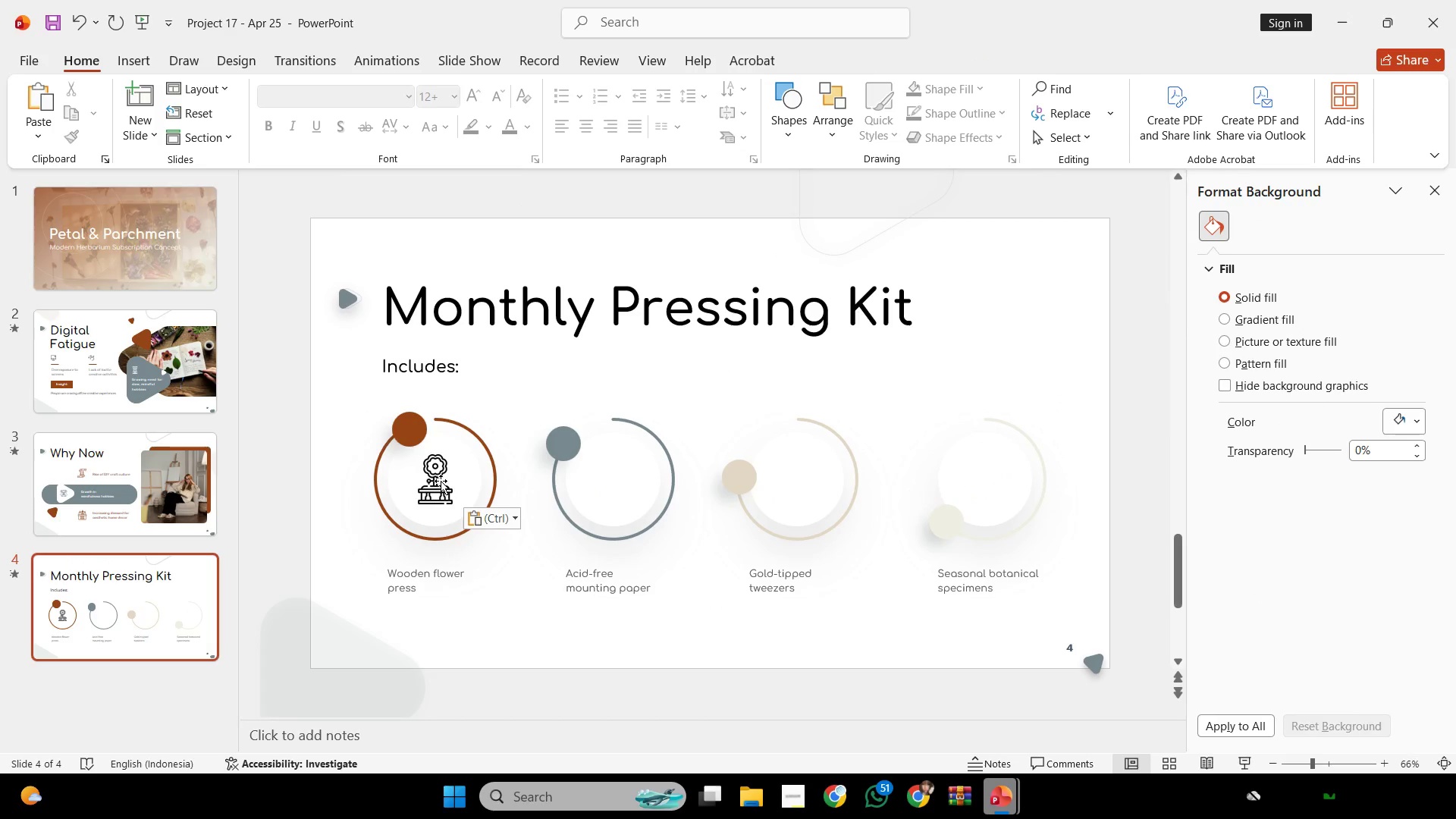 
left_click([441, 481])
 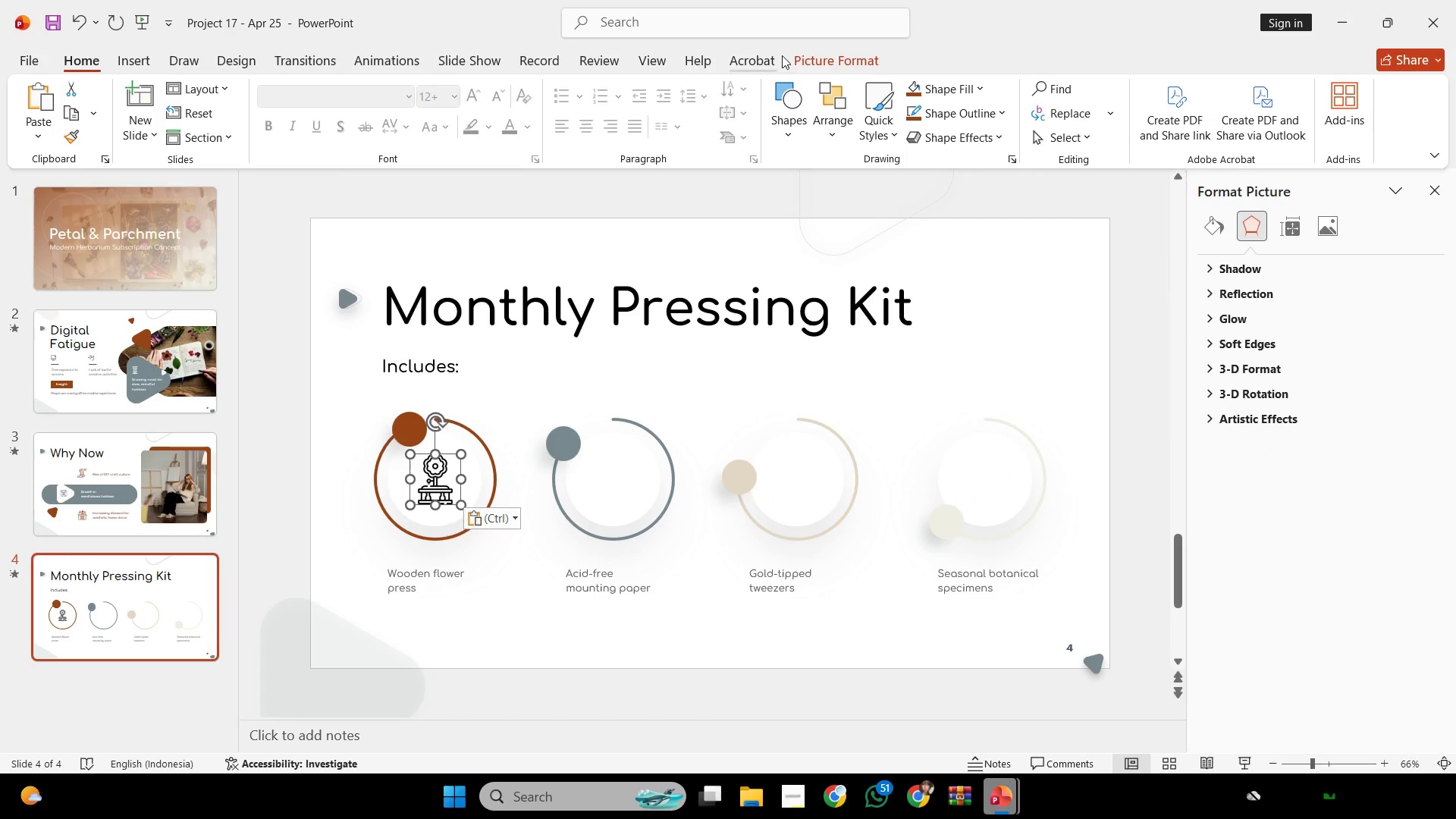 
left_click([811, 55])
 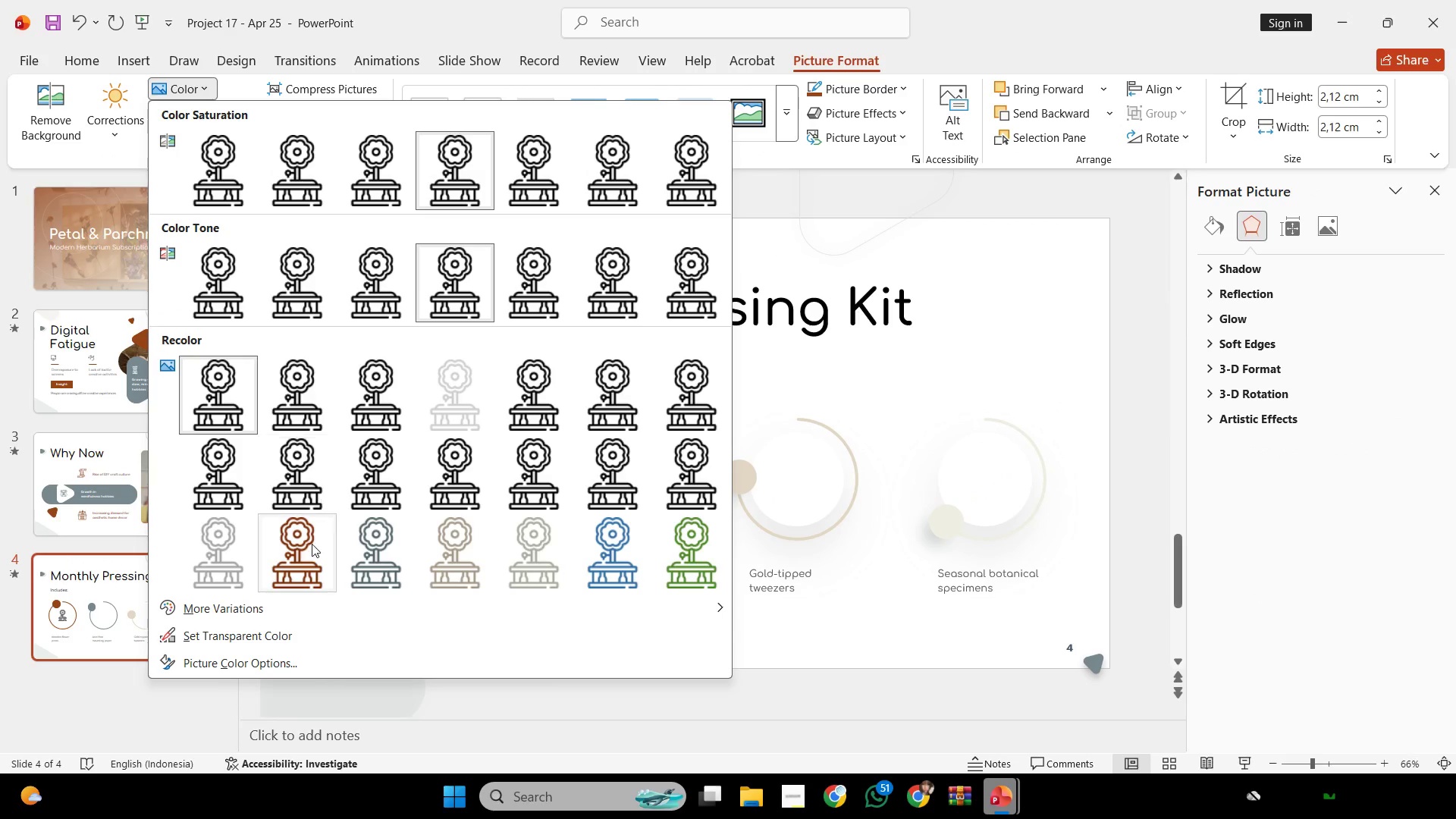 
double_click([619, 573])
 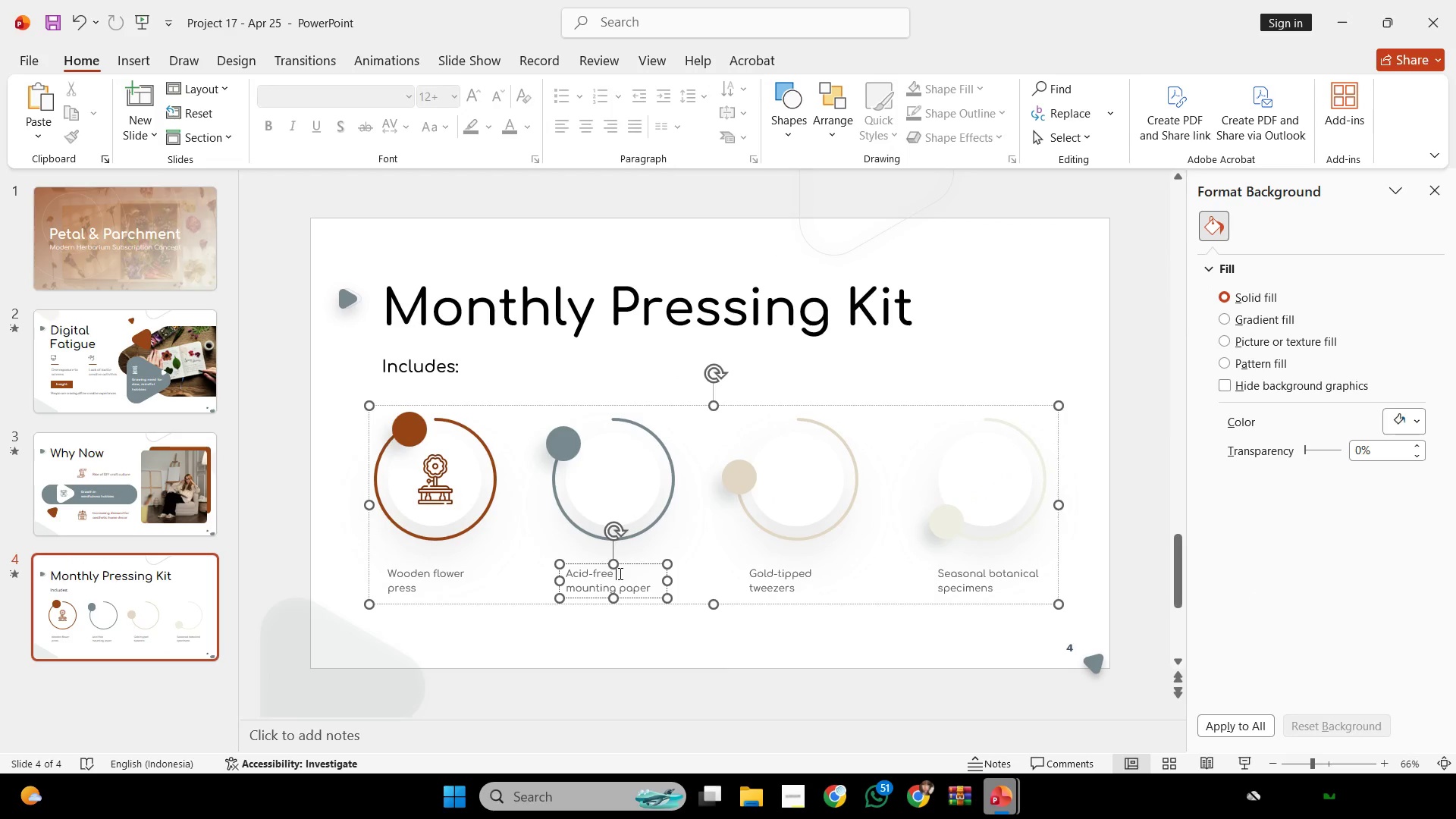 
key(Control+ControlLeft)
 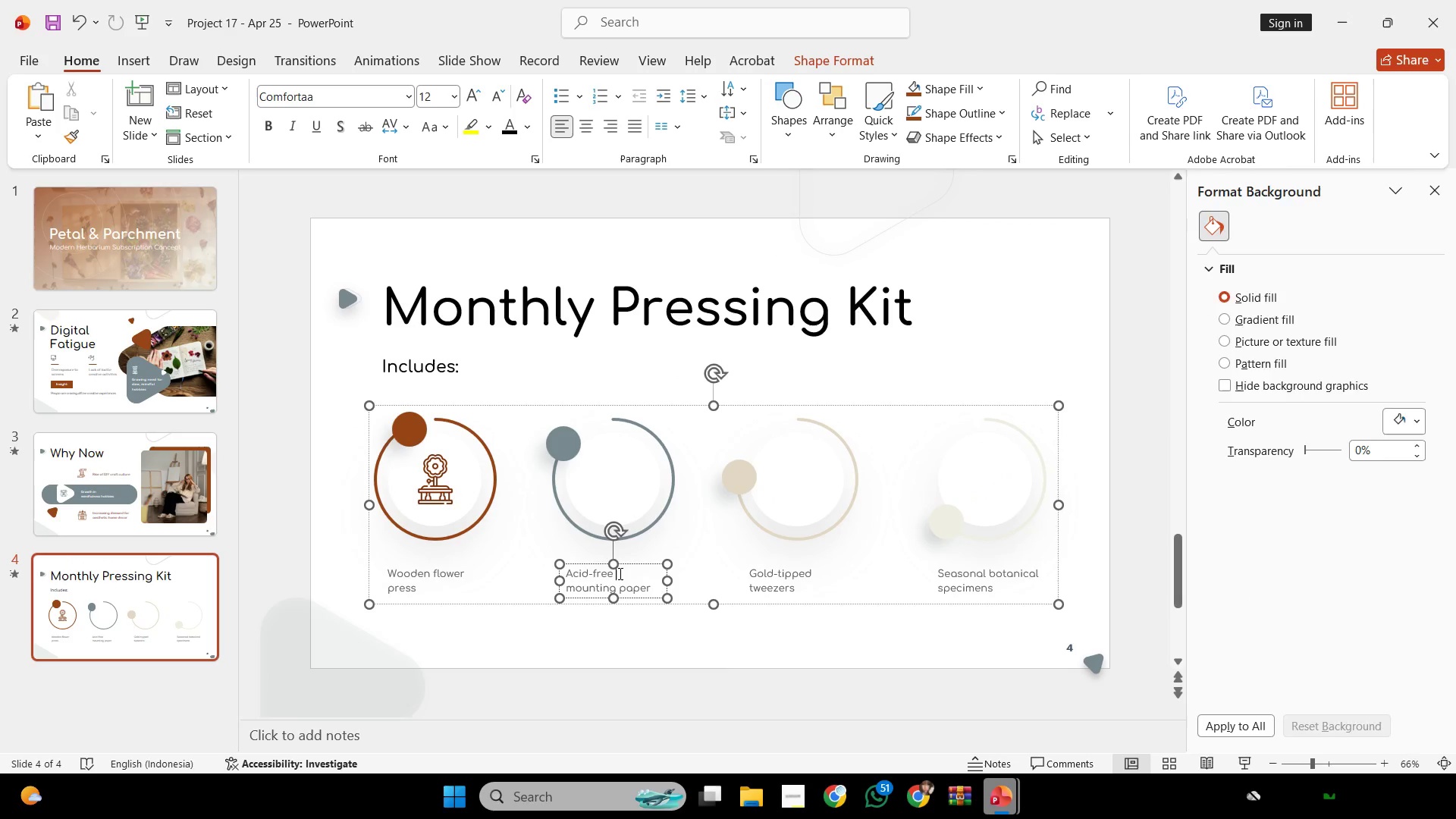 
key(Control+A)
 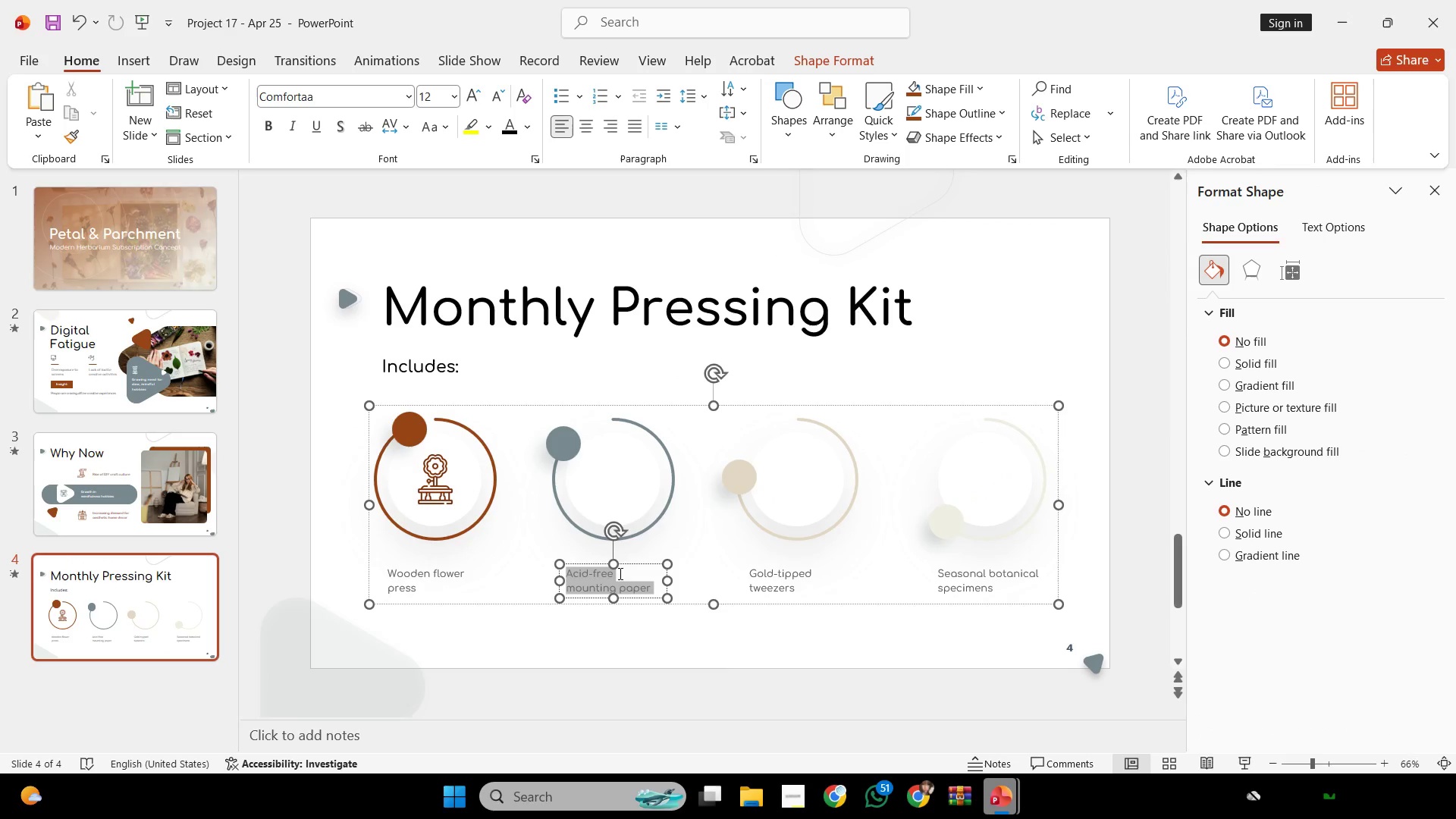 
key(Control+C)
 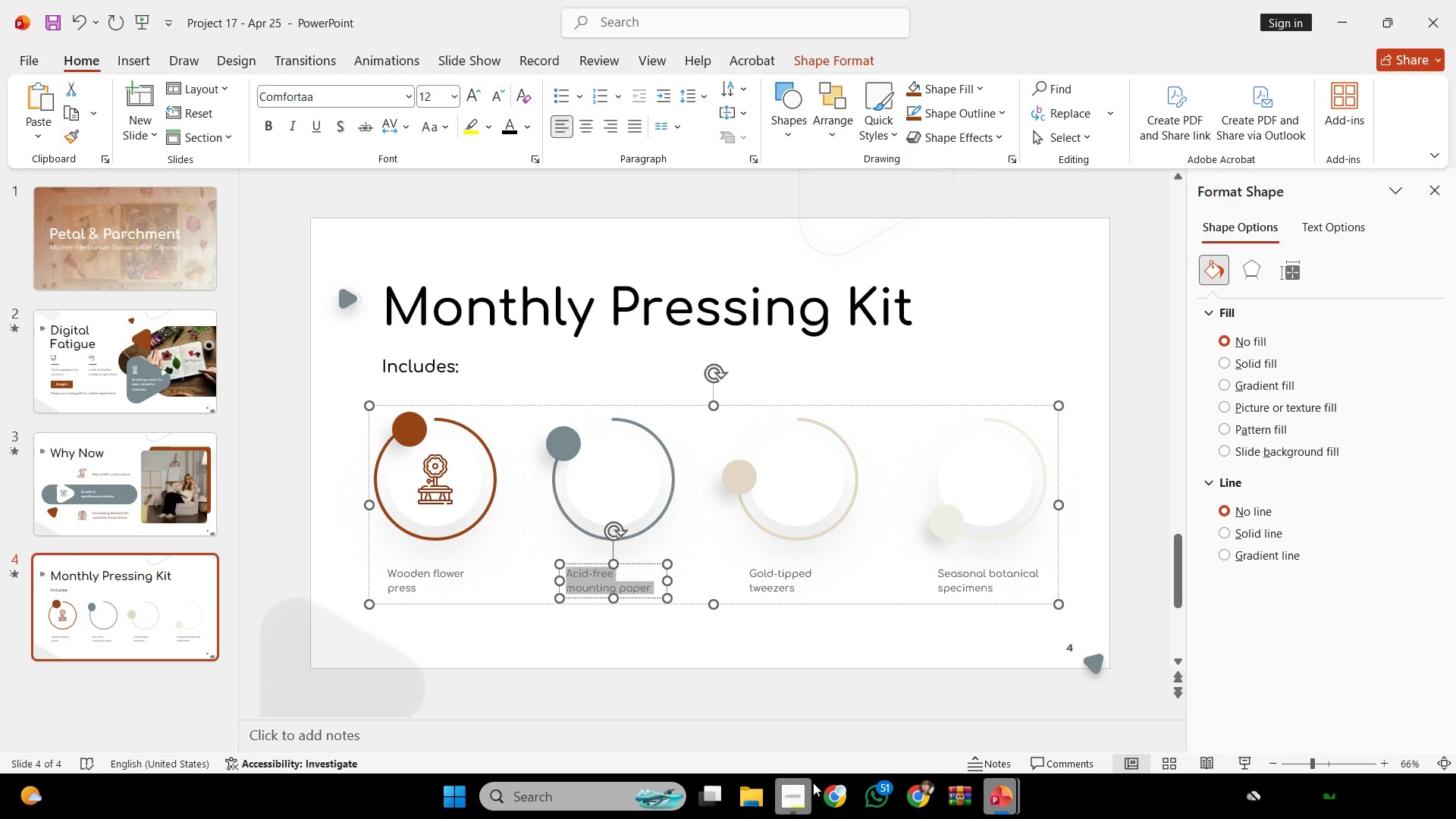 
left_click([844, 798])
 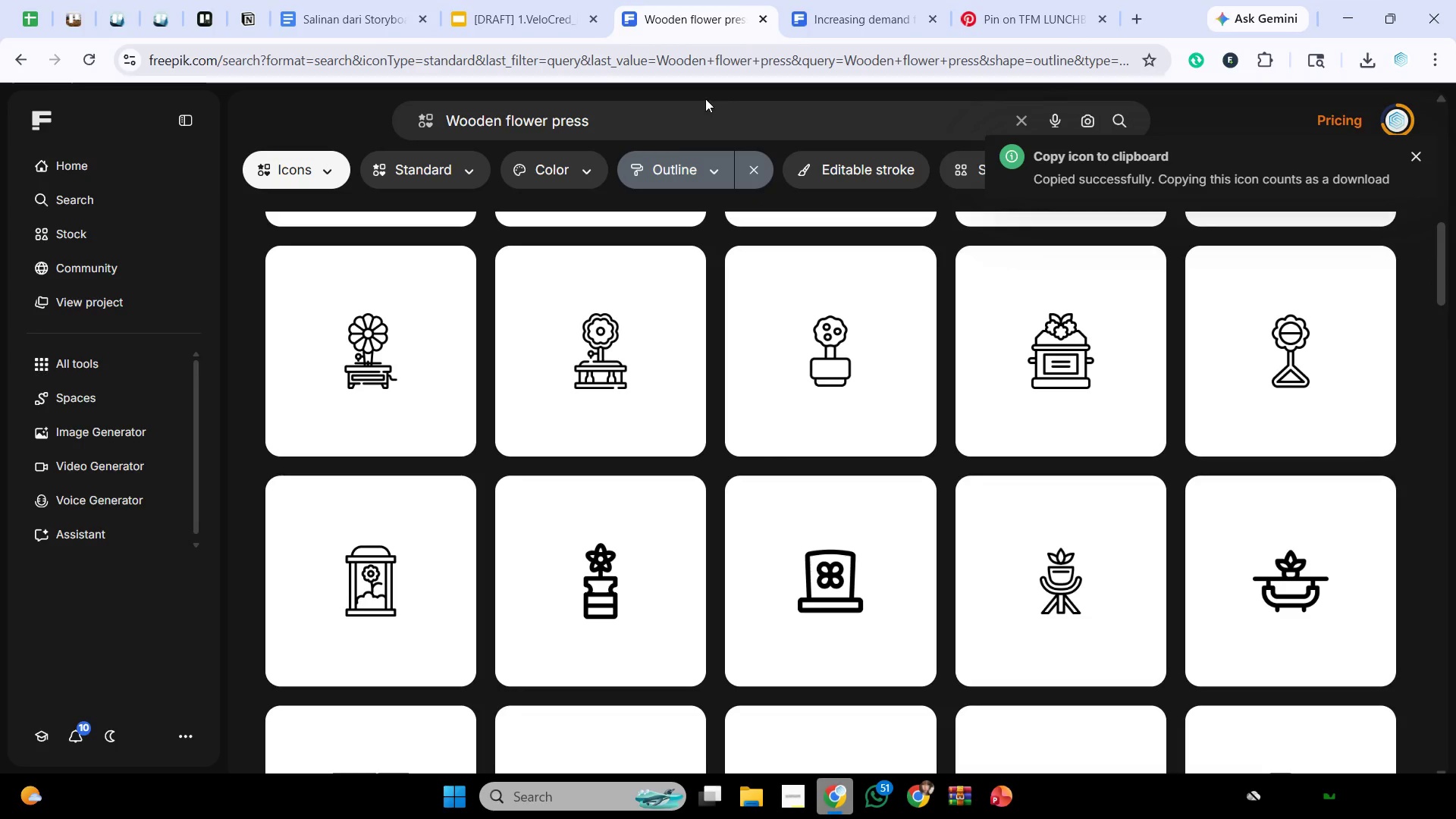 
left_click_drag(start_coordinate=[701, 126], to_coordinate=[107, 144])
 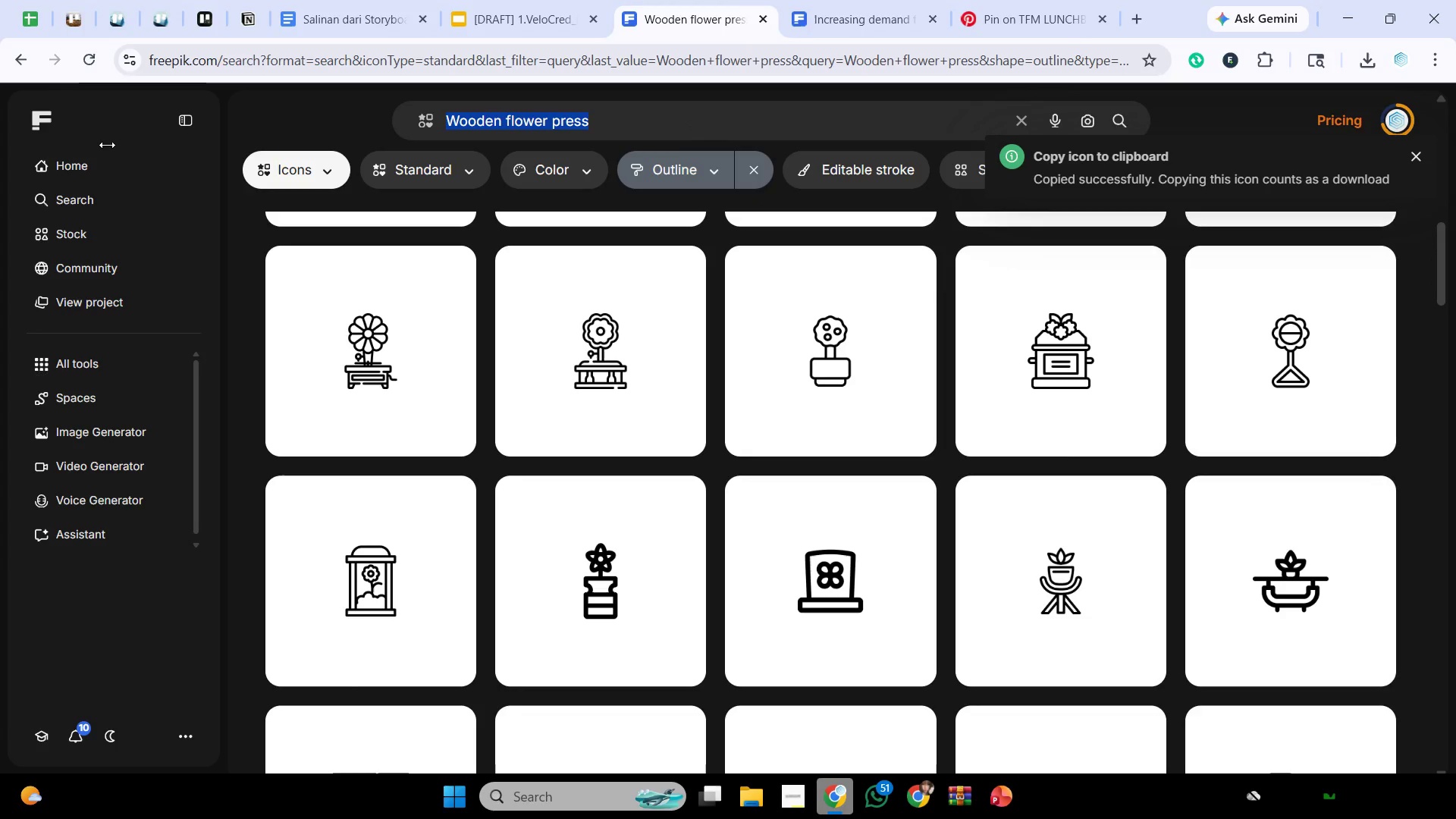 
key(Control+V)
 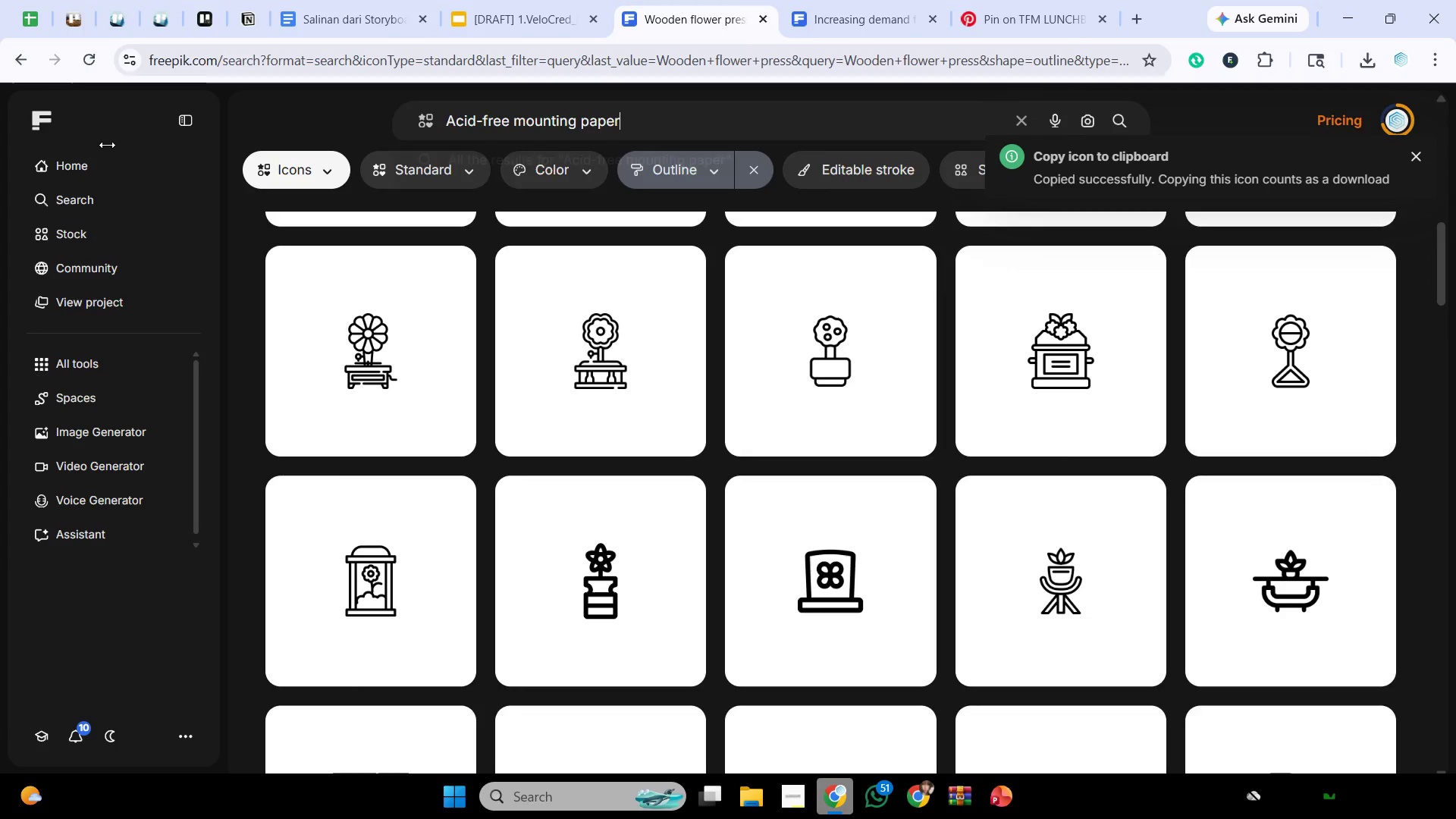 
key(Enter)
 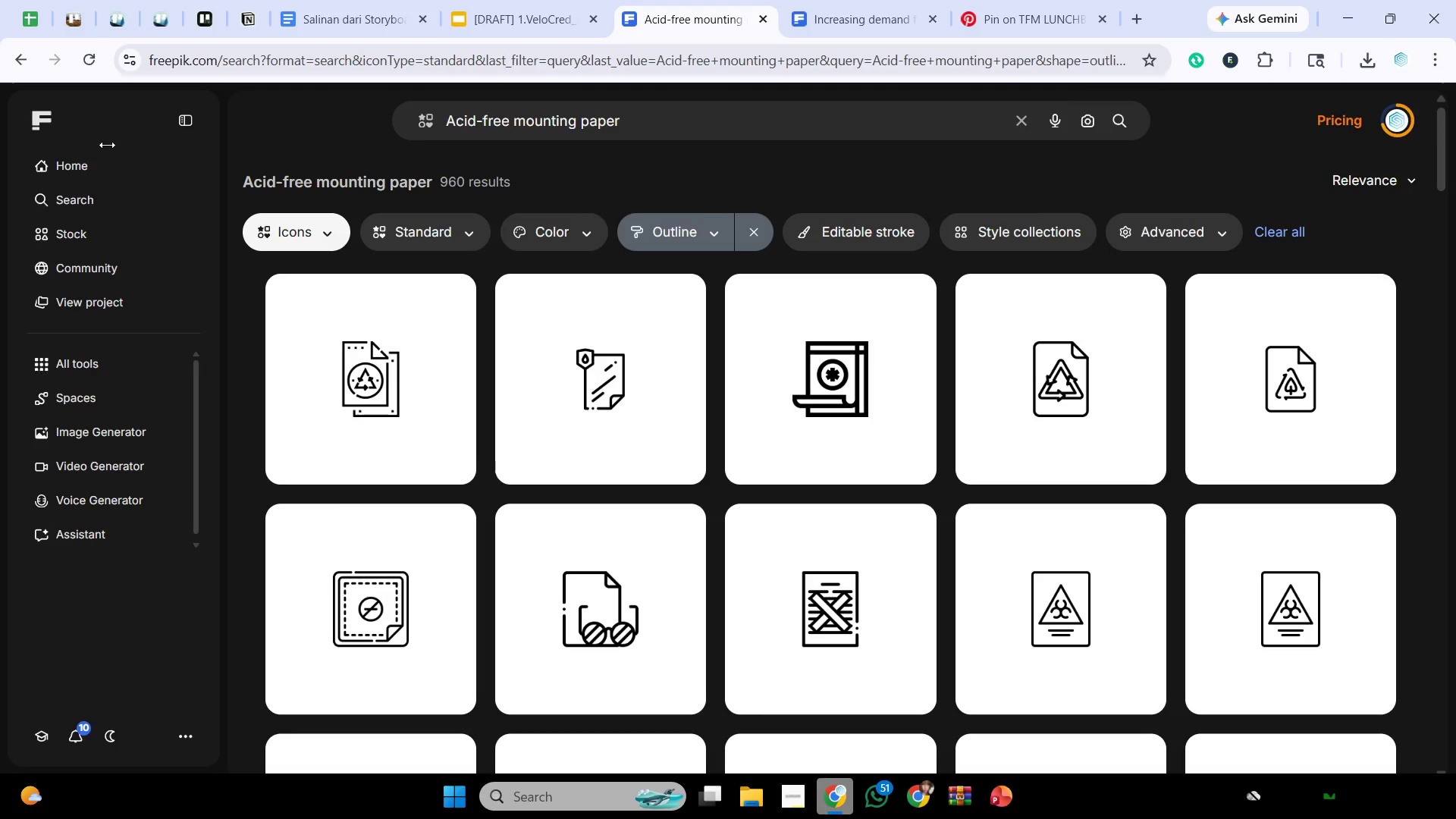 
wait(6.3)
 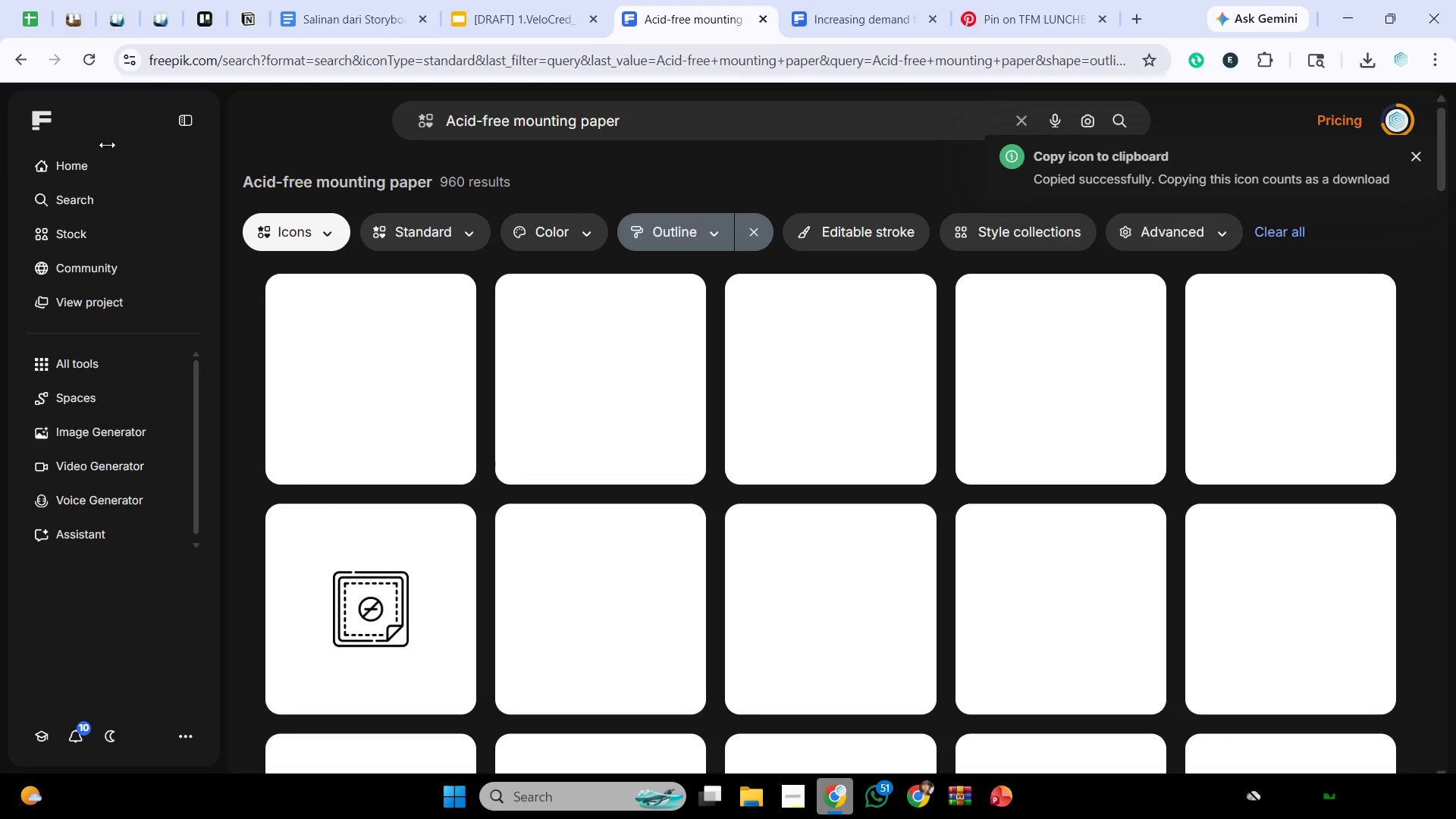 
scroll: coordinate [1116, 331], scroll_direction: down, amount: 10.0
 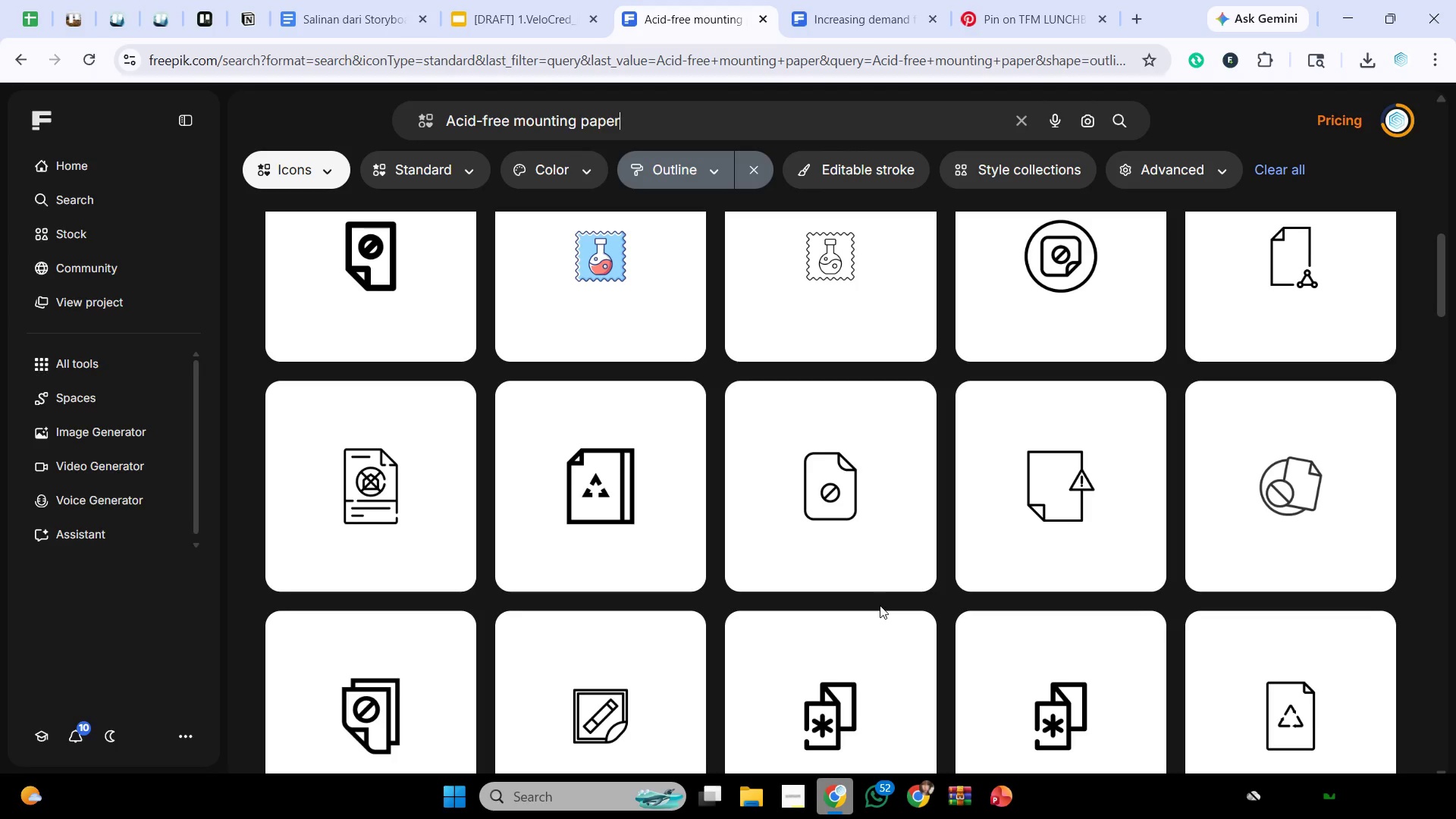 
wait(147.41)
 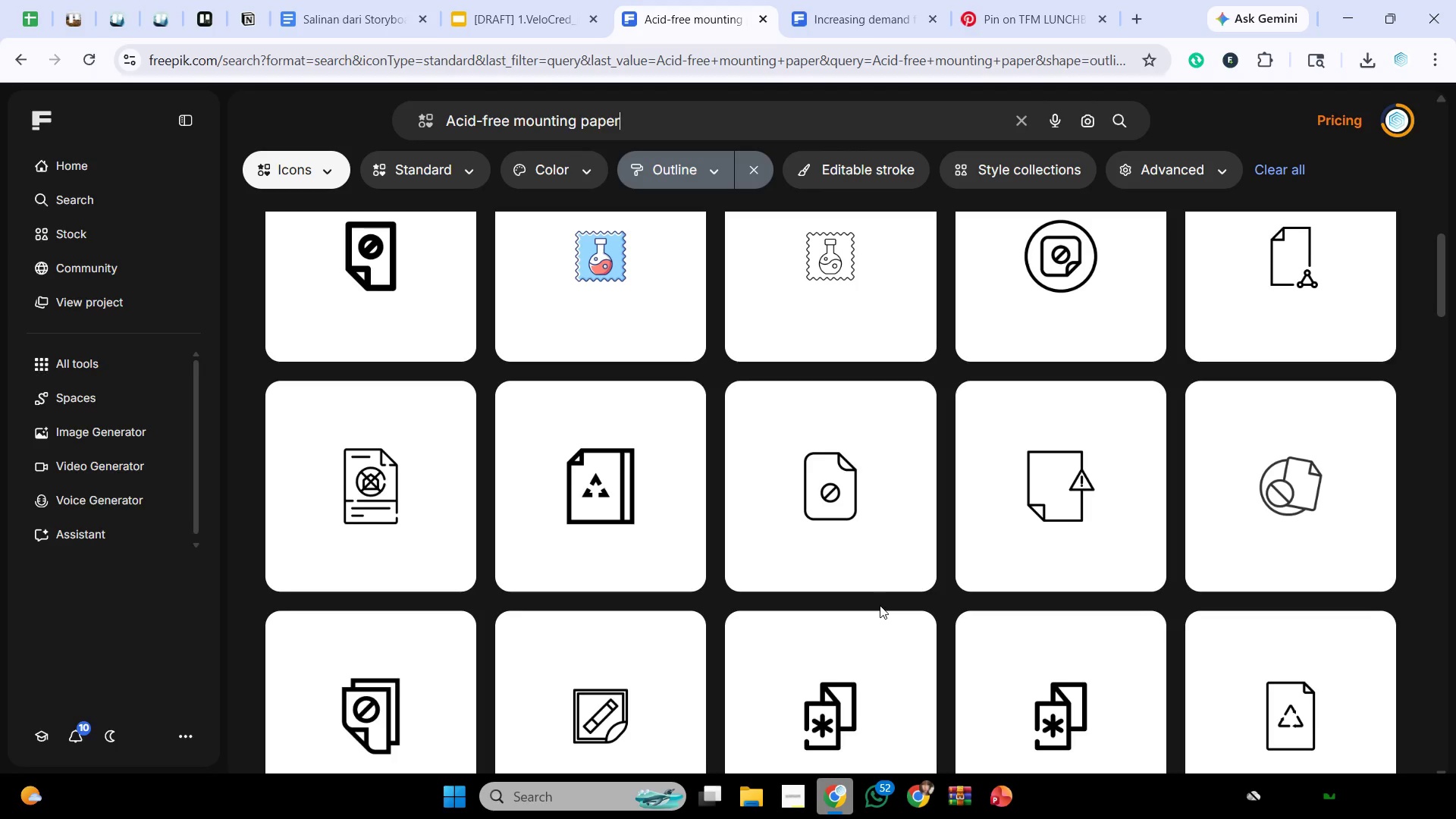 
scroll: coordinate [761, 522], scroll_direction: down, amount: 8.0
 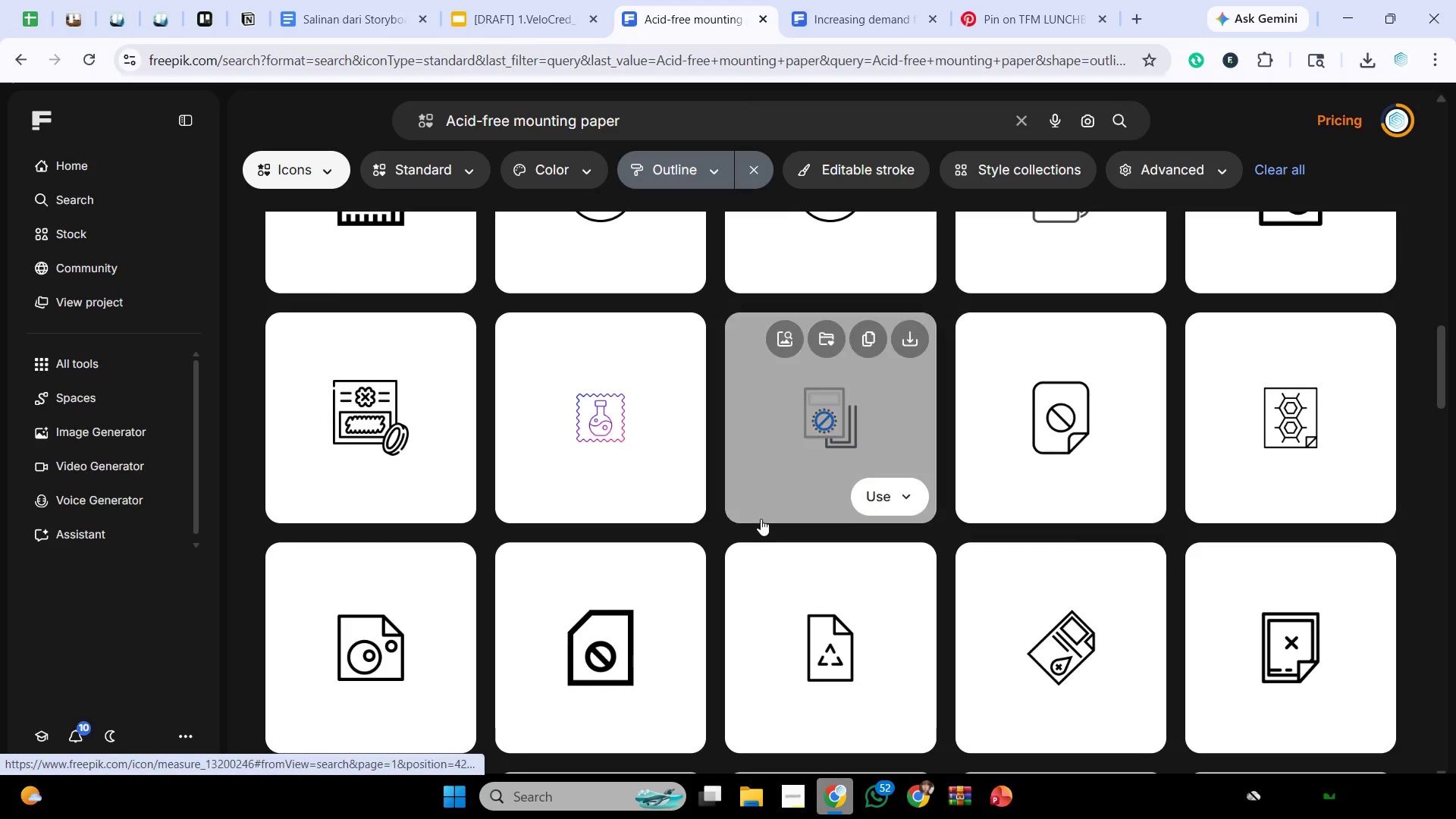 
scroll: coordinate [756, 515], scroll_direction: down, amount: 9.0
 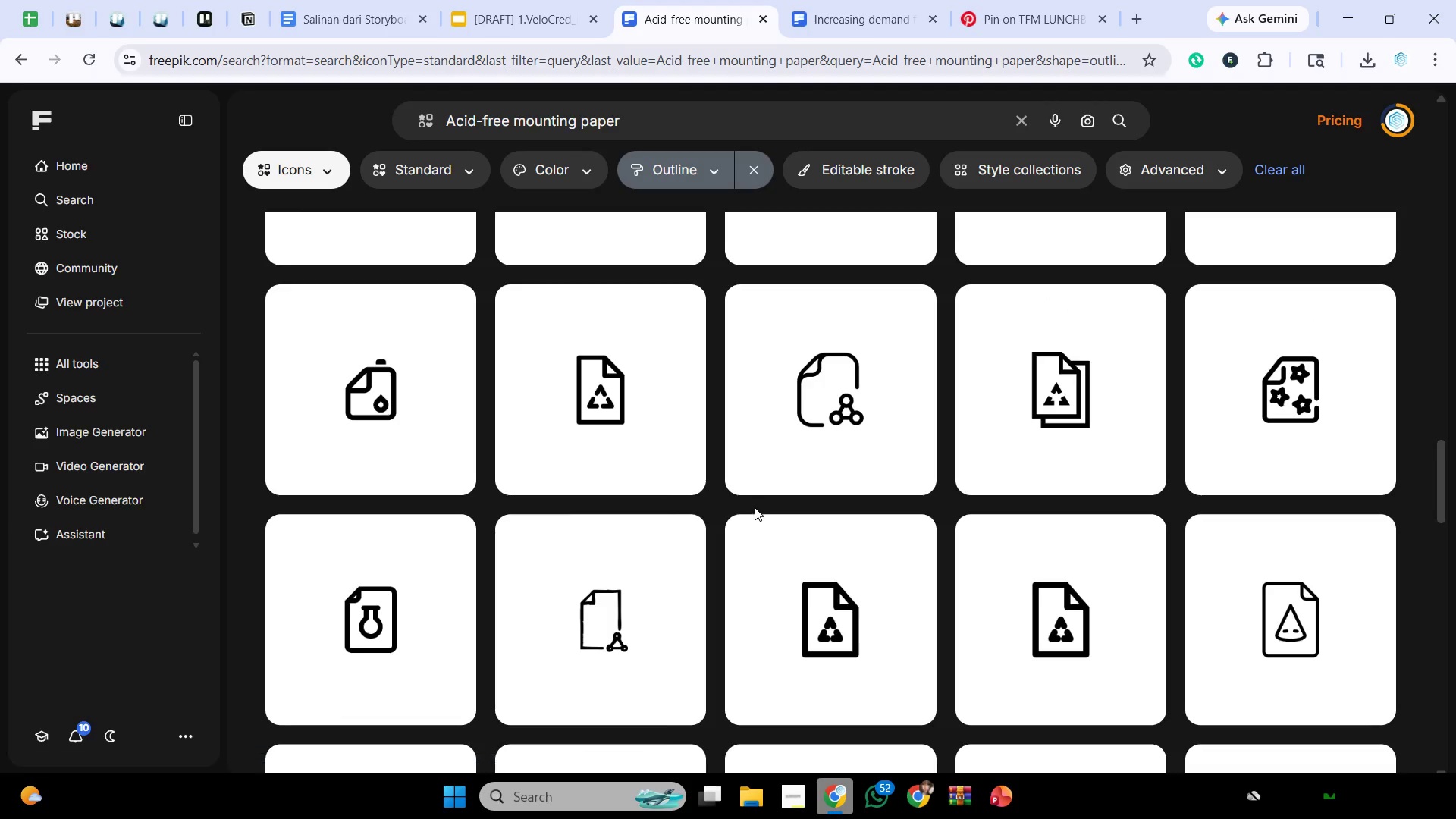 
scroll: coordinate [717, 427], scroll_direction: down, amount: 9.0
 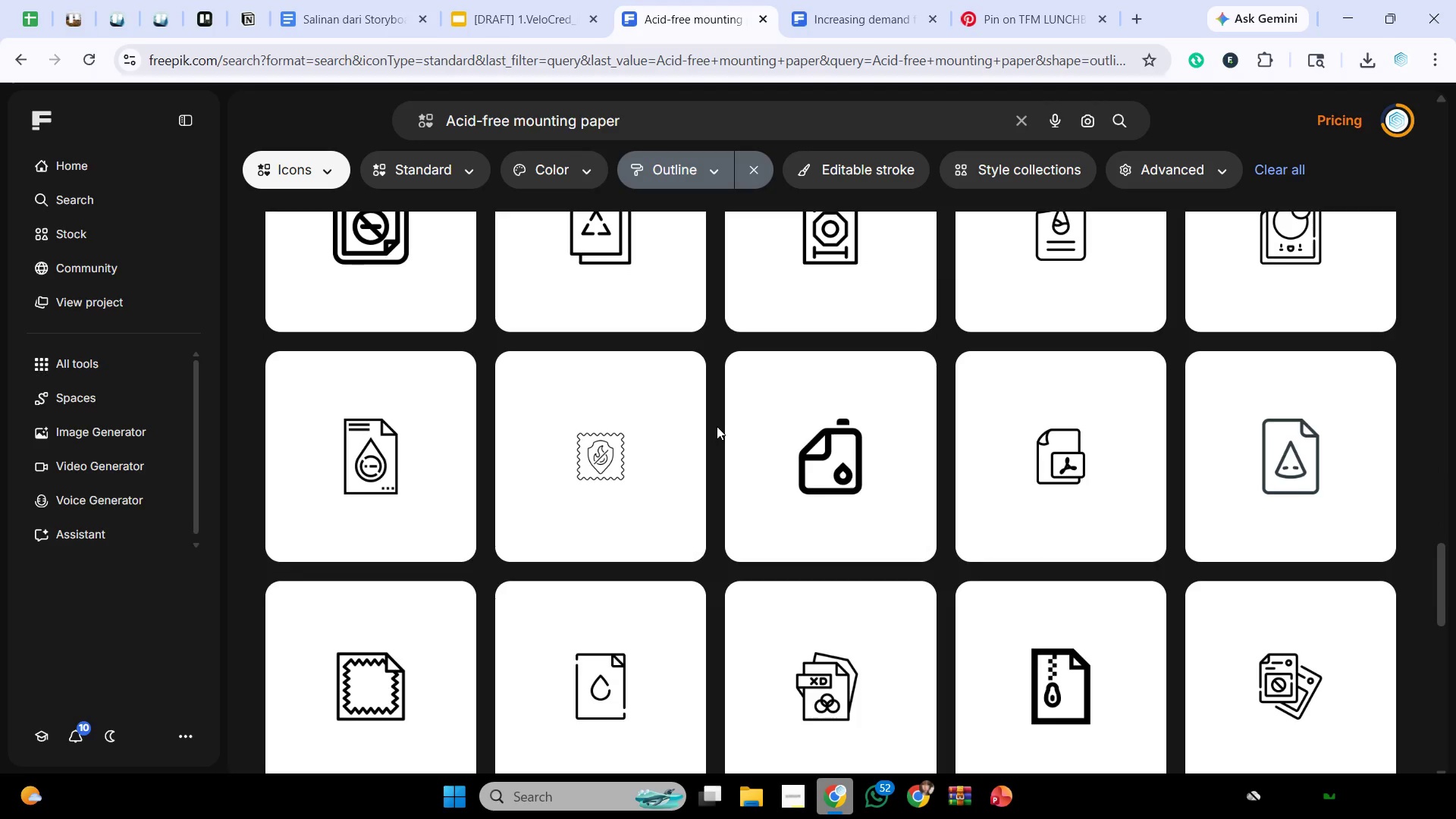 
scroll: coordinate [794, 433], scroll_direction: down, amount: 13.0
 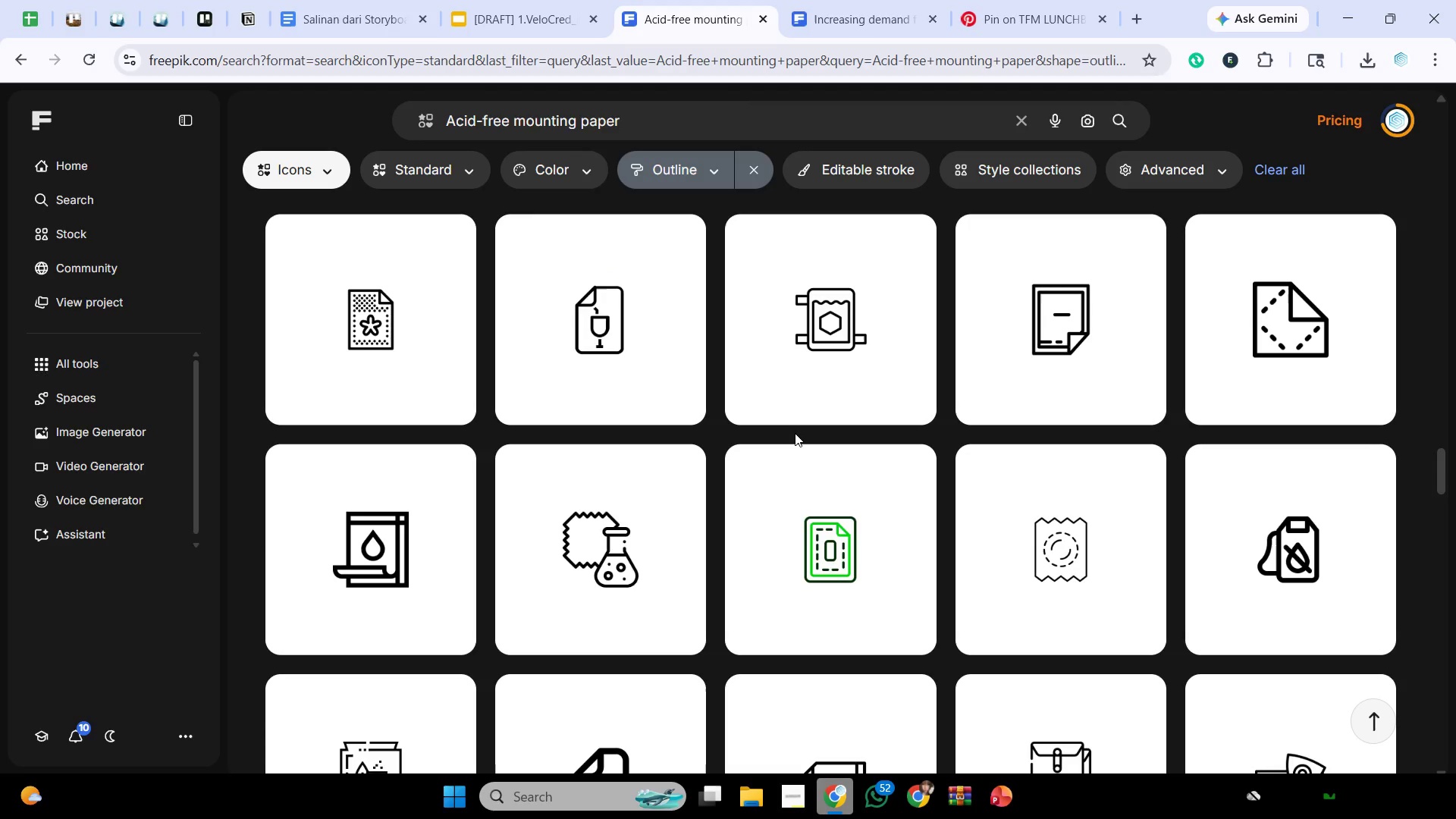 
scroll: coordinate [825, 417], scroll_direction: down, amount: 7.0
 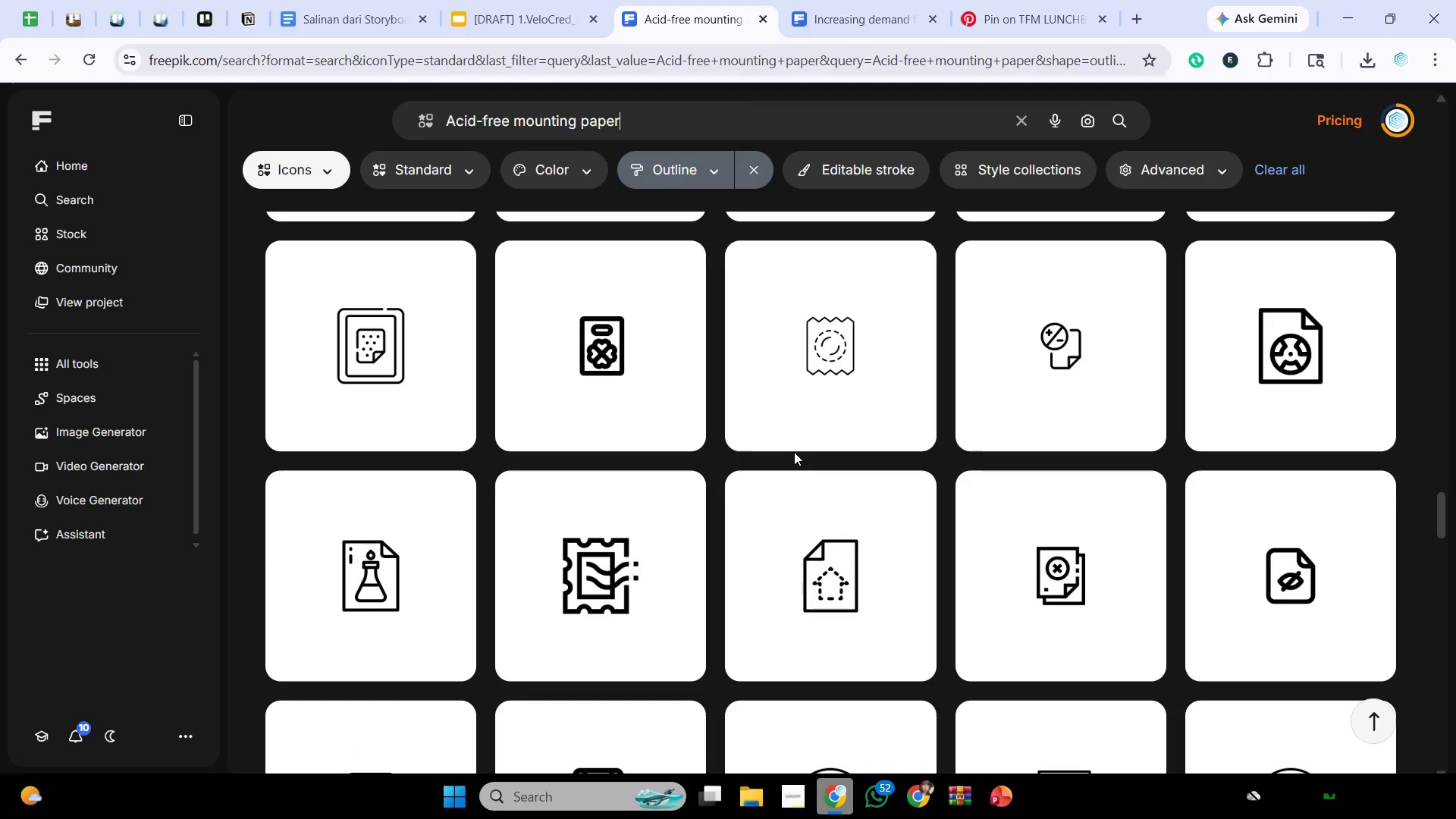 
mouse_move([765, 496])
 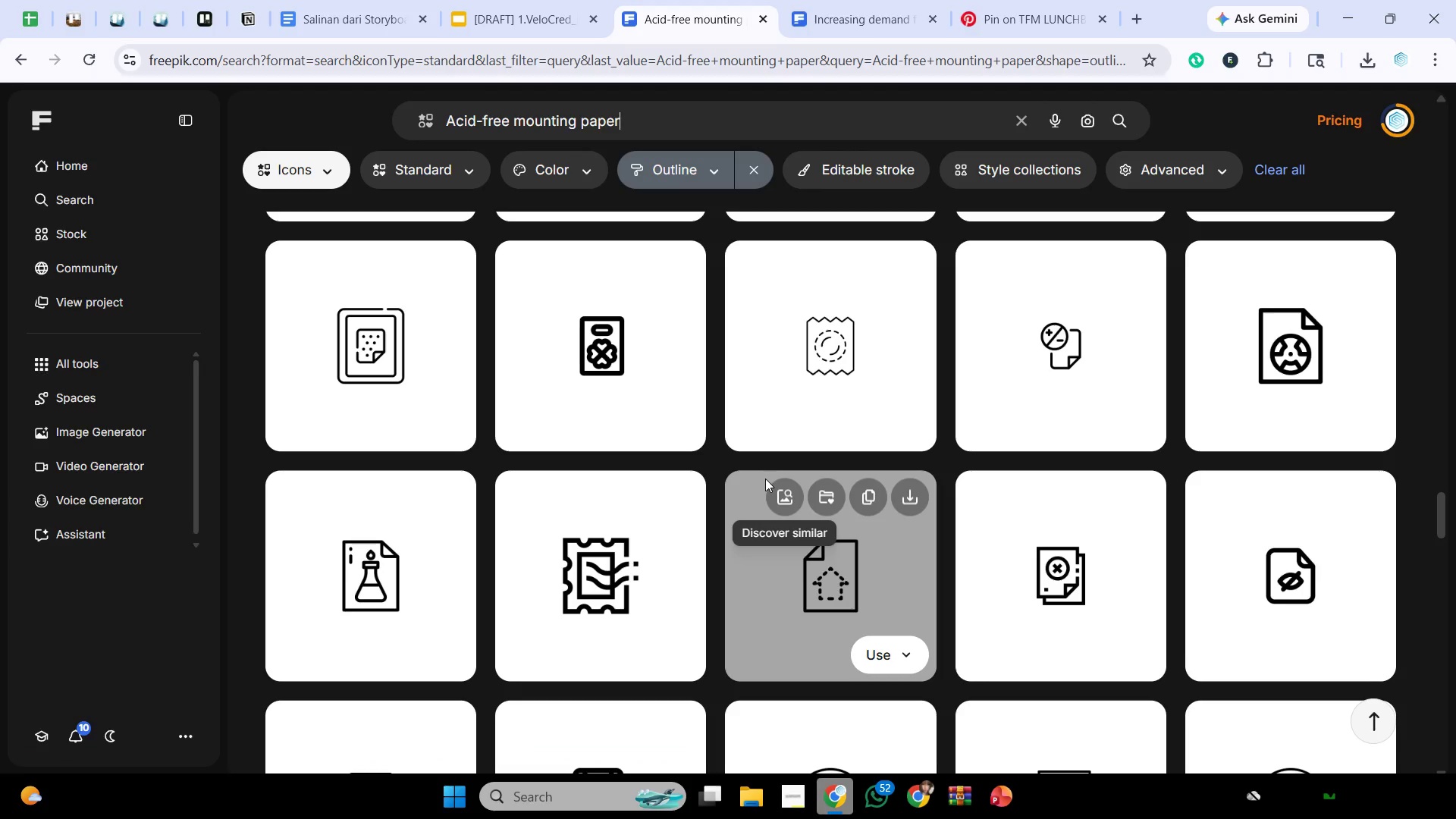 
wait(8.73)
 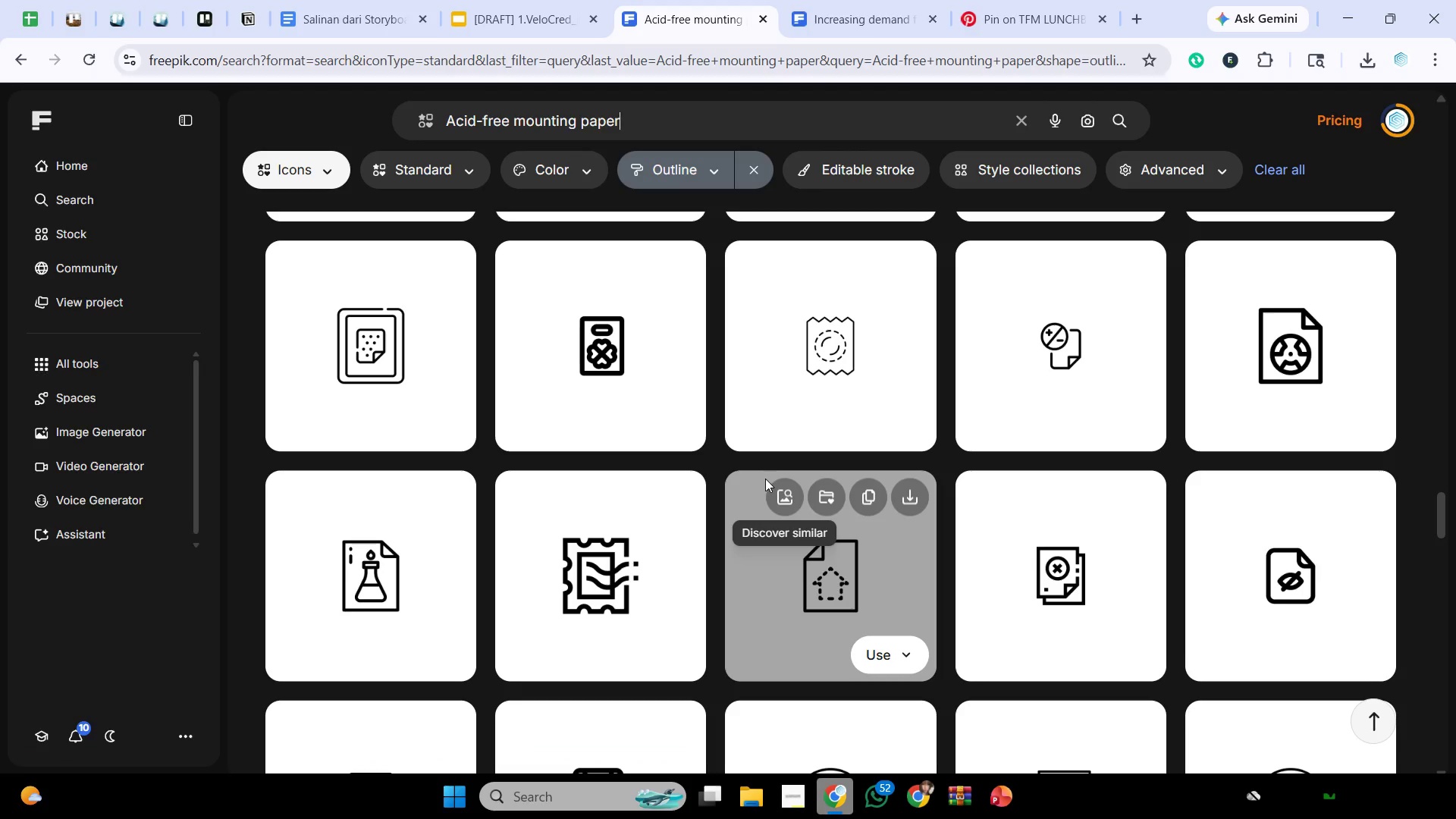 
scroll: coordinate [778, 451], scroll_direction: down, amount: 12.0
 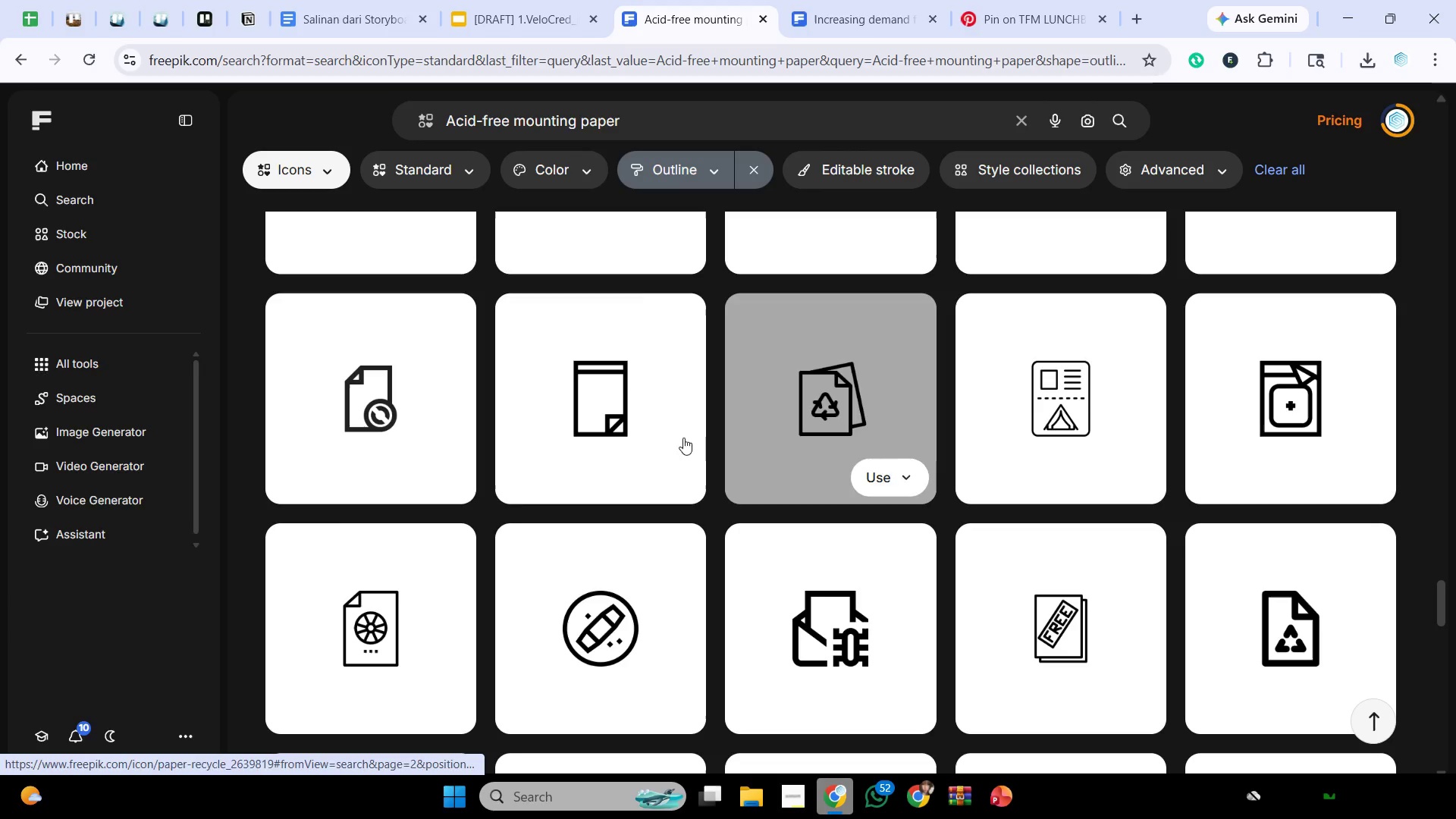 
scroll: coordinate [552, 377], scroll_direction: down, amount: 9.0
 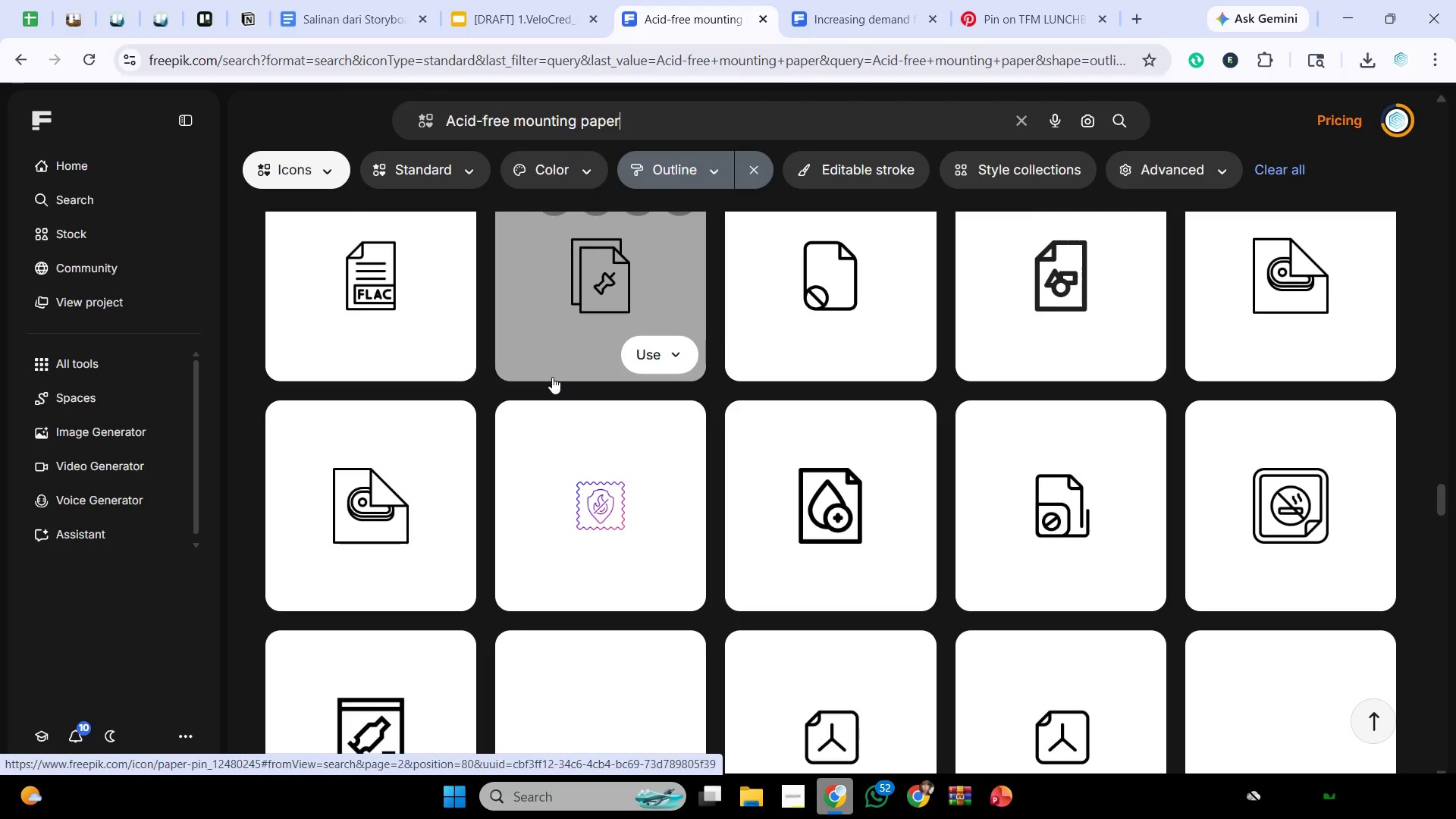 
scroll: coordinate [552, 377], scroll_direction: down, amount: 9.0
 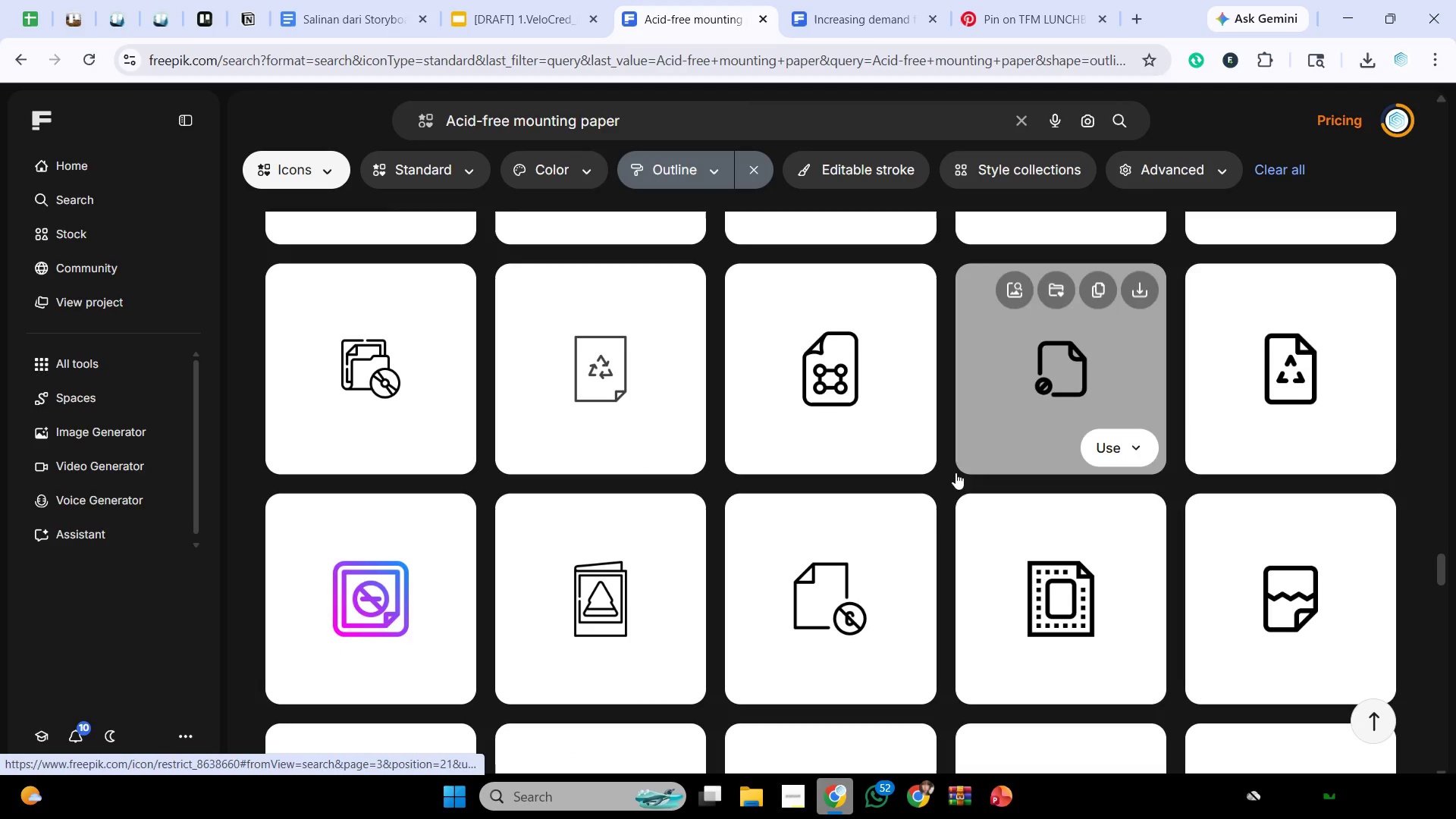 
left_click([866, 525])
 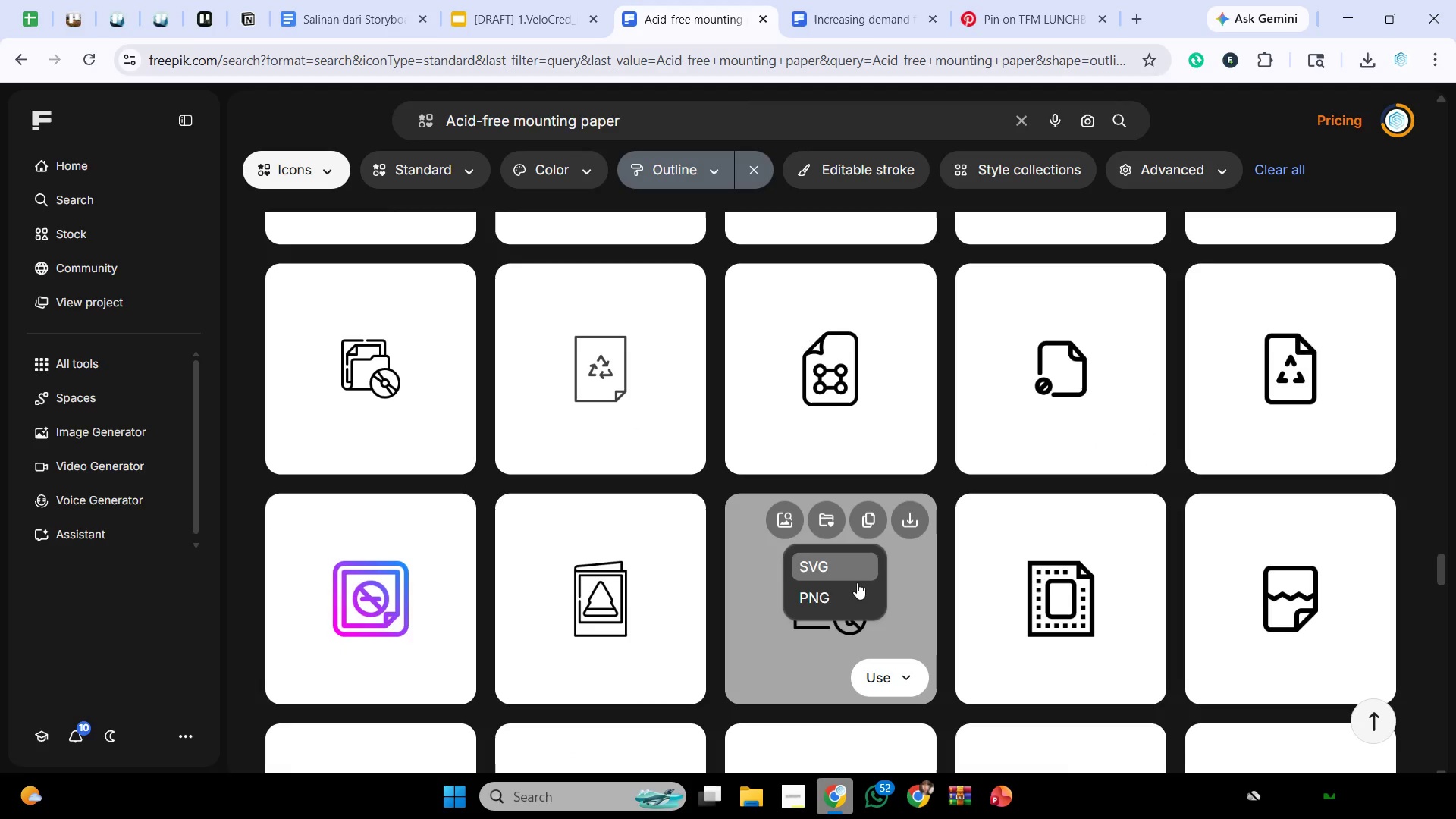 
left_click([853, 588])
 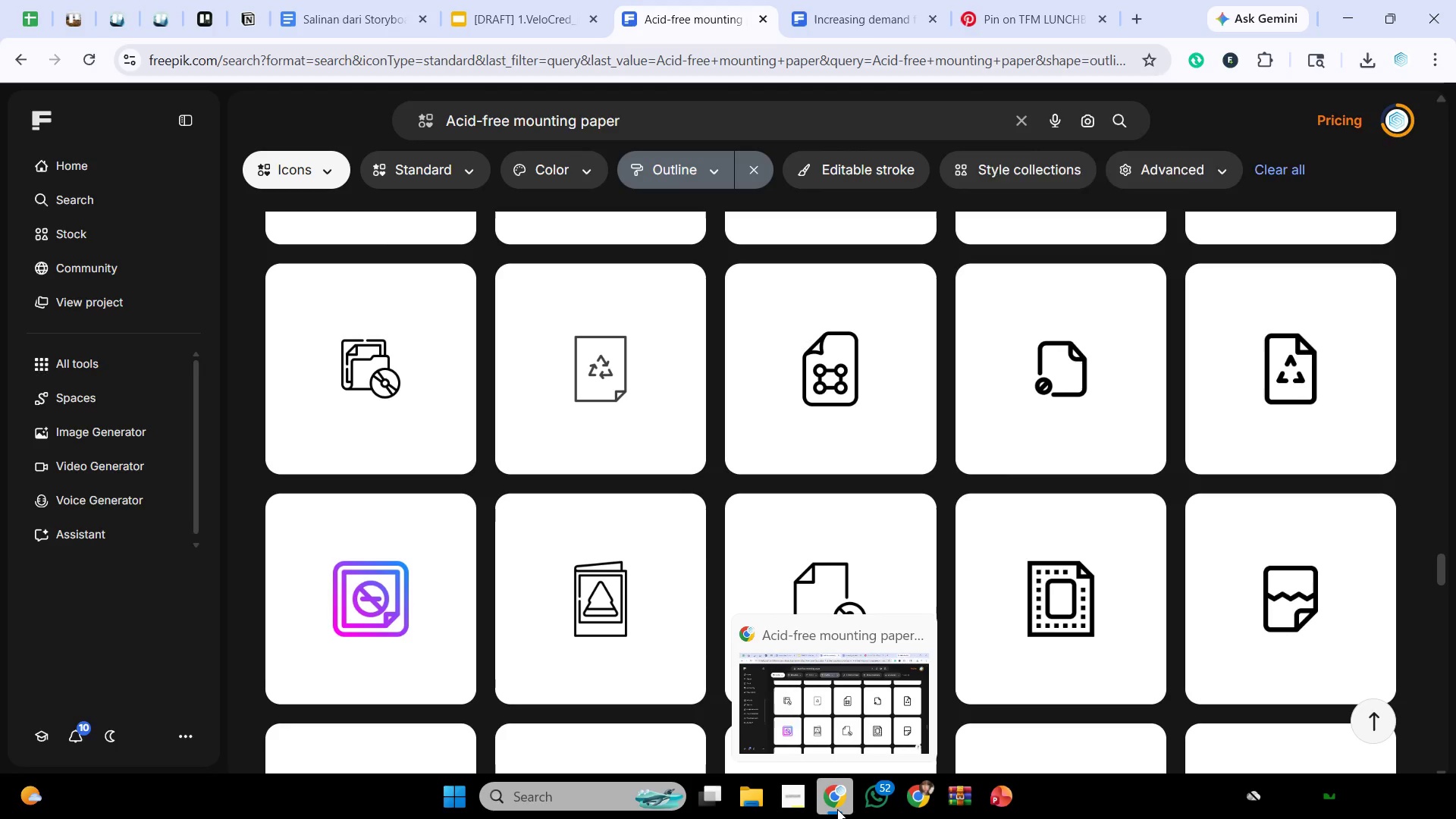 
left_click([837, 809])
 